 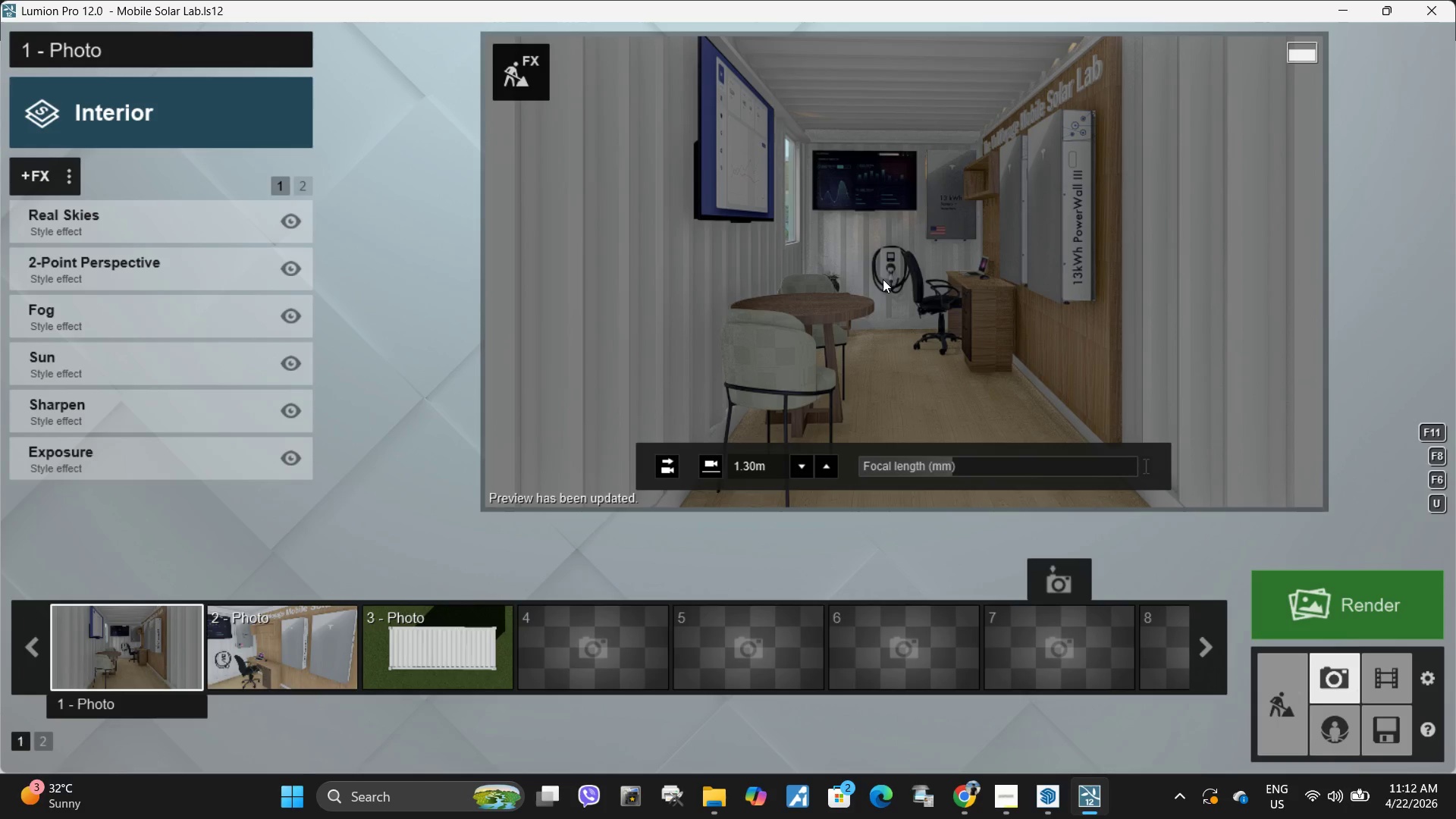 
left_click([921, 315])
 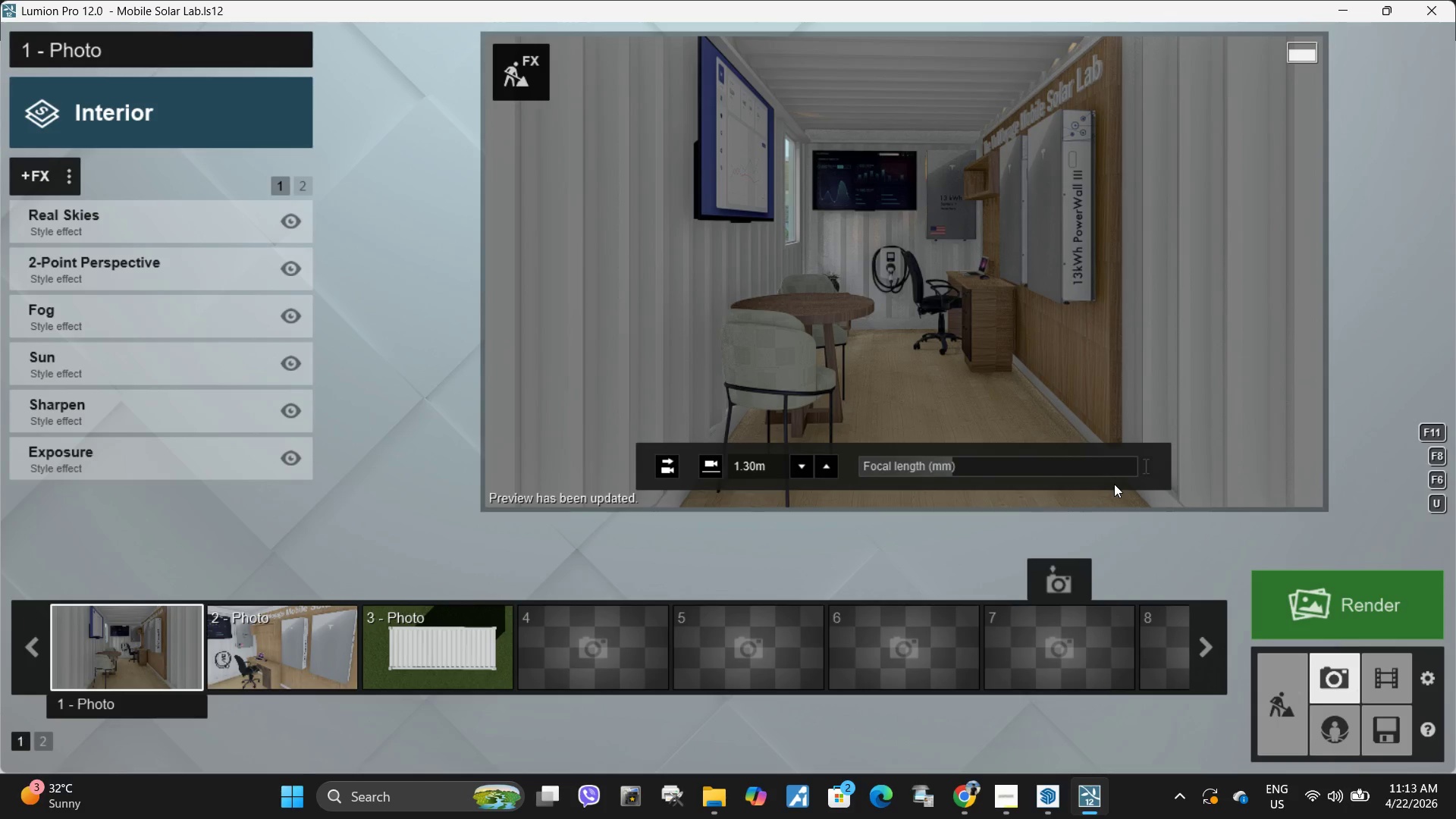 
wait(6.5)
 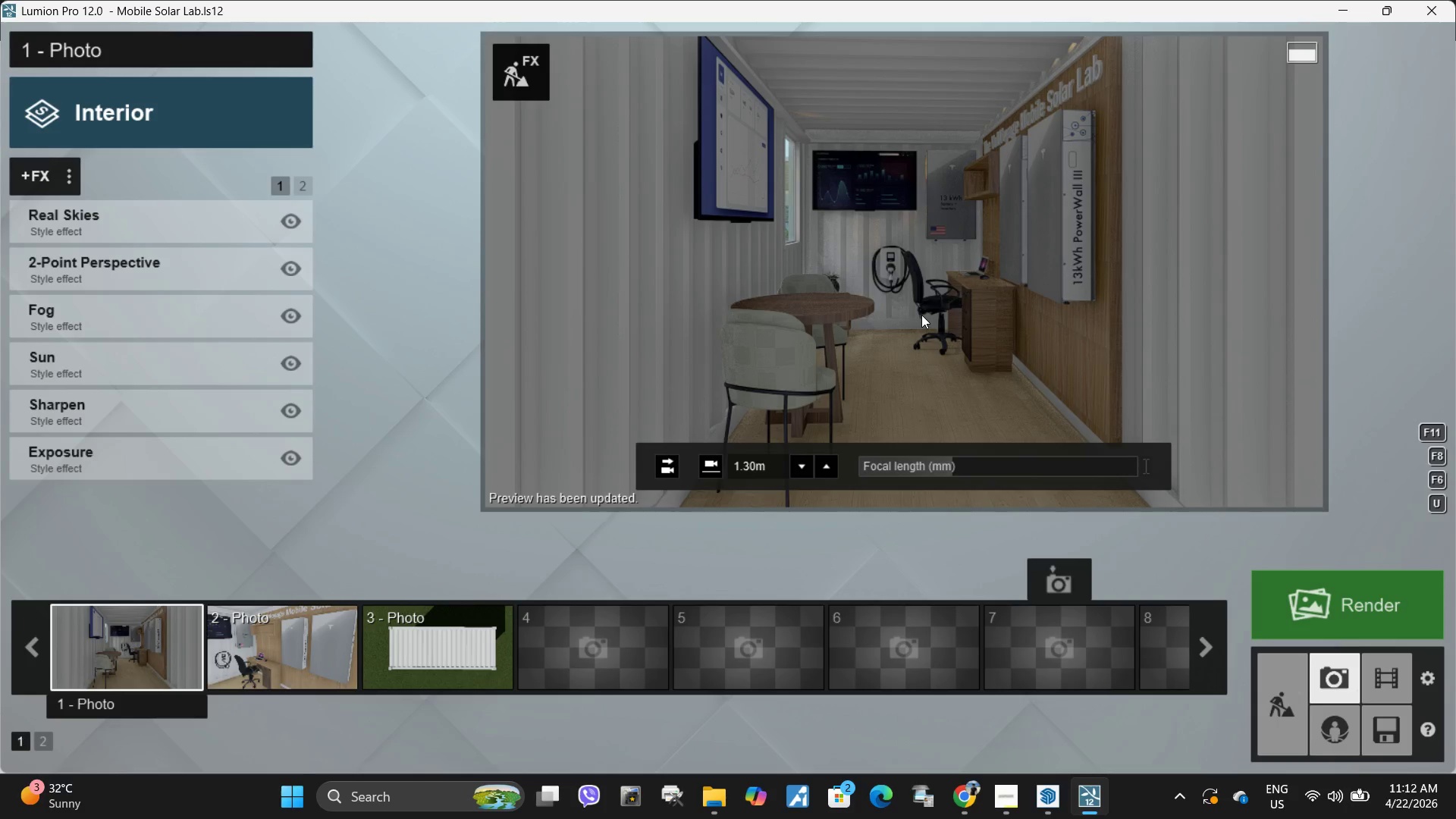 
left_click([1043, 805])
 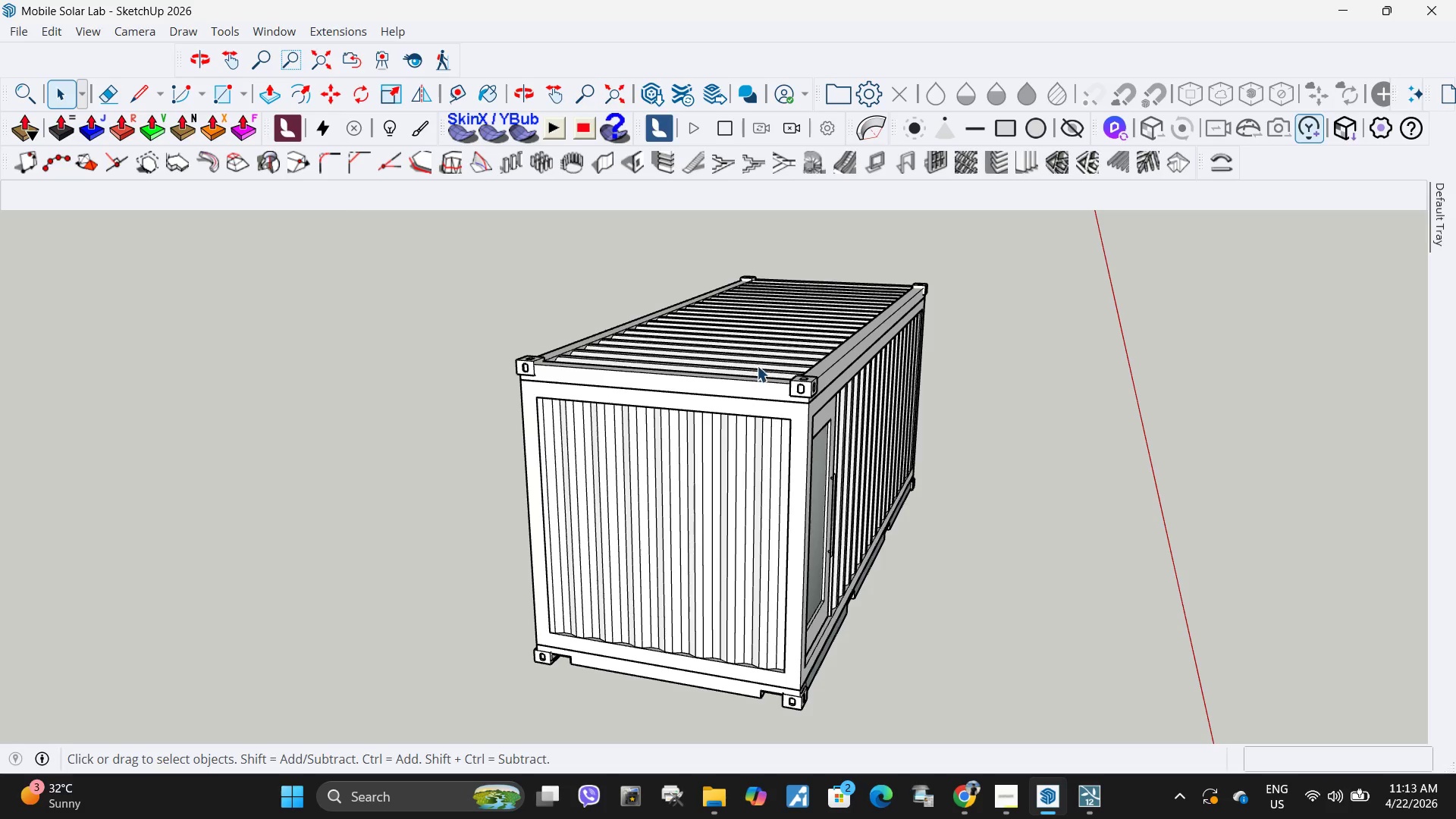 
scroll: coordinate [710, 448], scroll_direction: up, amount: 120.0
 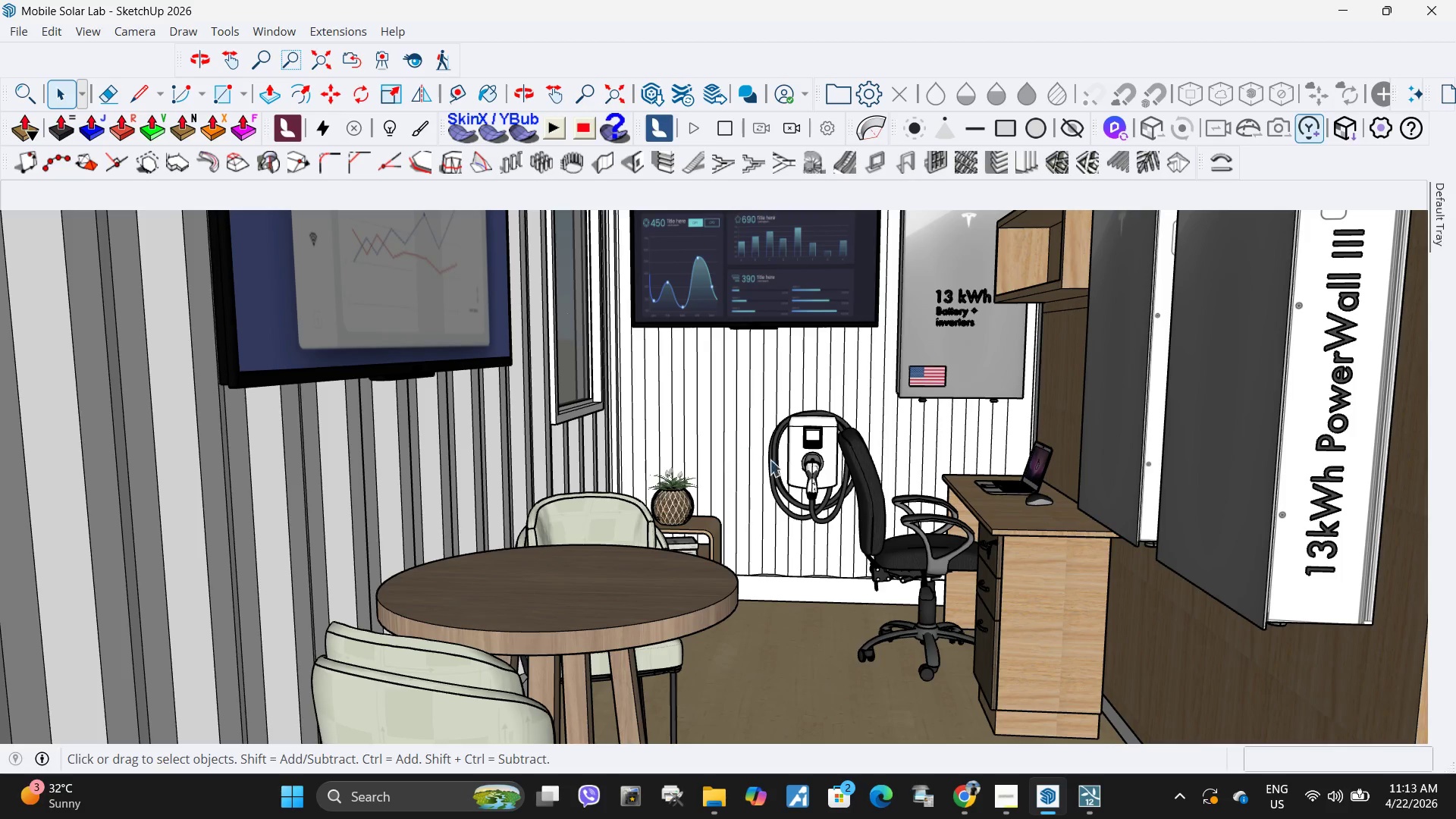 
left_click([815, 475])
 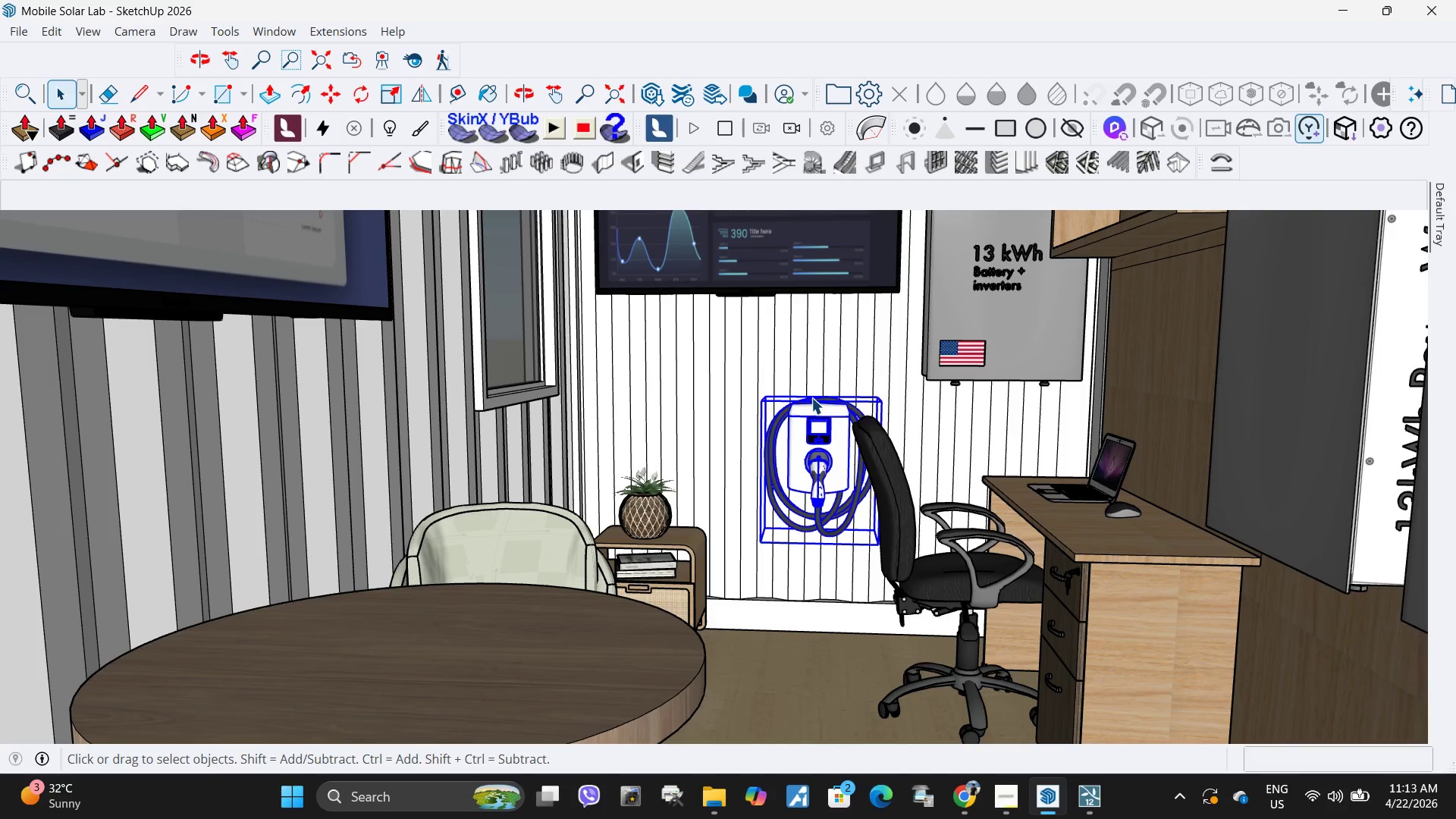 
scroll: coordinate [788, 469], scroll_direction: up, amount: 2.0
 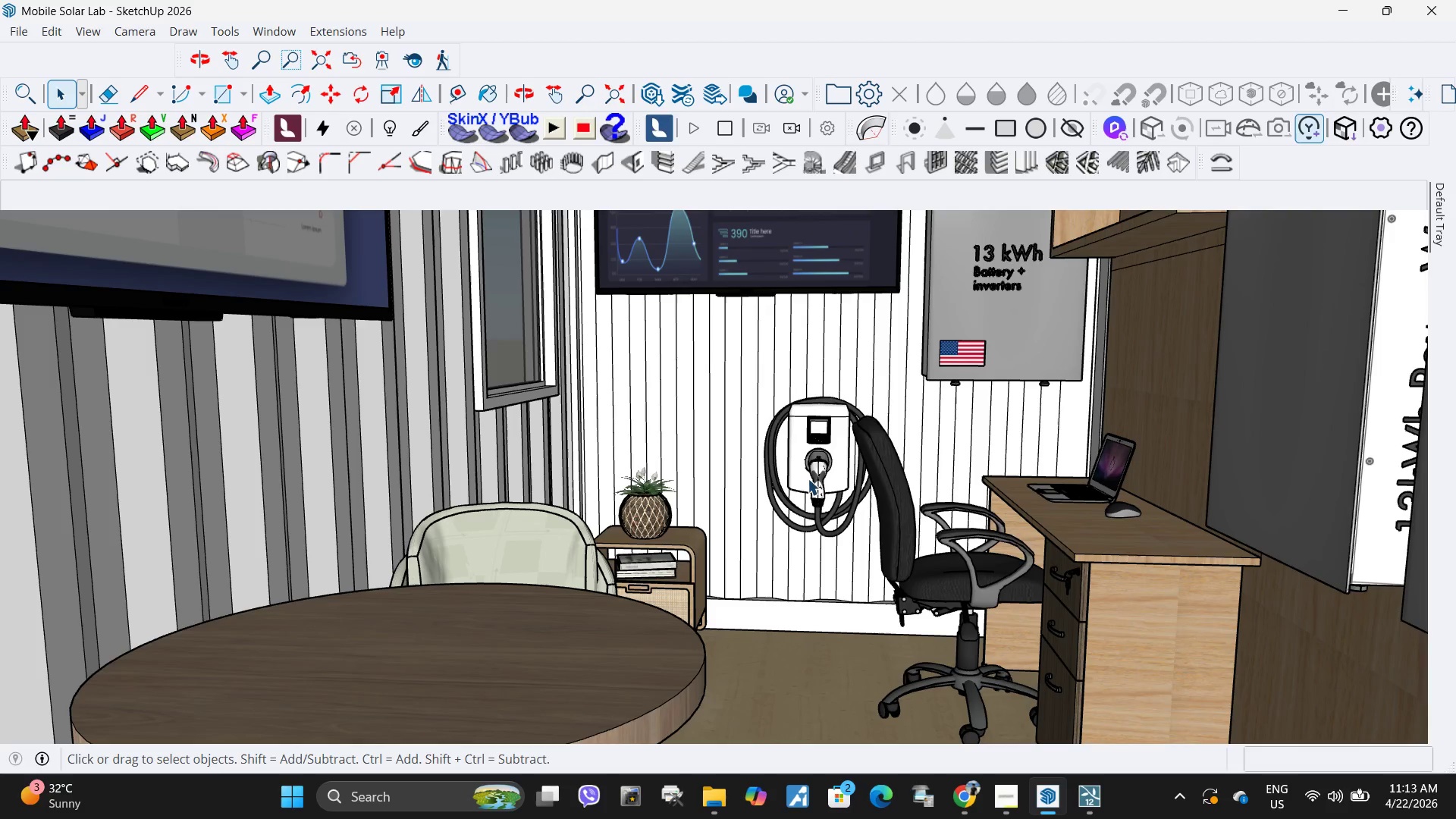 
key(M)
 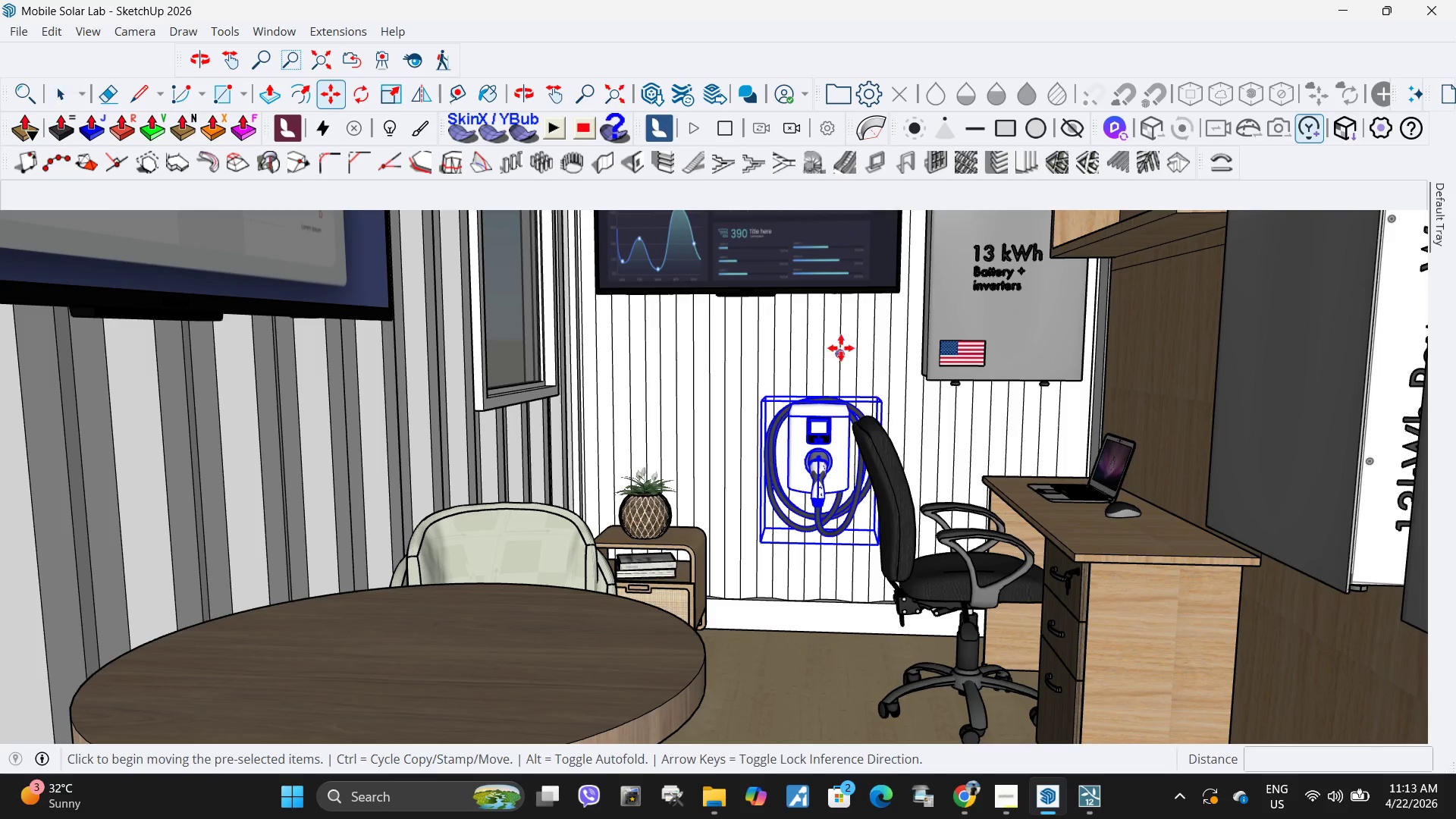 
scroll: coordinate [843, 348], scroll_direction: up, amount: 1.0
 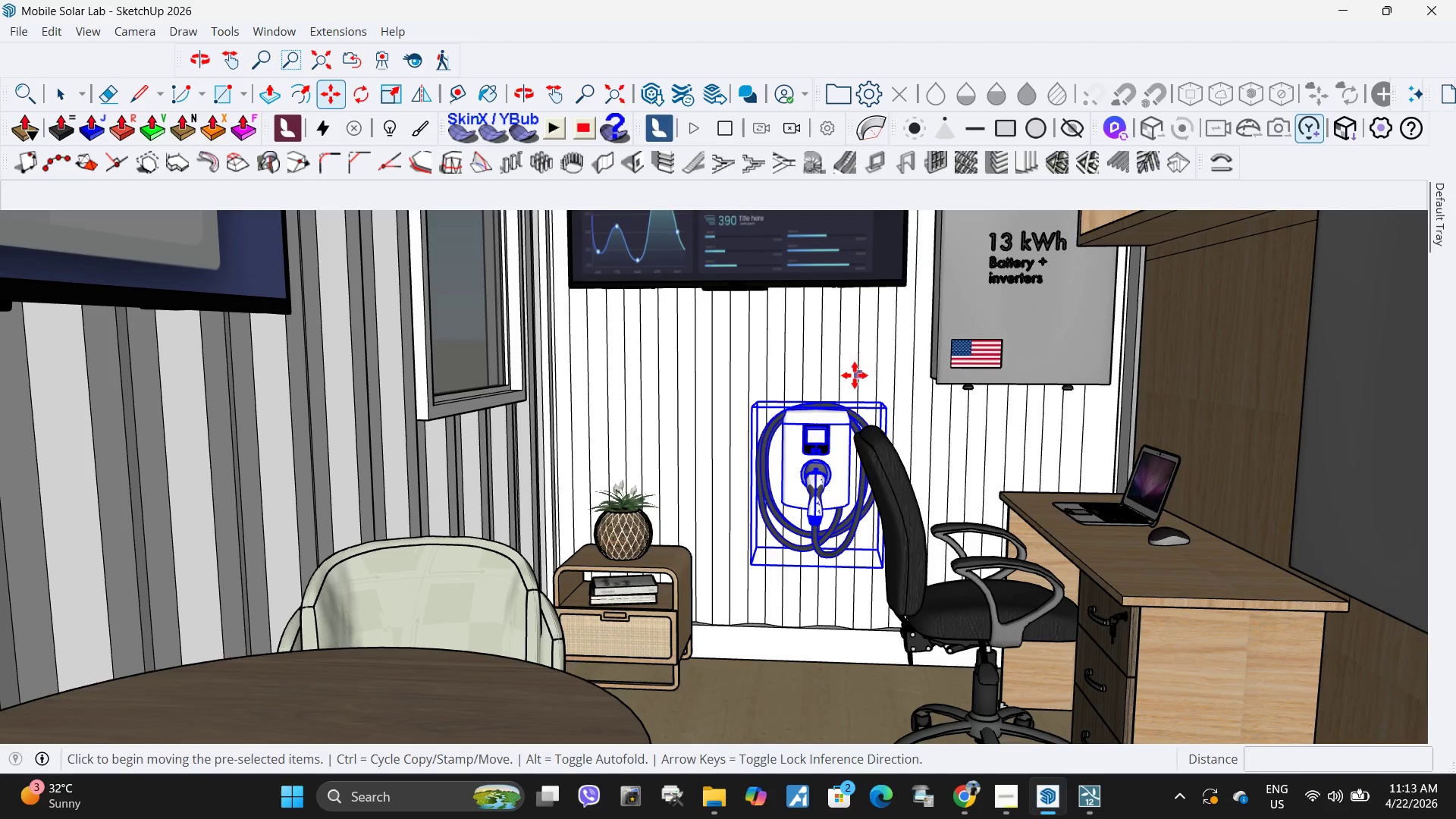 
left_click([850, 381])
 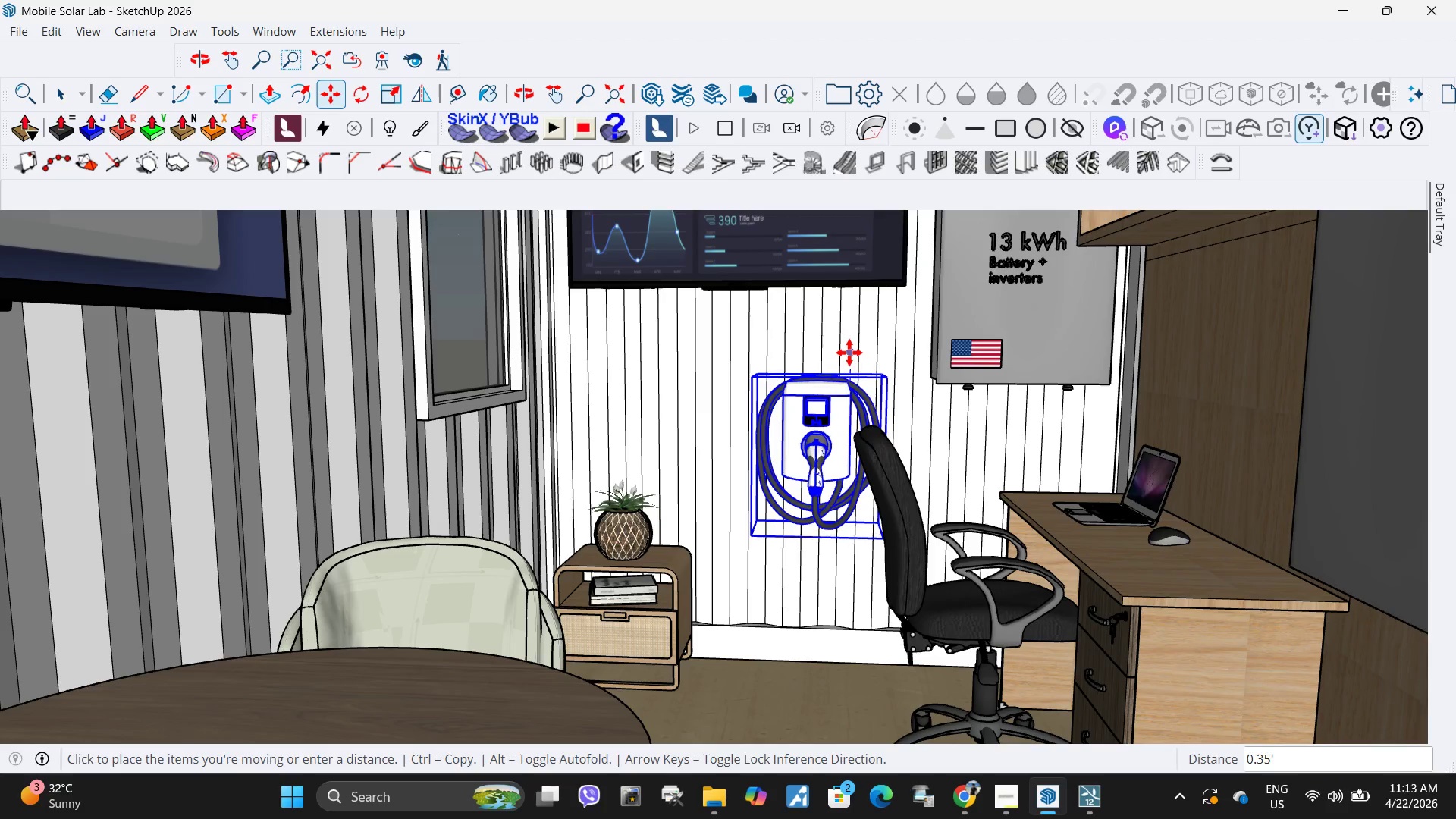 
left_click([849, 353])
 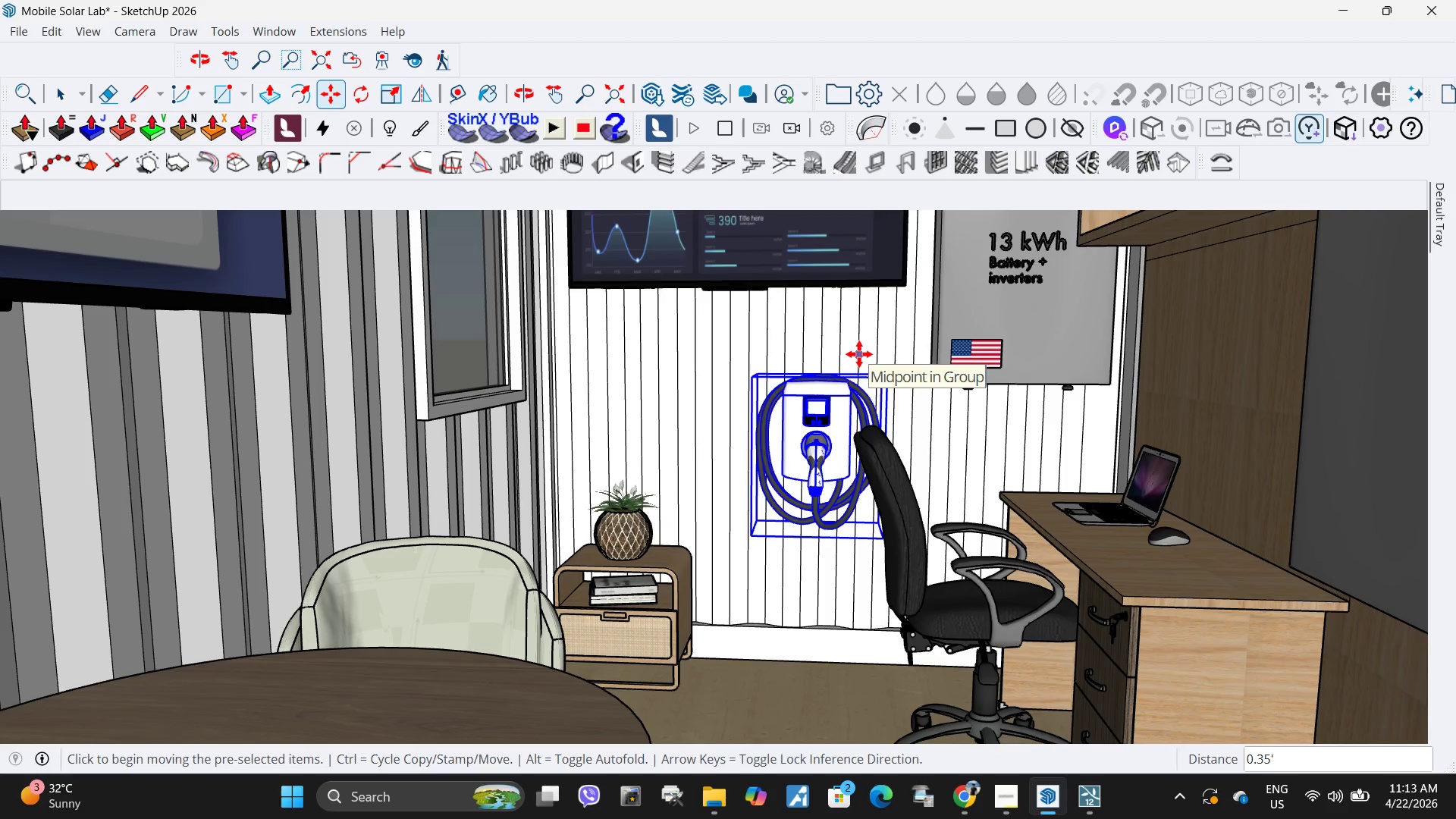 
key(Space)
 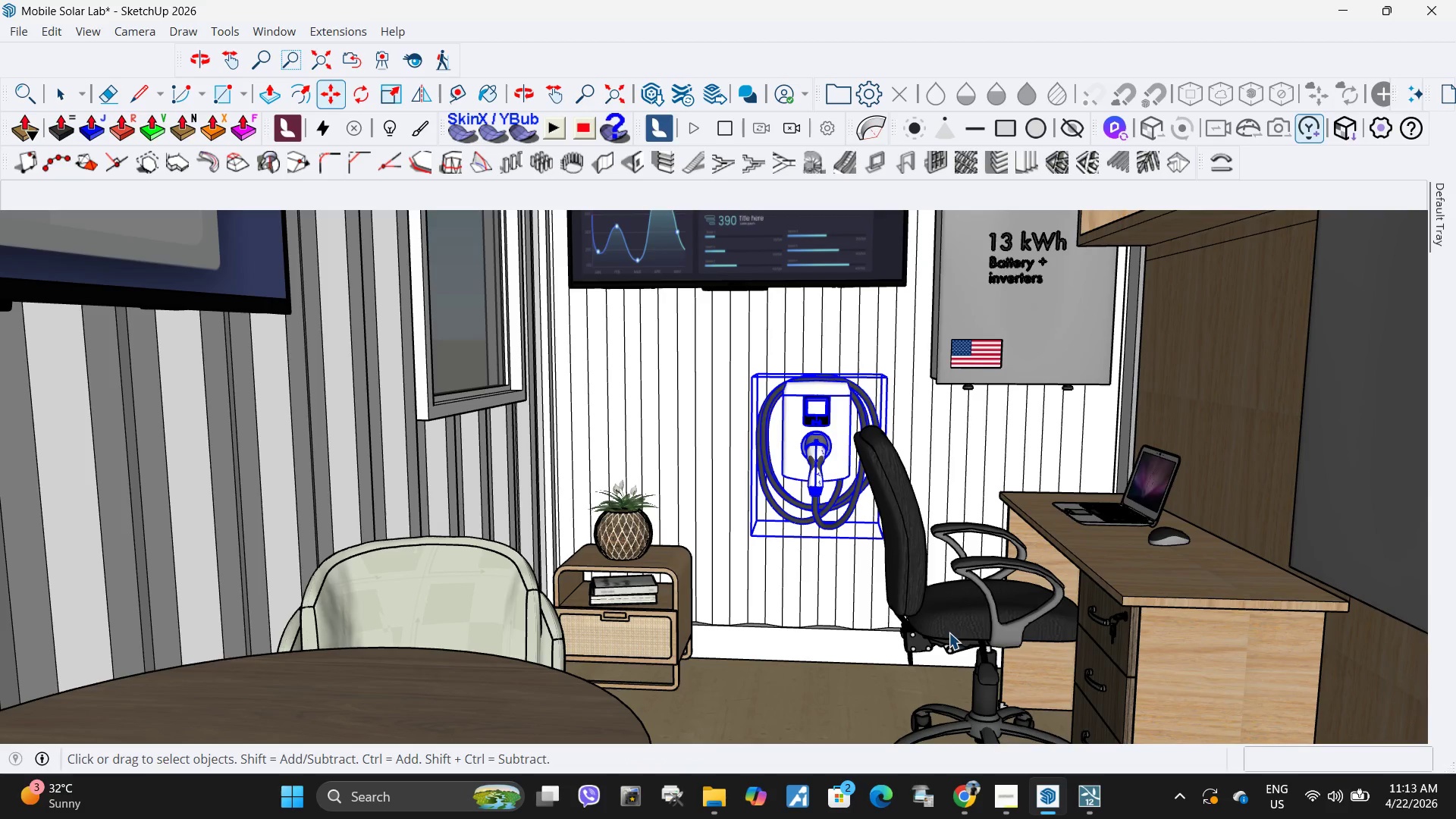 
left_click([949, 632])
 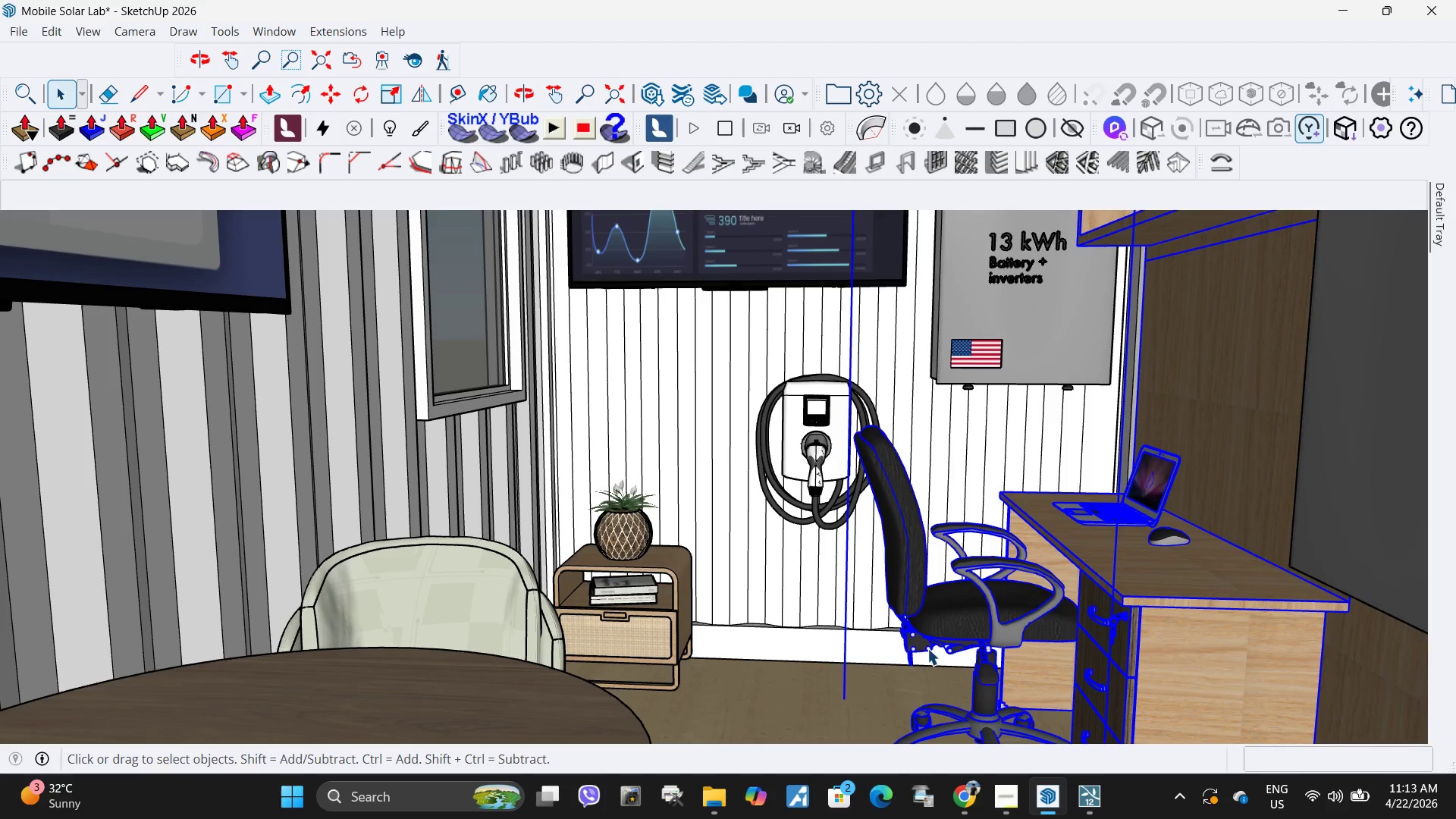 
double_click([927, 648])
 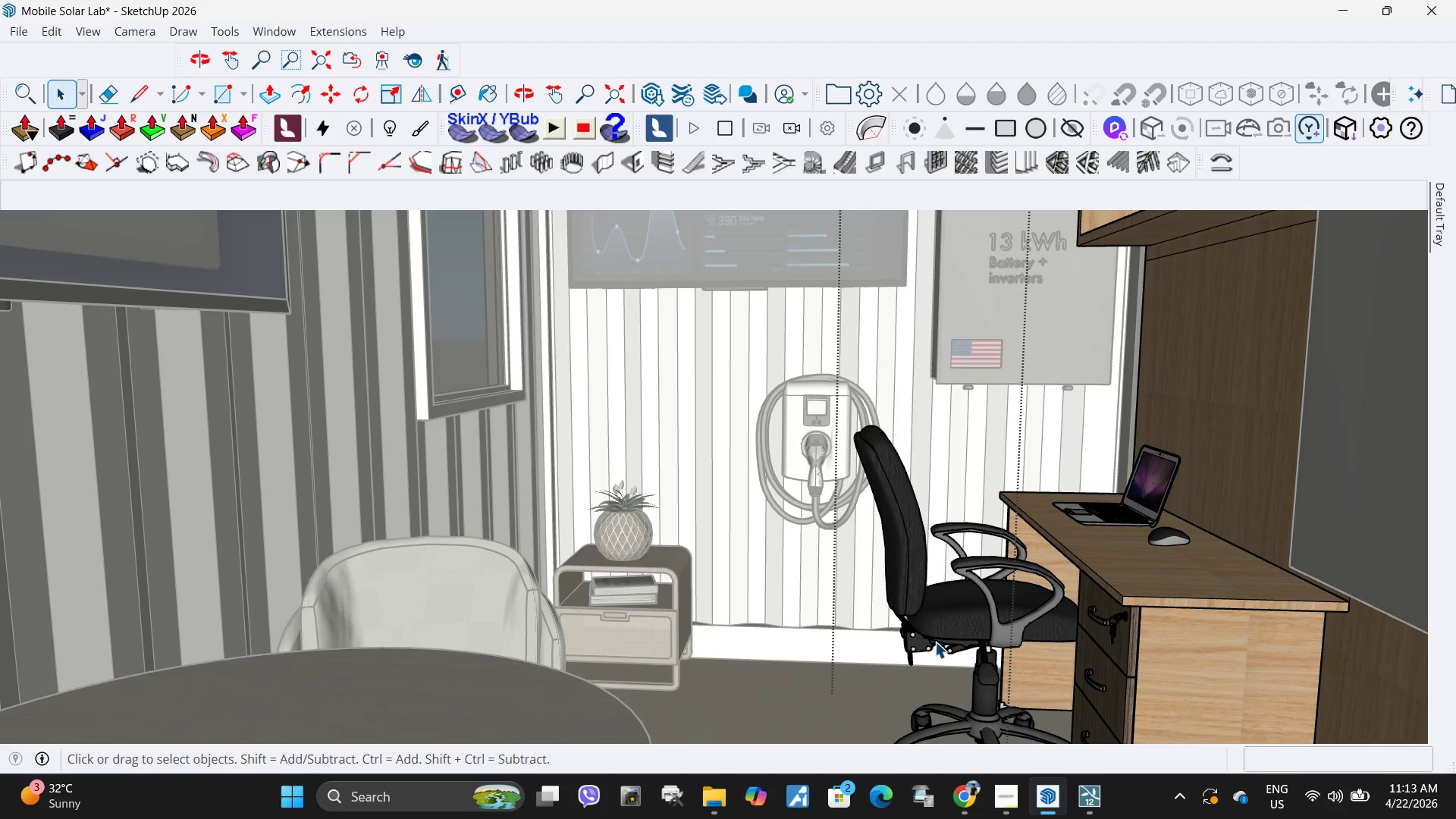 
triple_click([937, 637])
 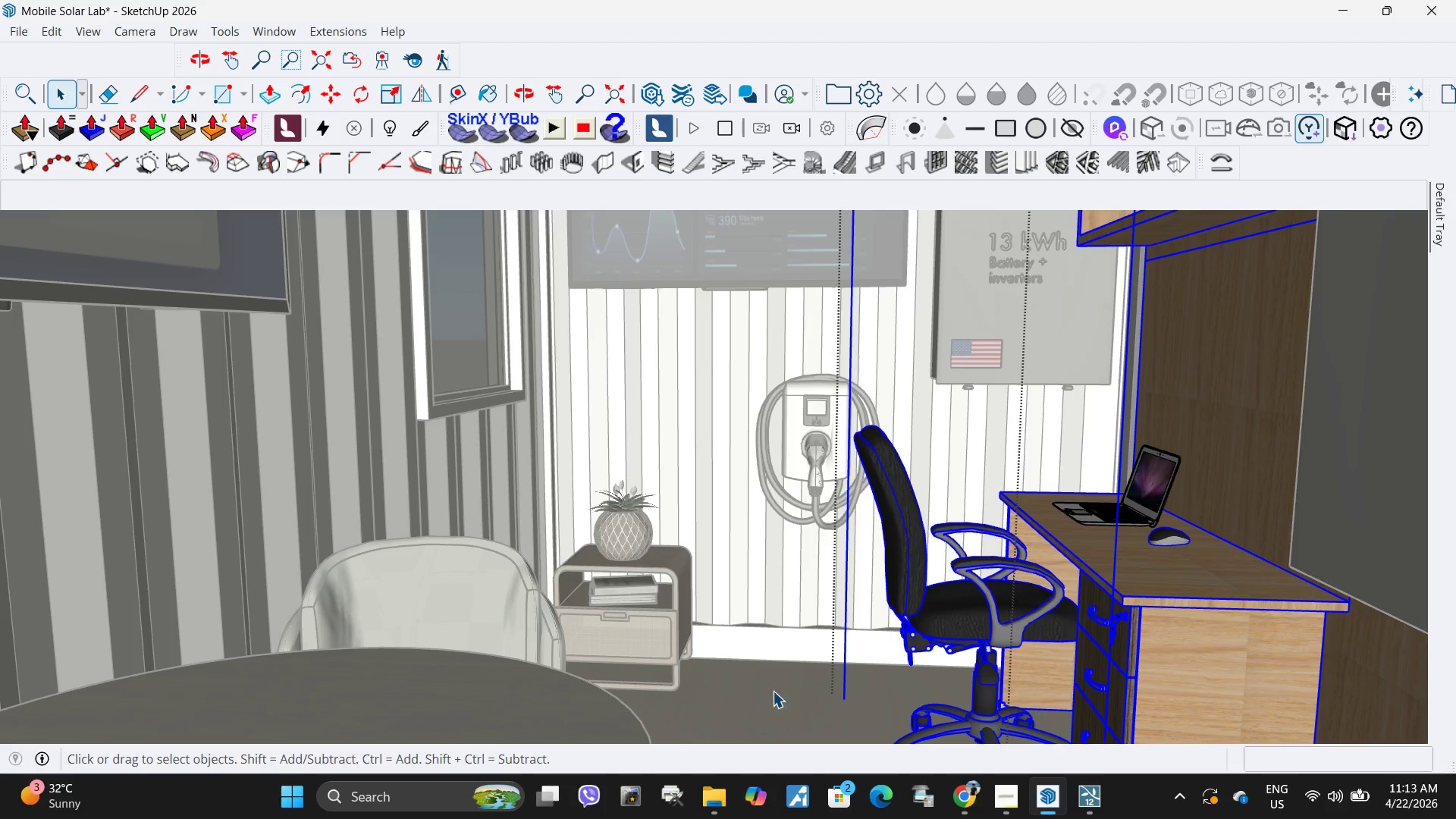 
key(M)
 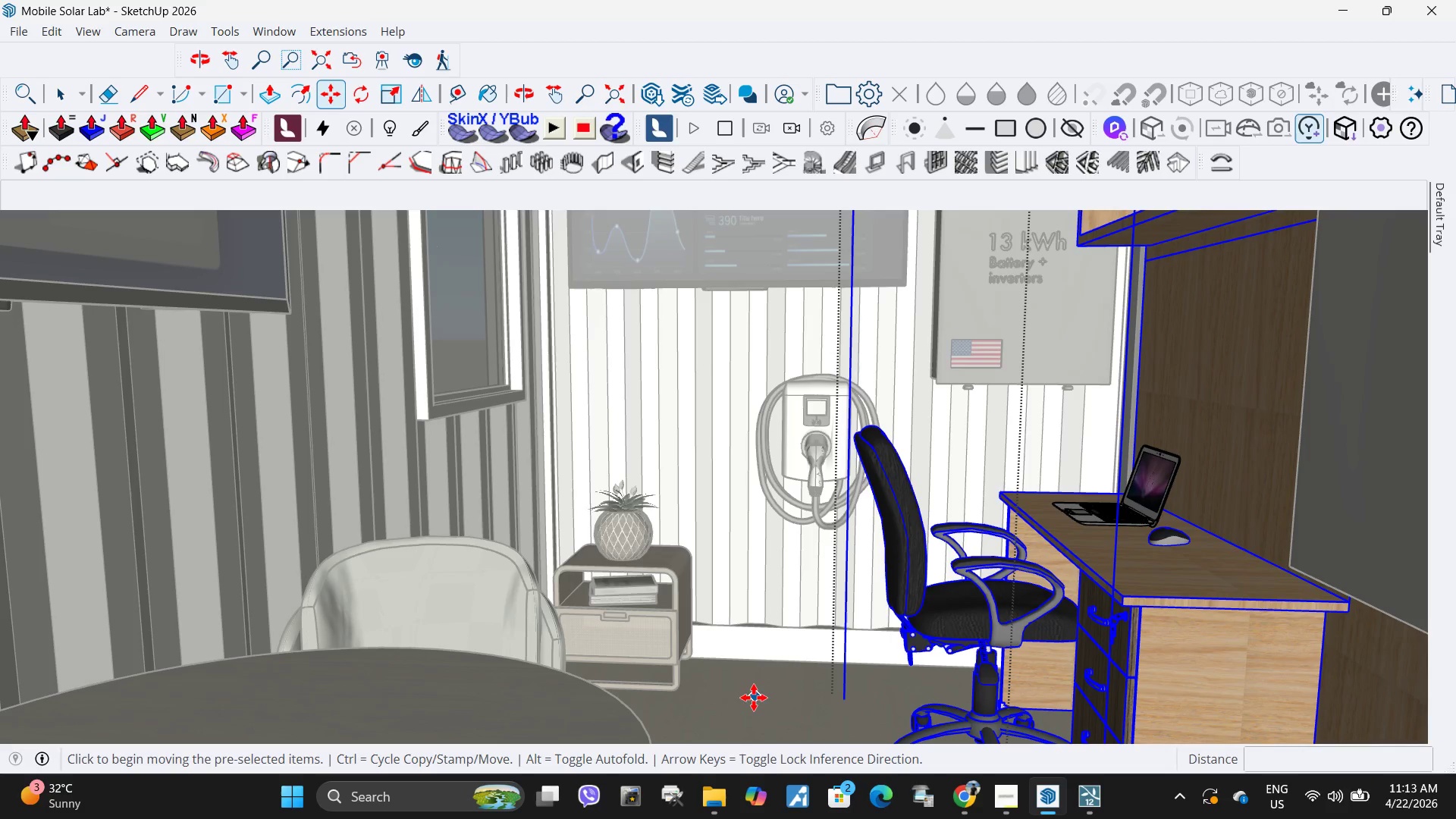 
left_click([754, 701])
 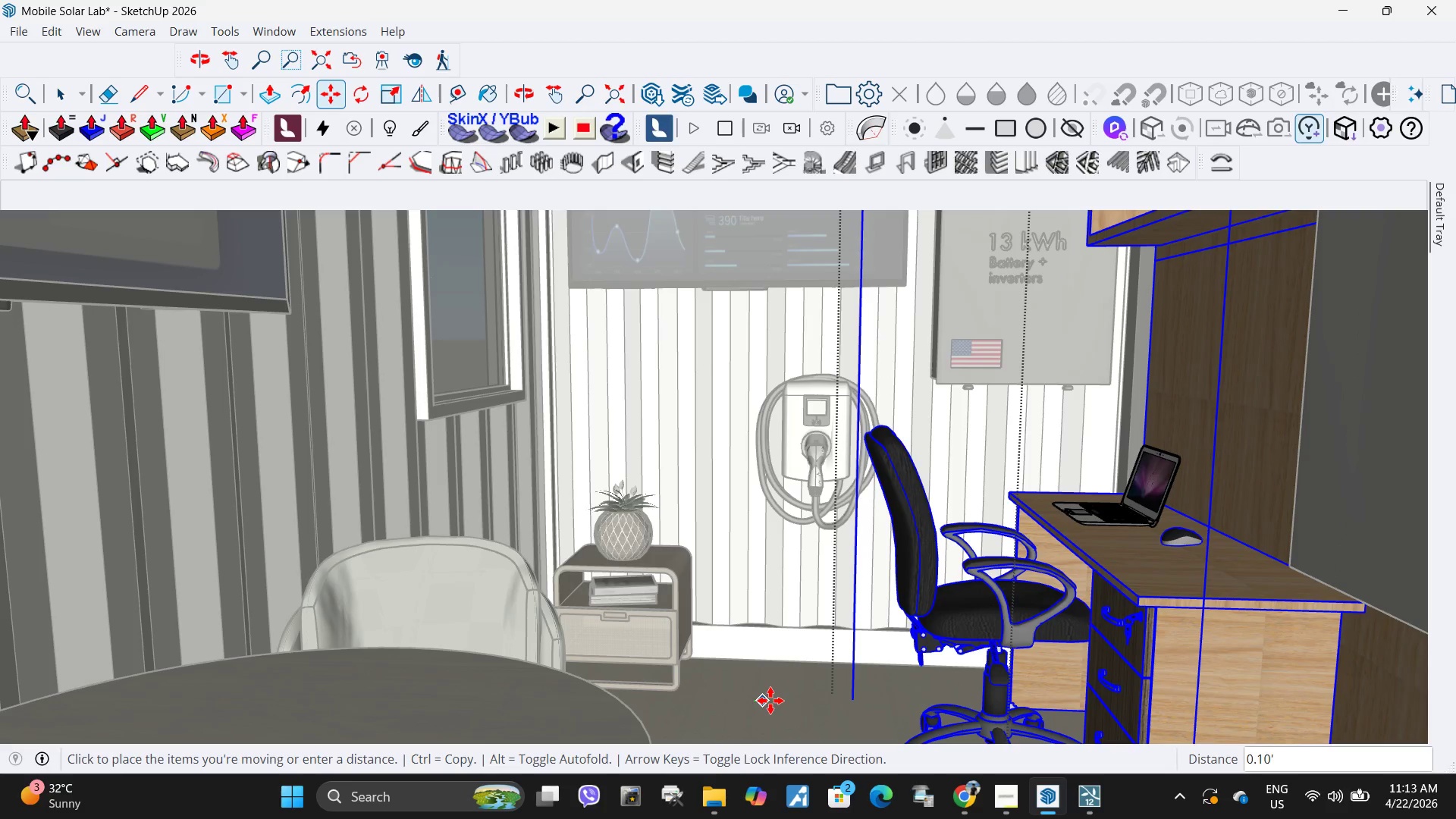 
key(Space)
 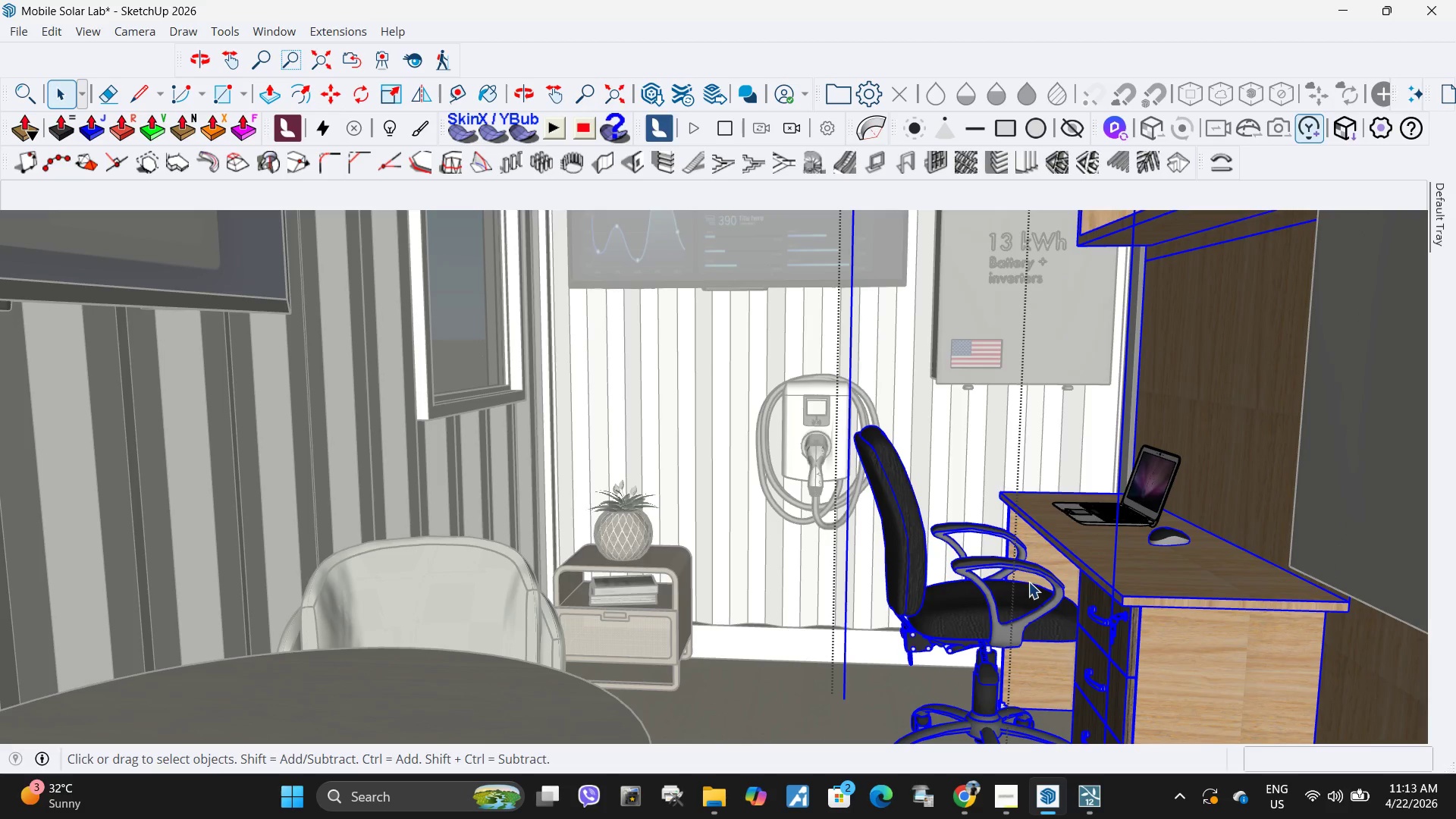 
key(Escape)
 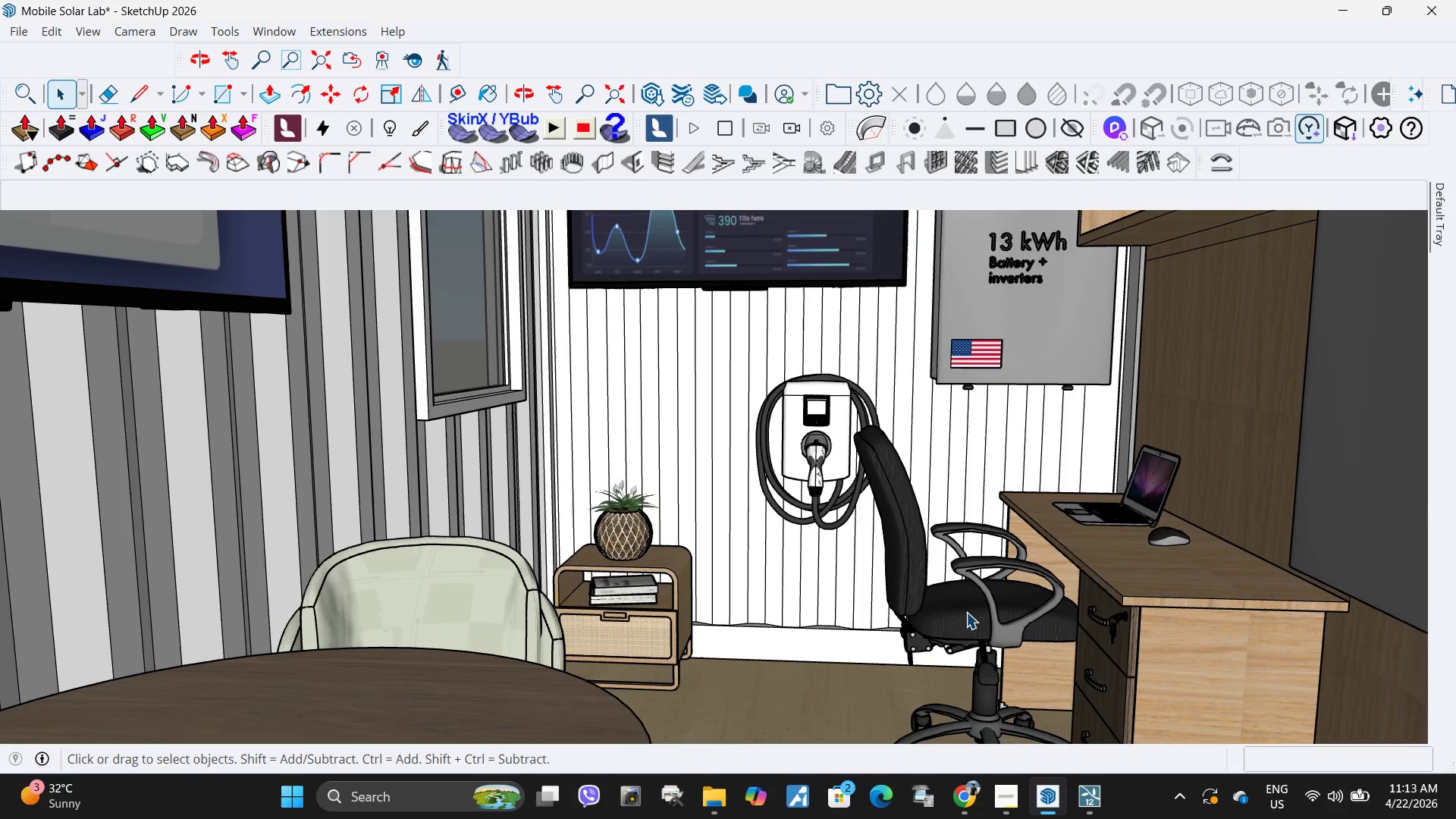 
double_click([966, 612])
 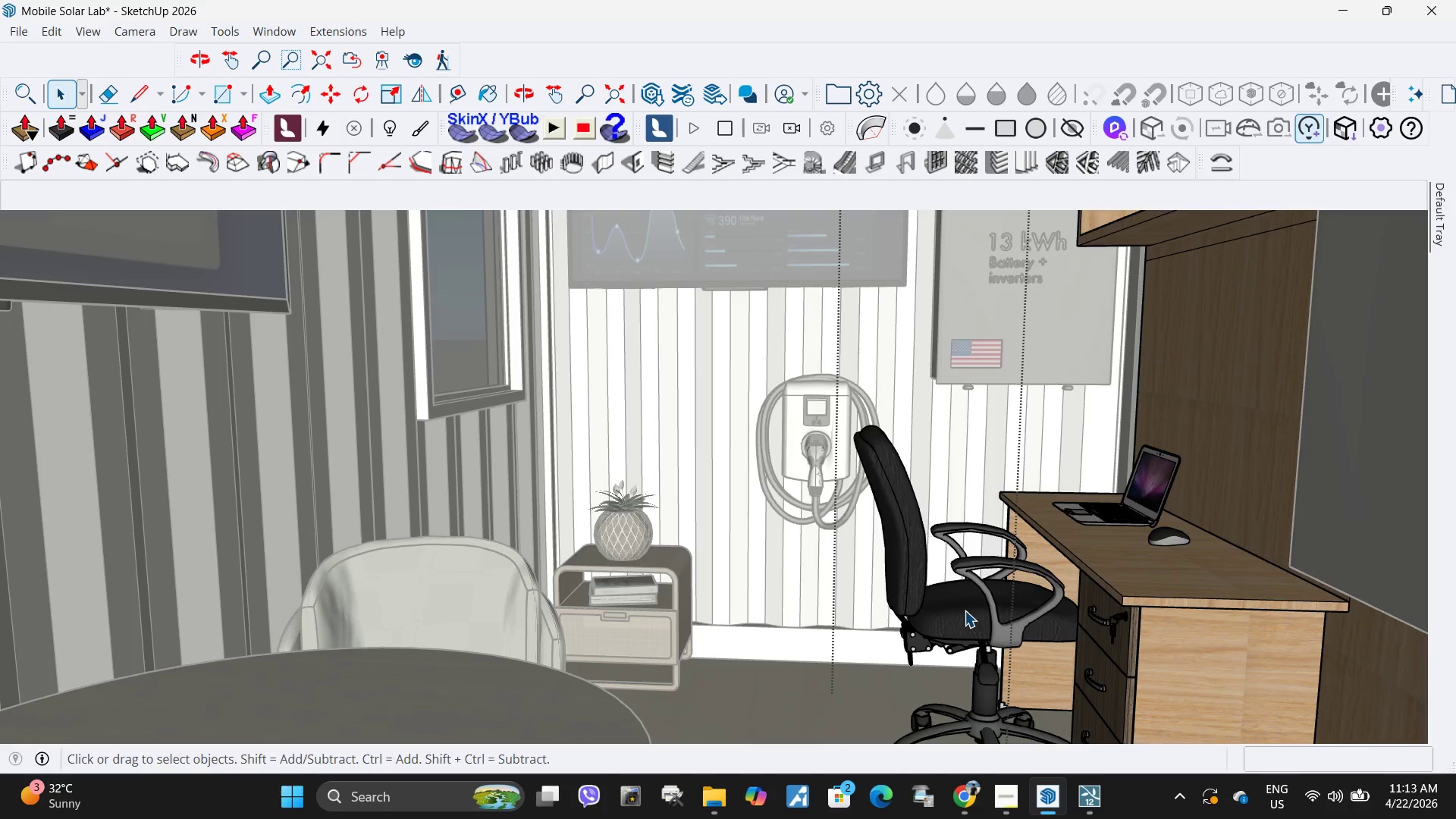 
triple_click([965, 610])
 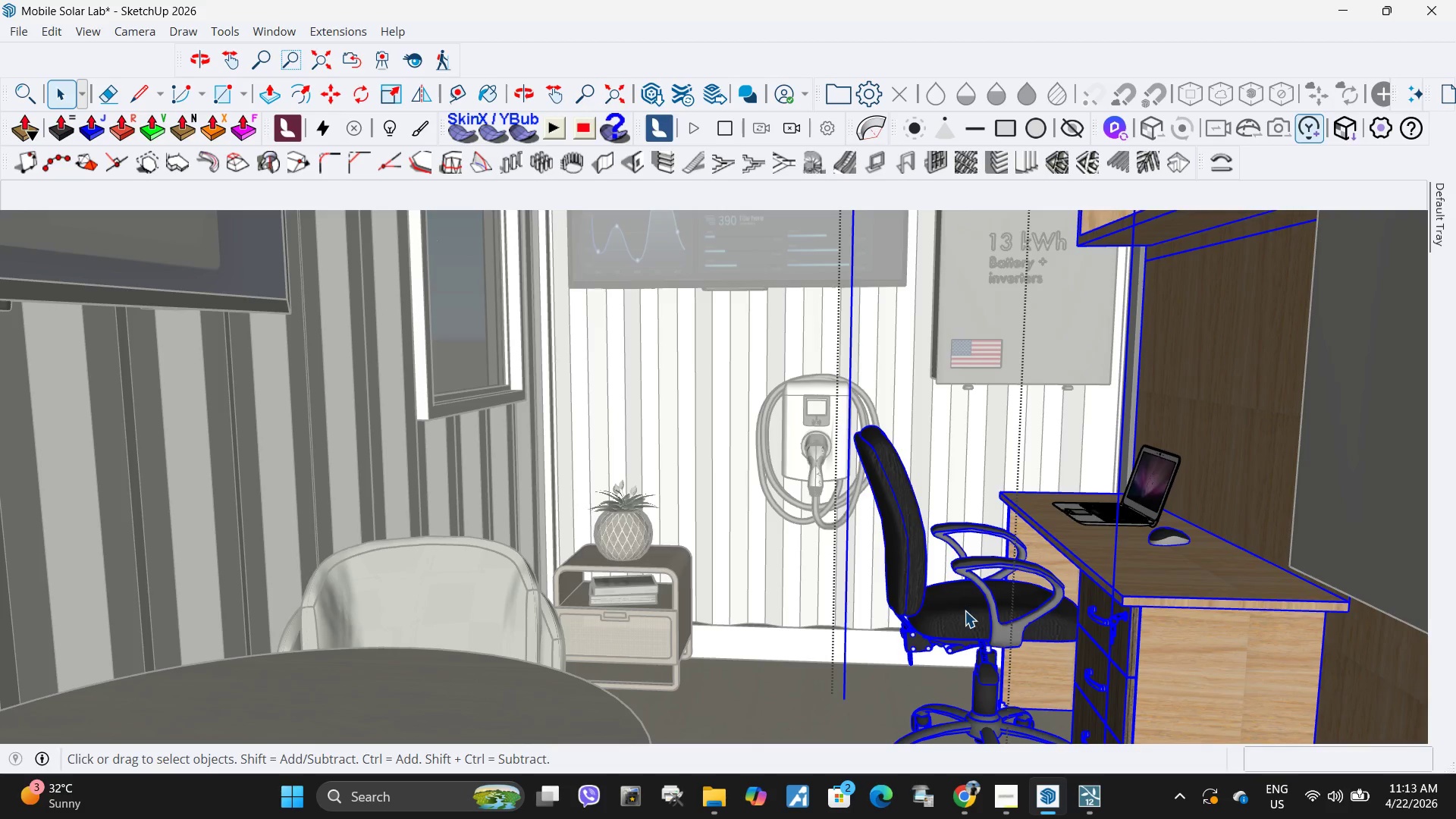 
triple_click([965, 610])
 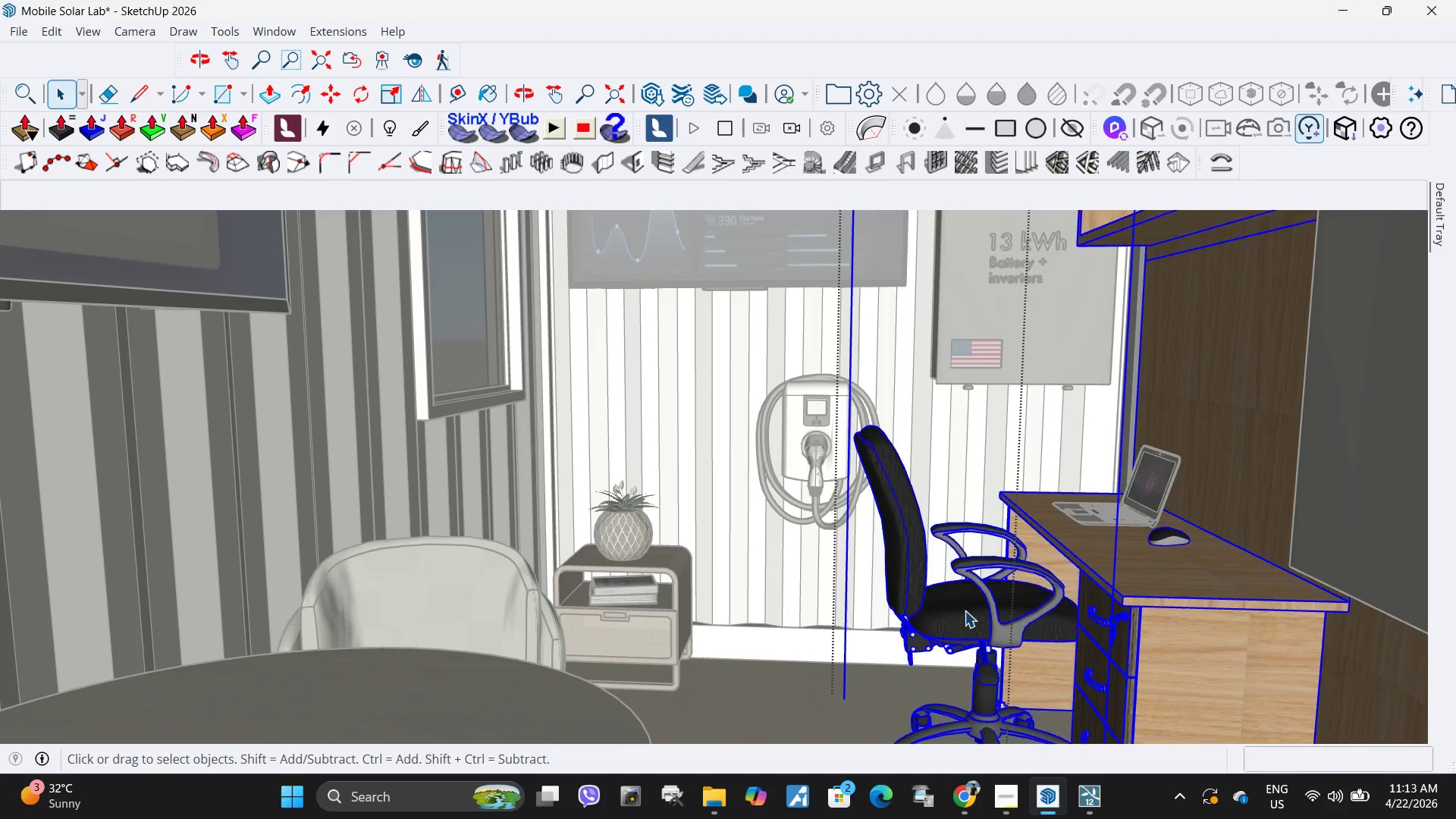 
triple_click([965, 610])
 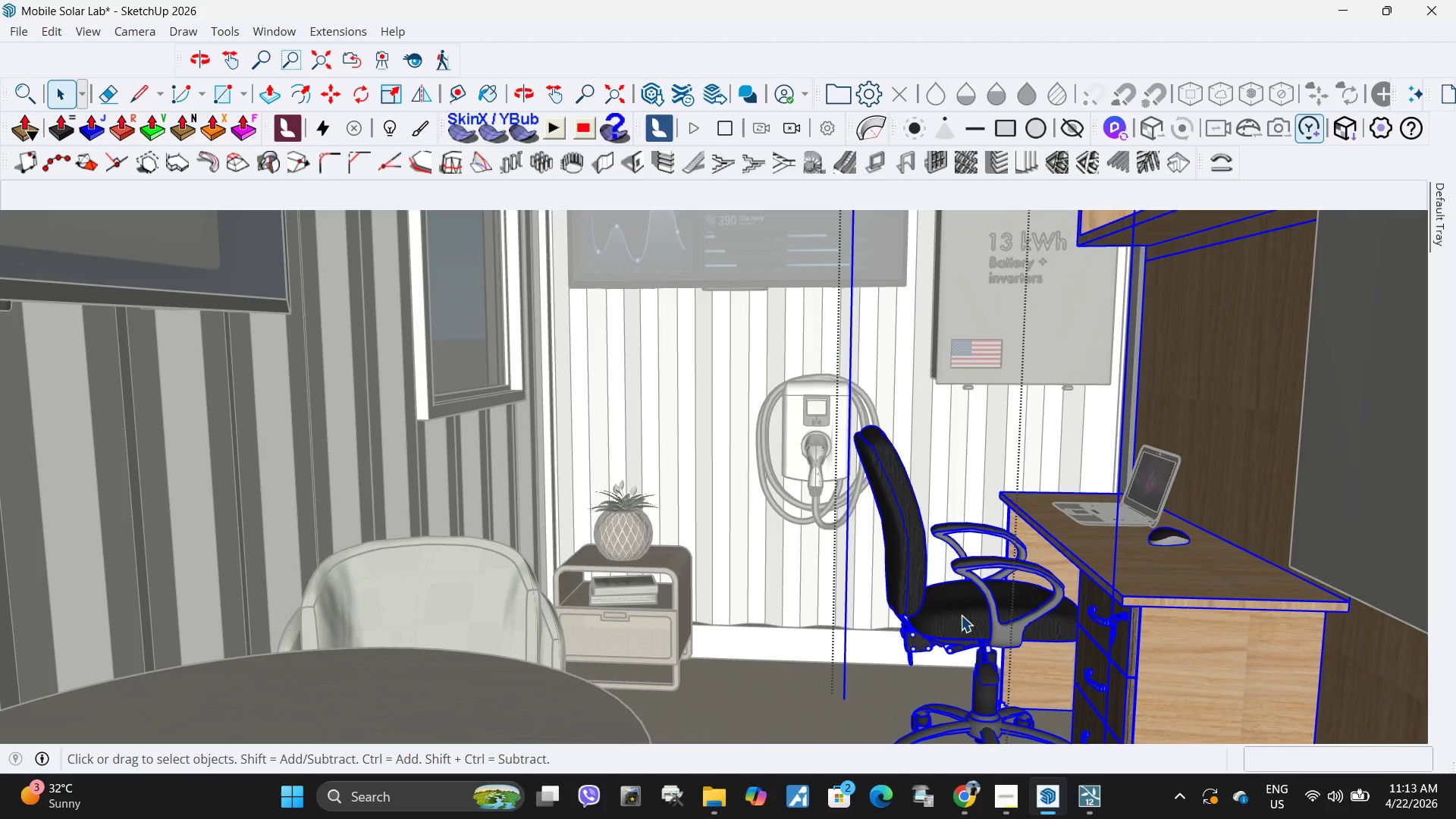 
triple_click([961, 615])
 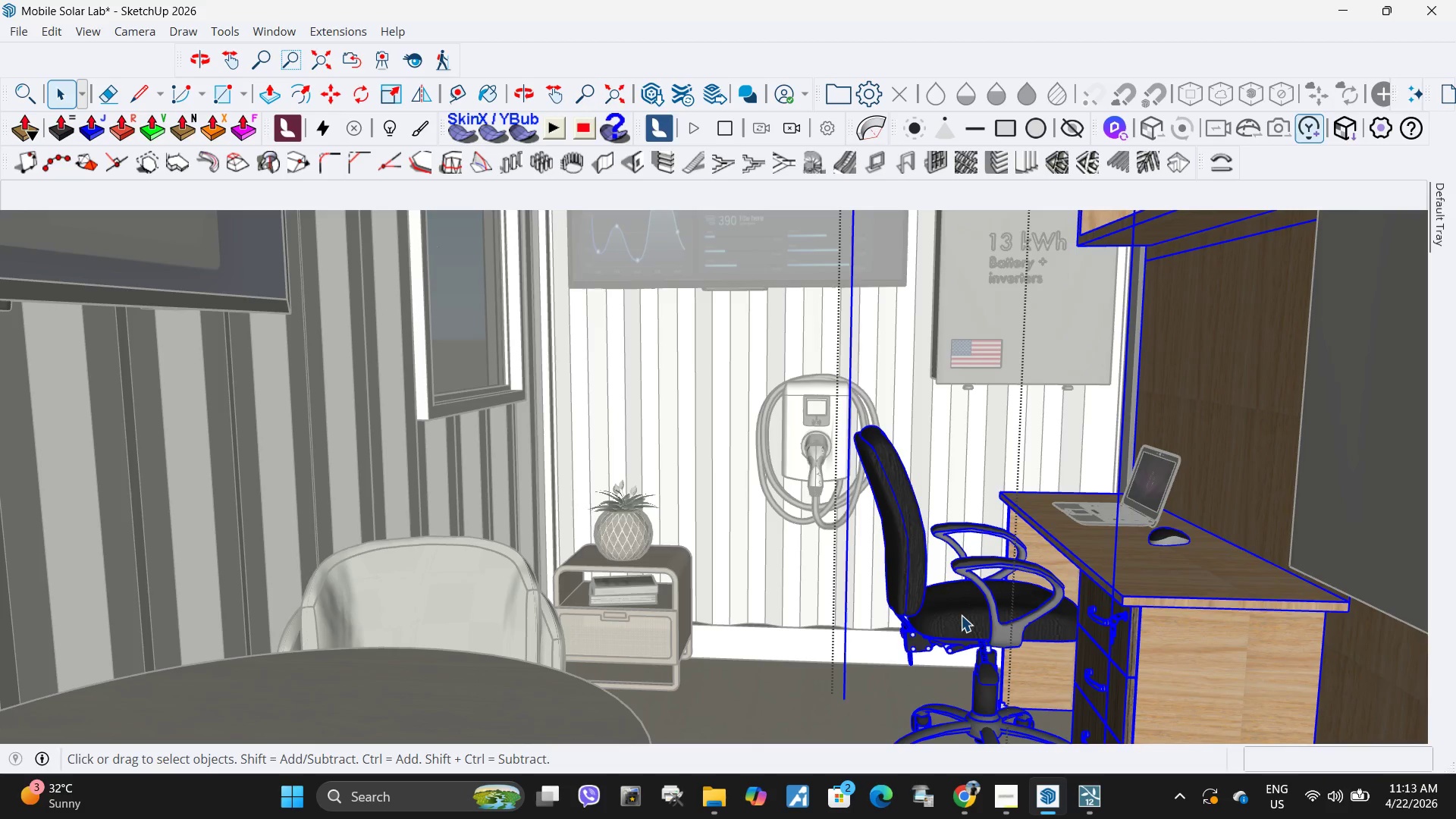 
triple_click([961, 615])
 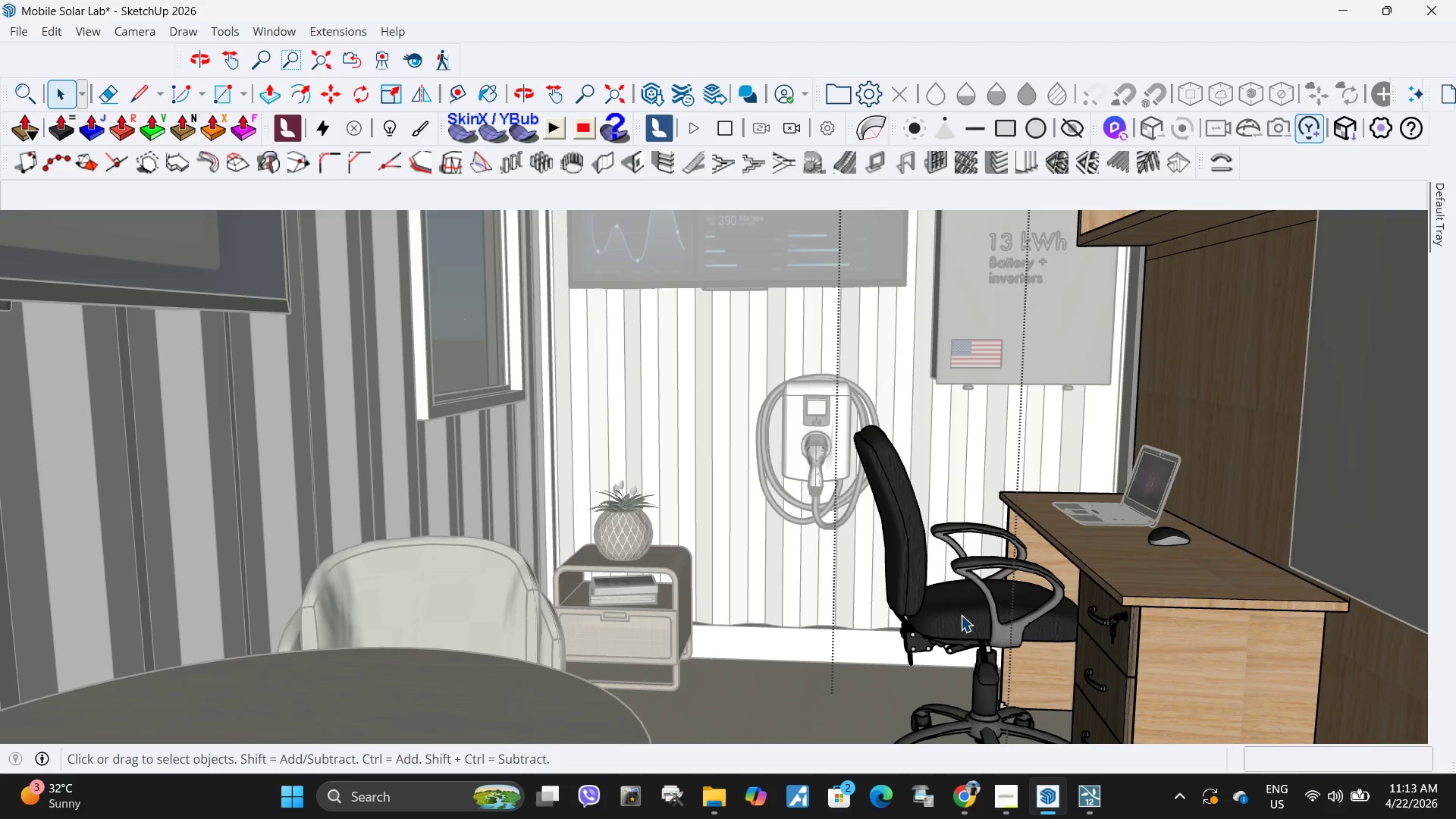 
triple_click([961, 615])
 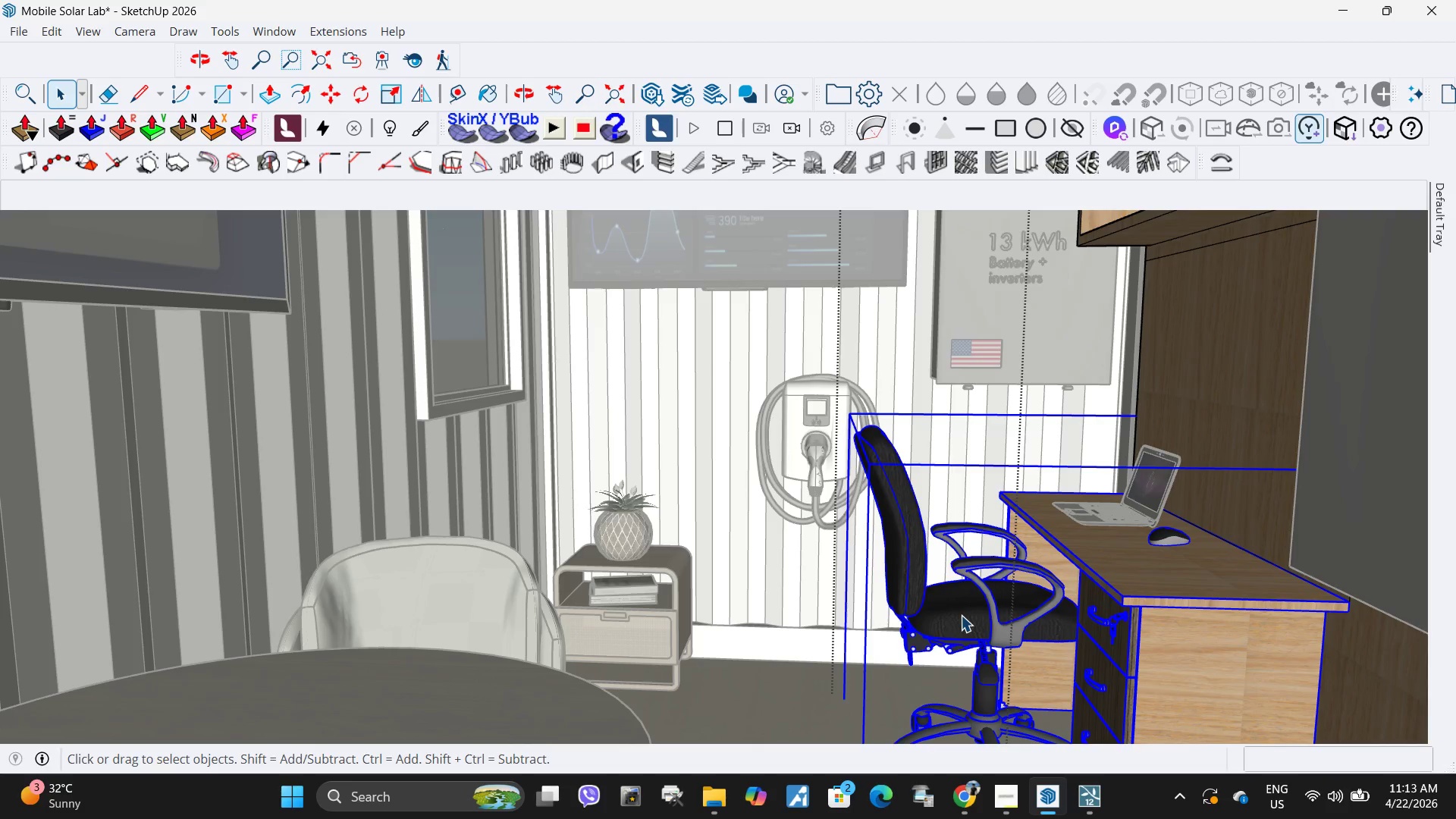 
triple_click([961, 615])
 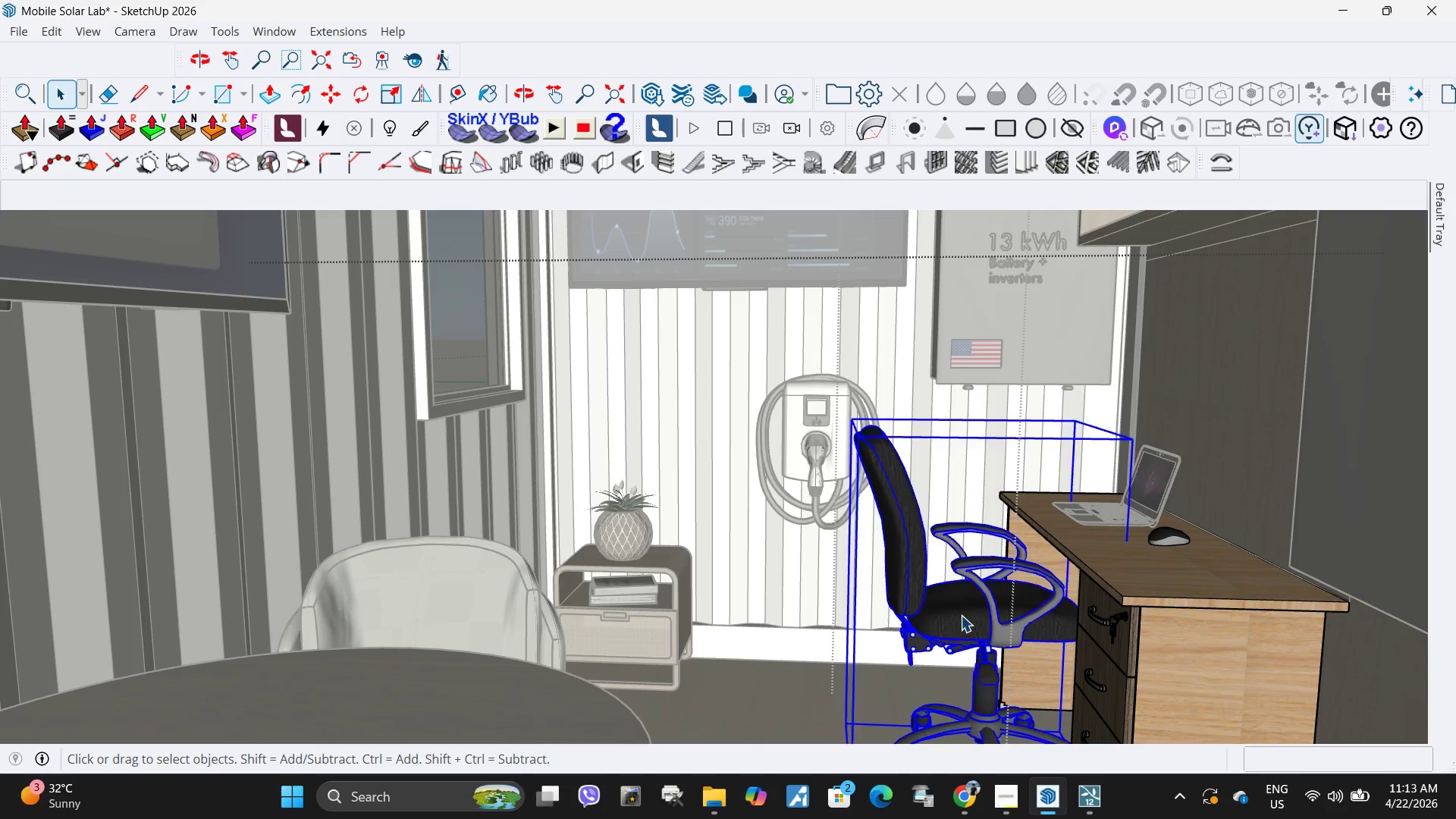 
triple_click([961, 615])
 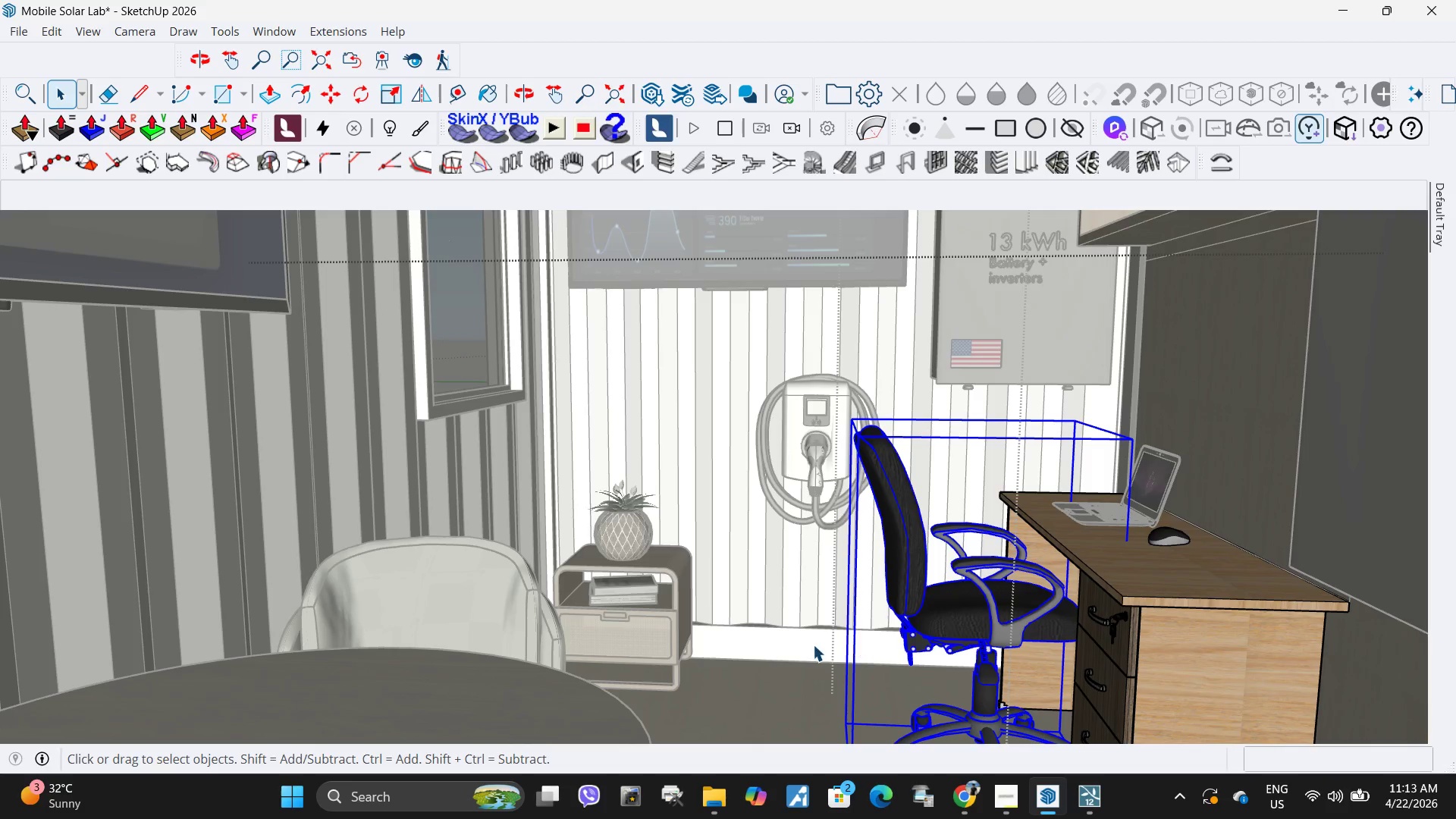 
key(M)
 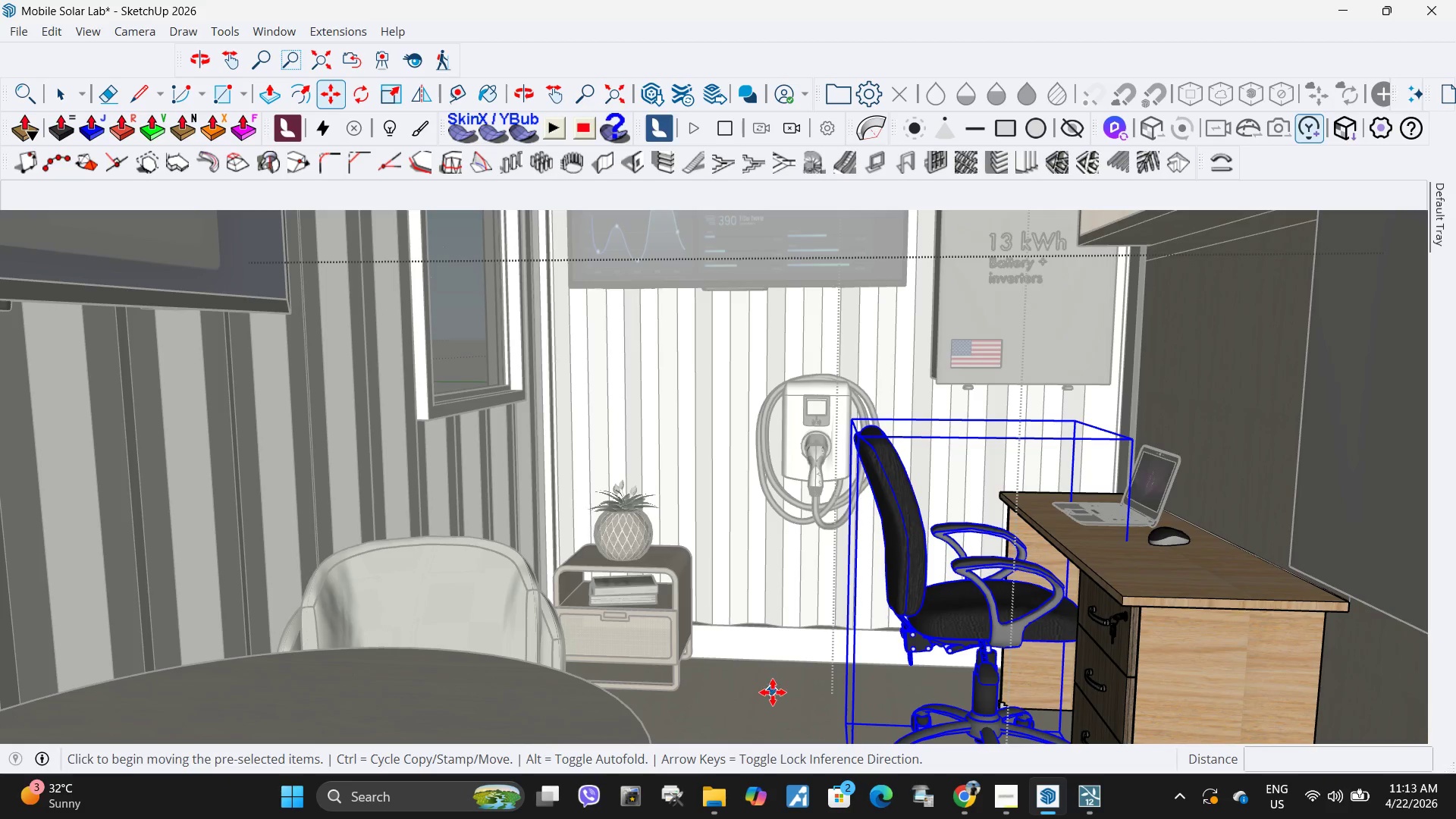 
left_click([773, 692])
 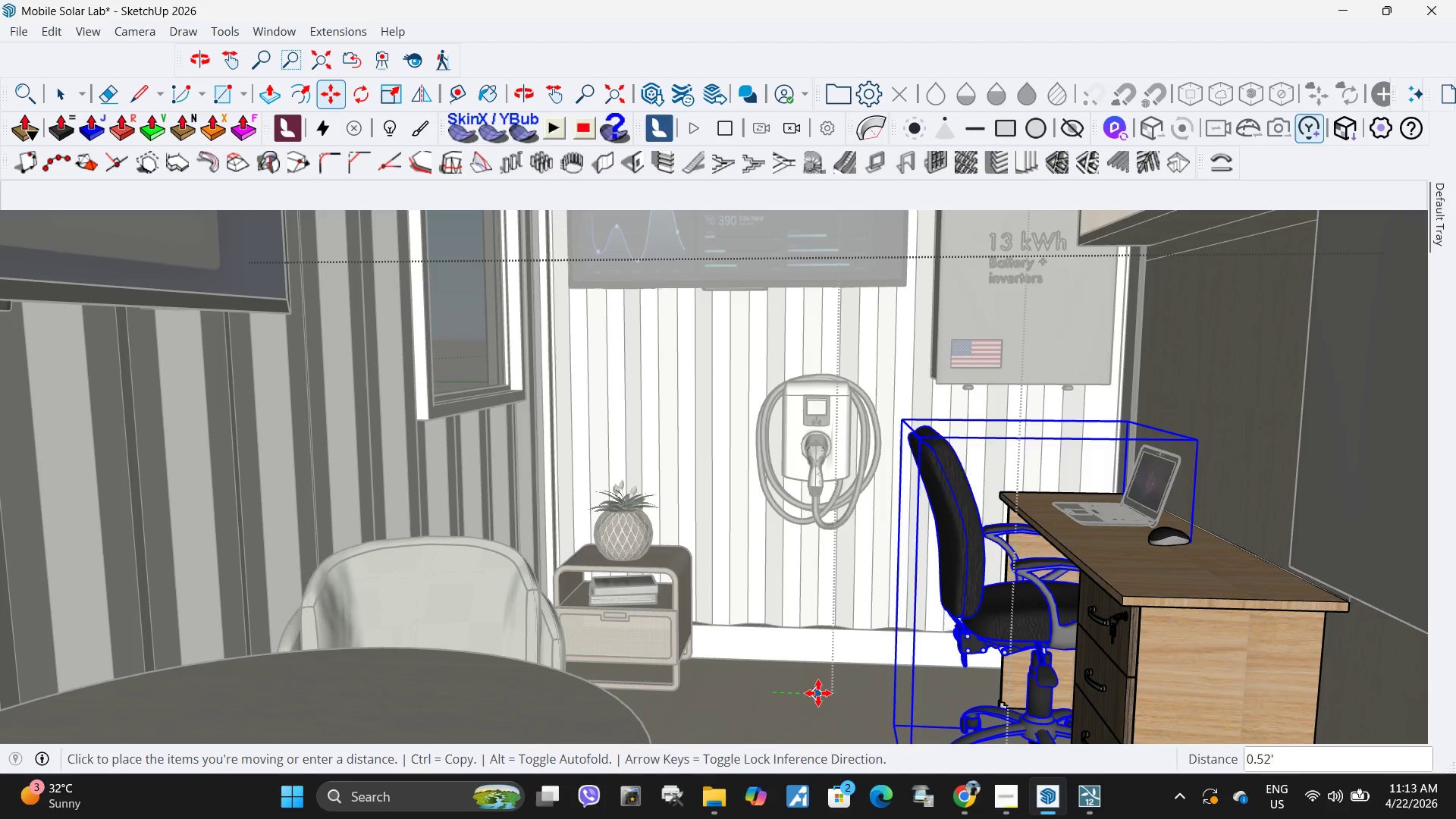 
left_click([817, 693])
 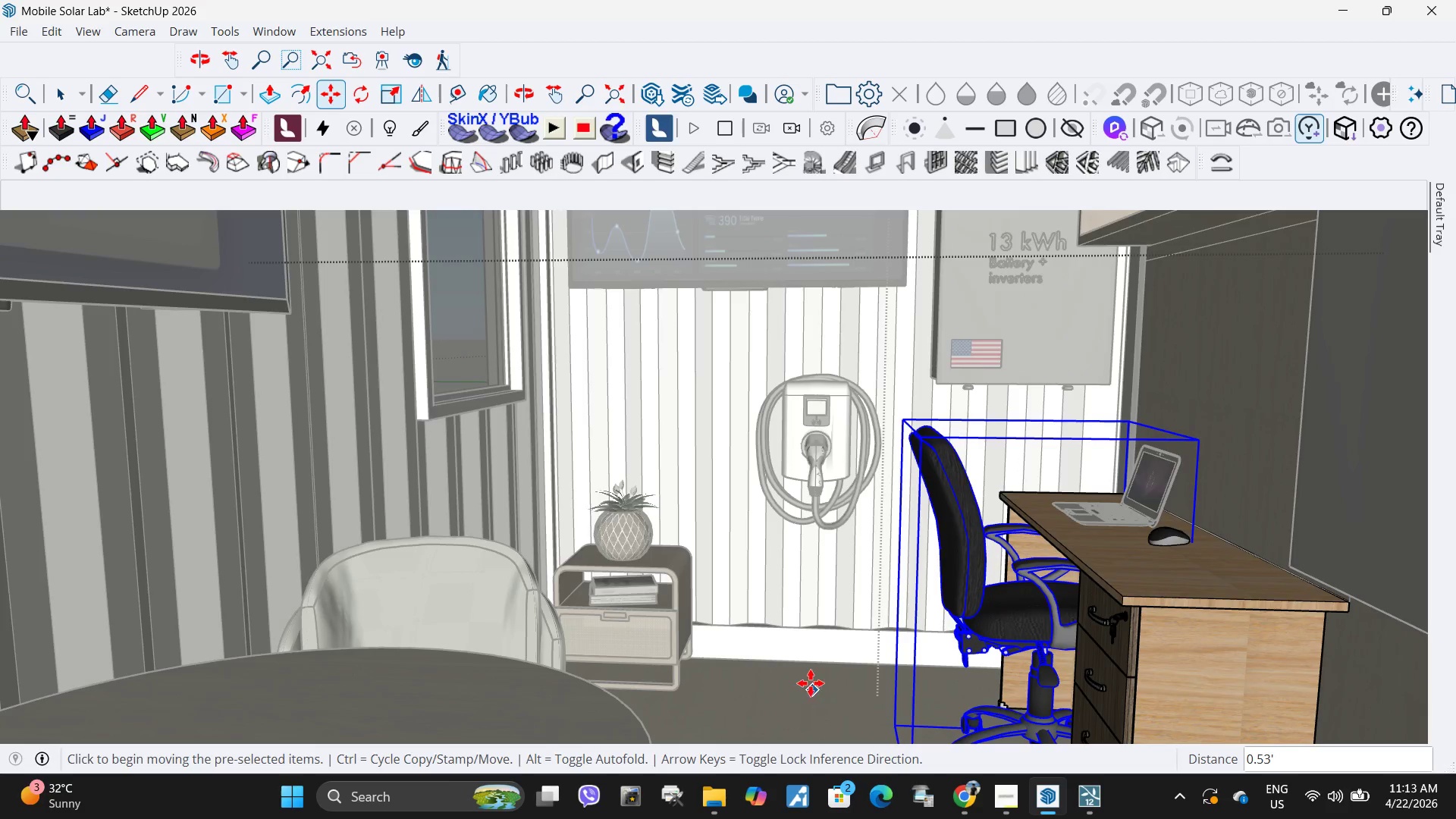 
key(Space)
 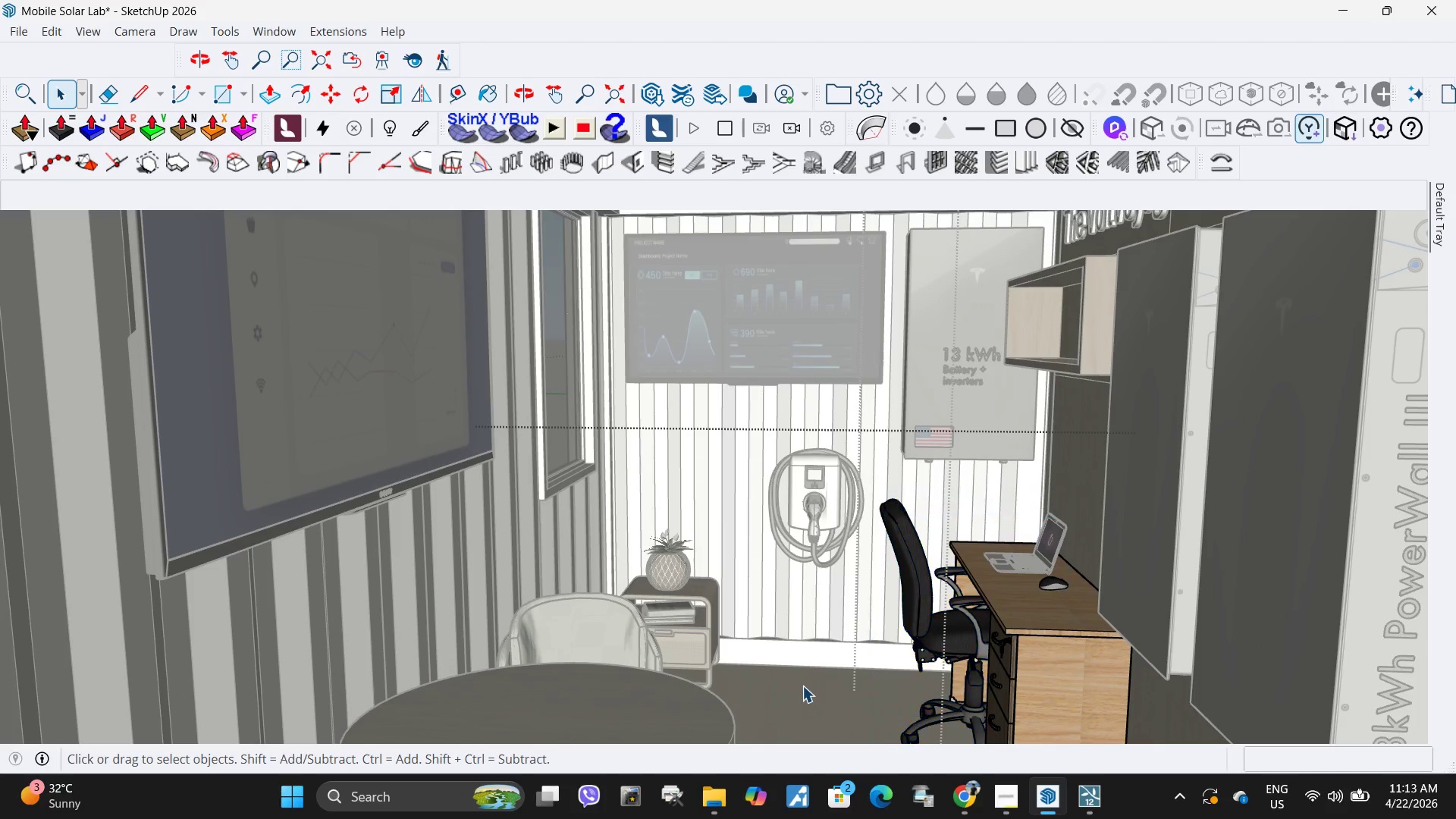 
scroll: coordinate [808, 682], scroll_direction: down, amount: 3.0
 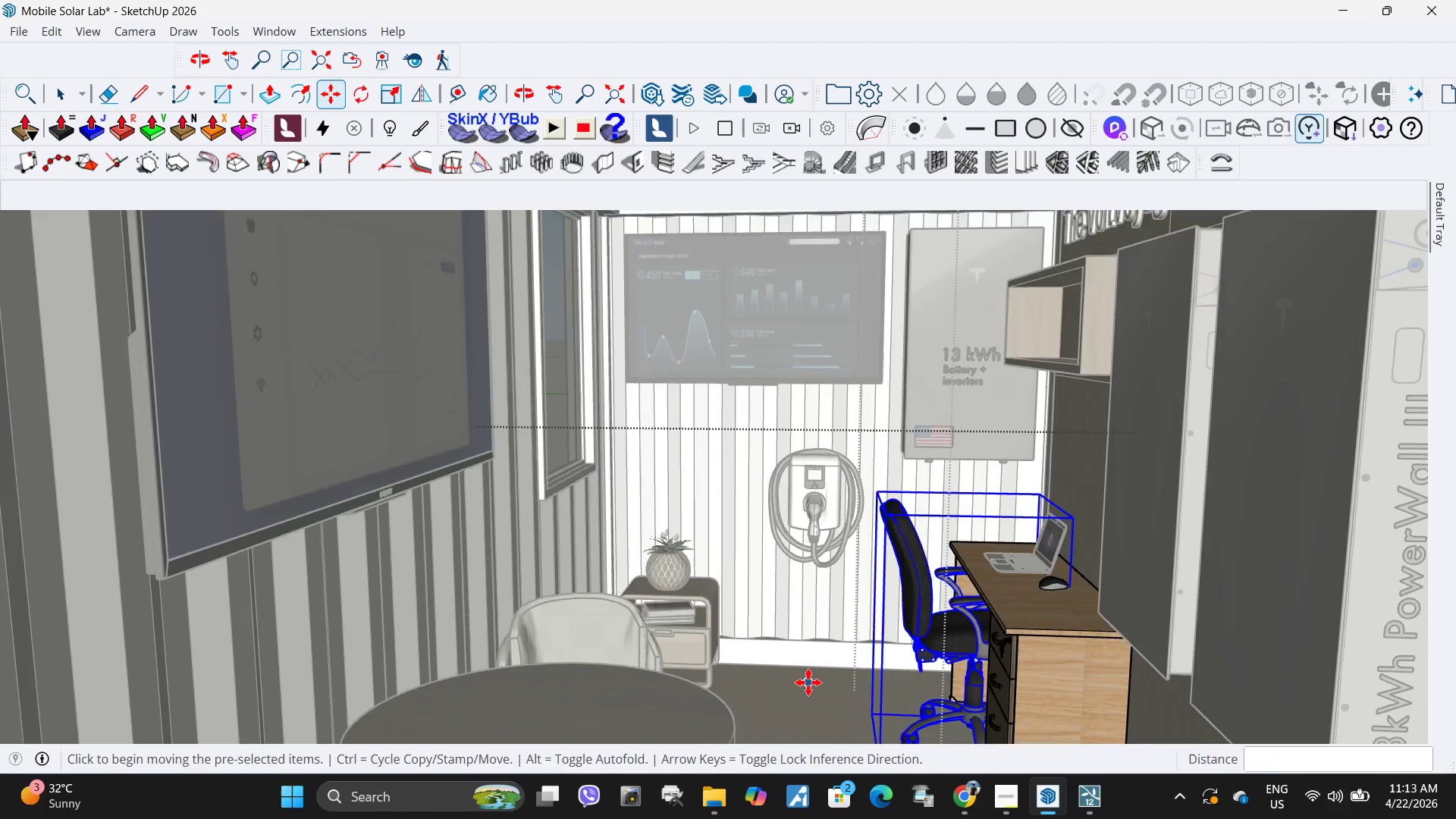 
key(Escape)
 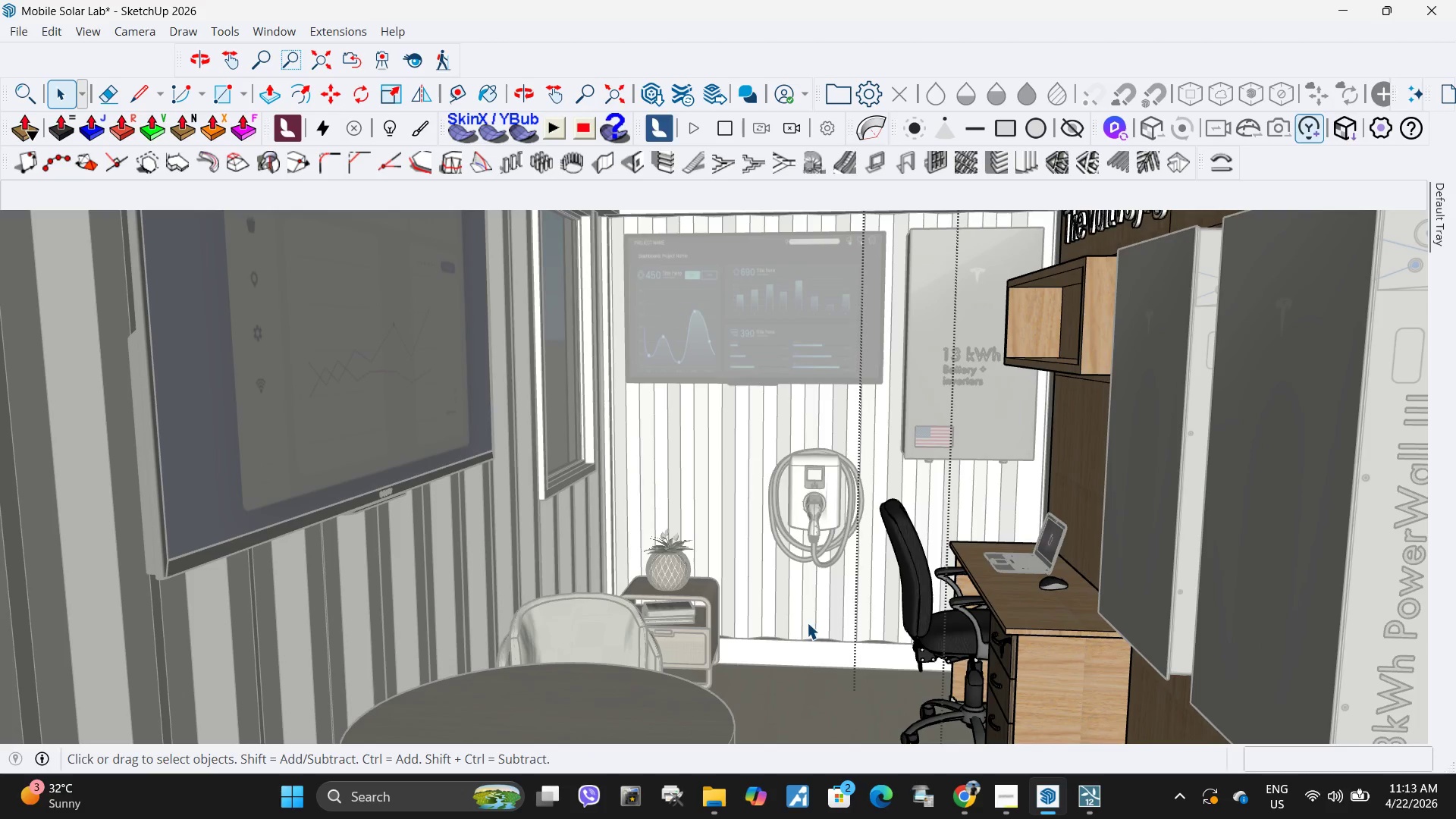 
key(Escape)
 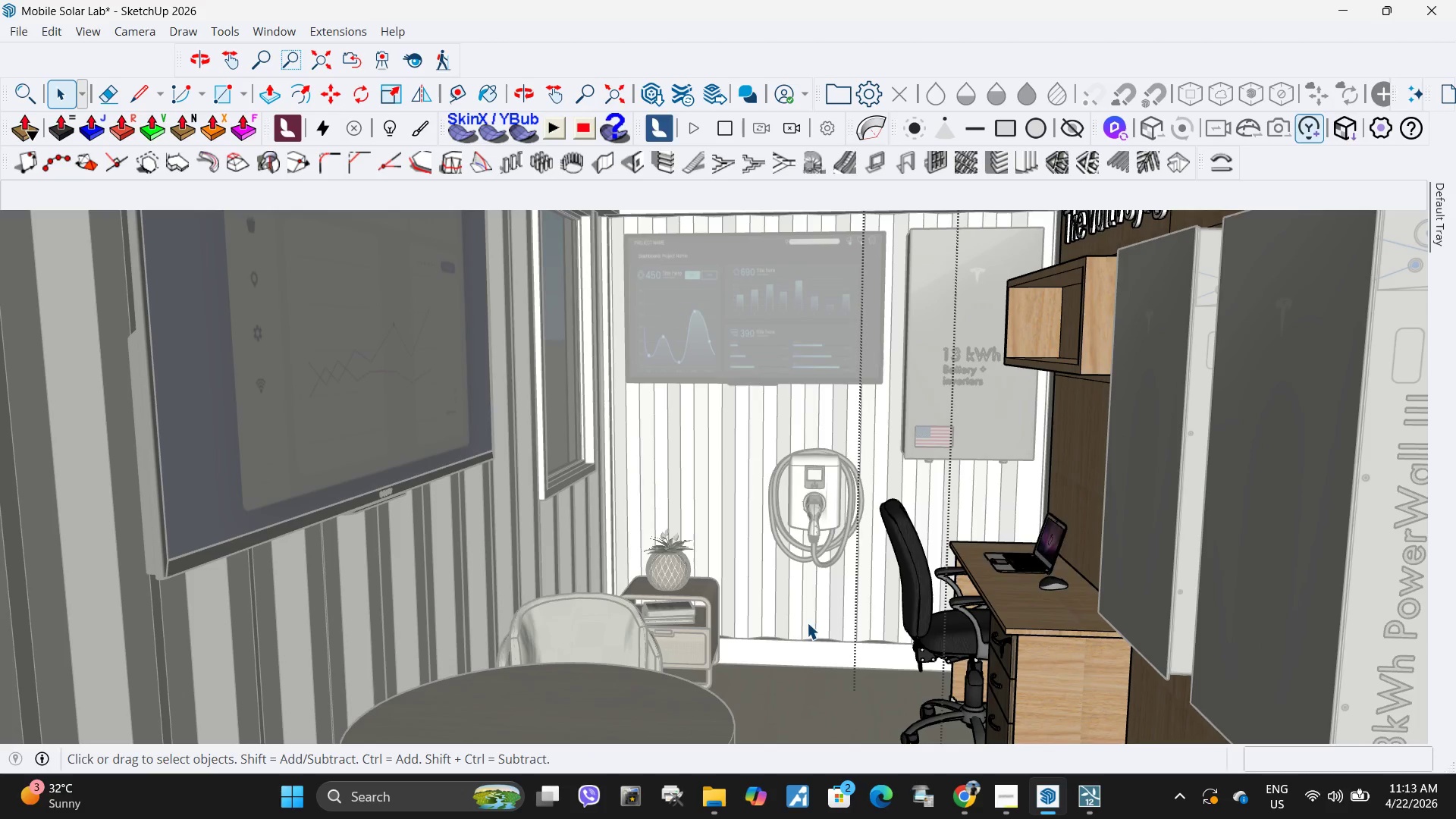 
key(Escape)
 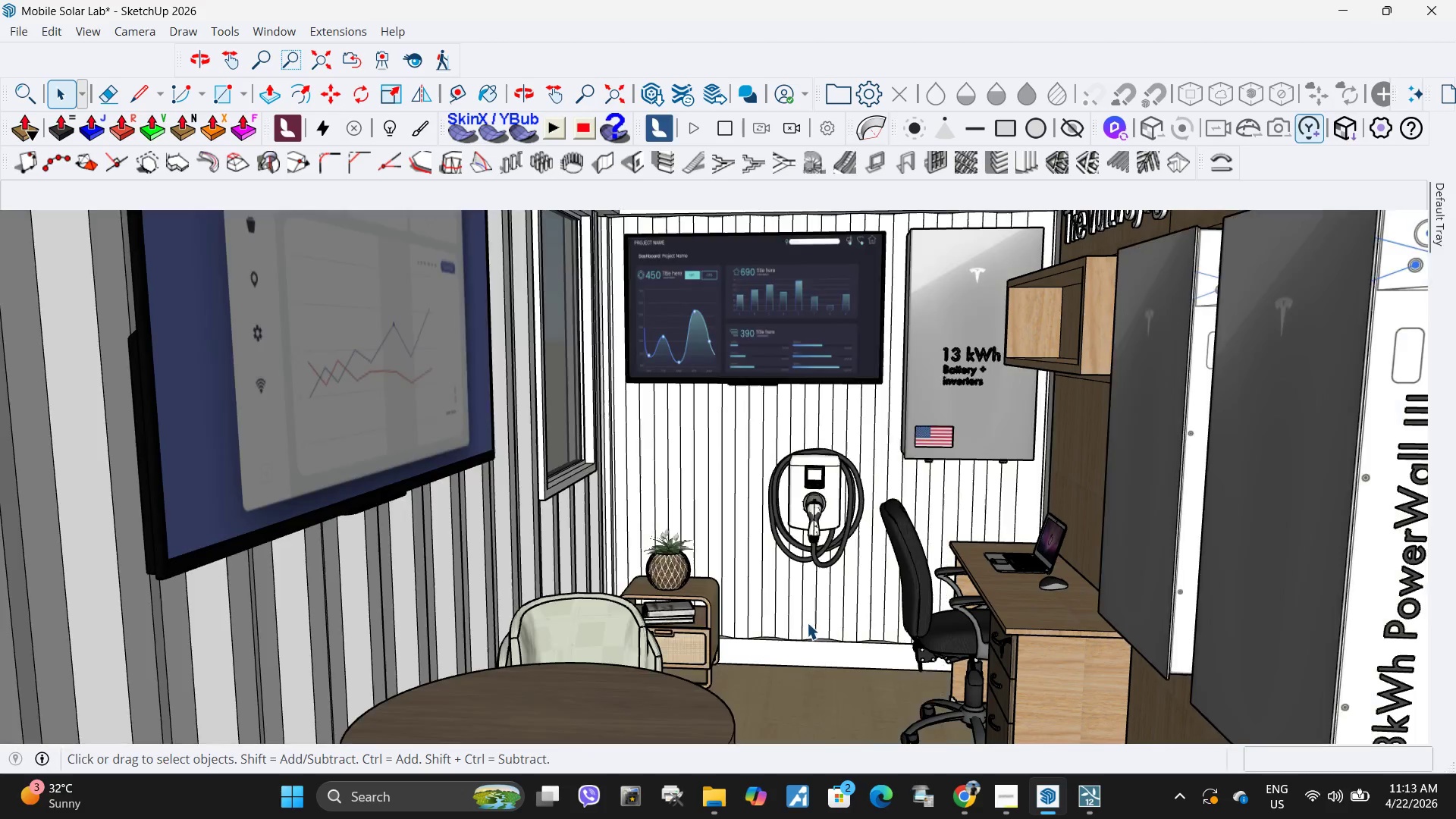 
key(Escape)
 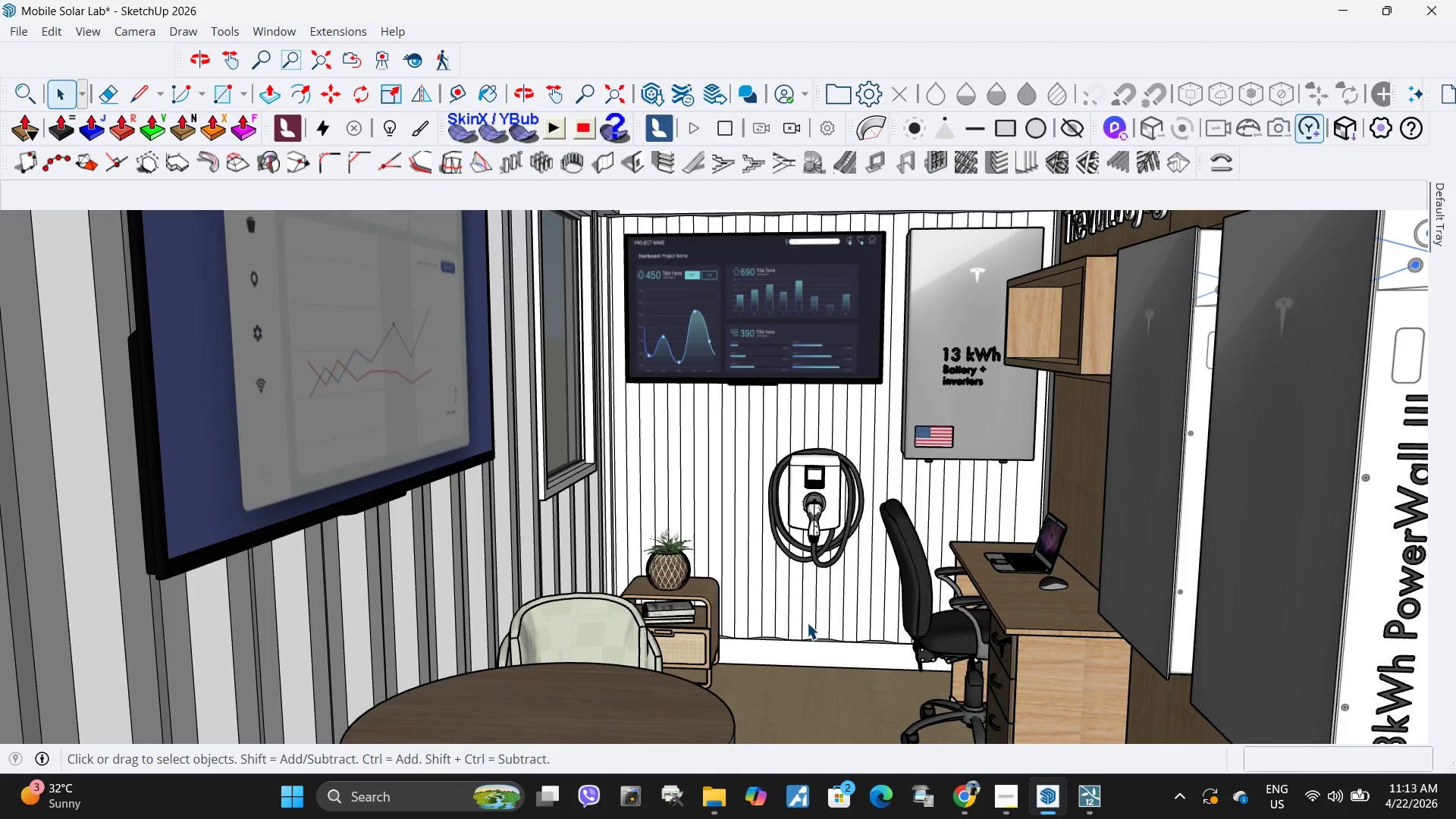 
key(Escape)
 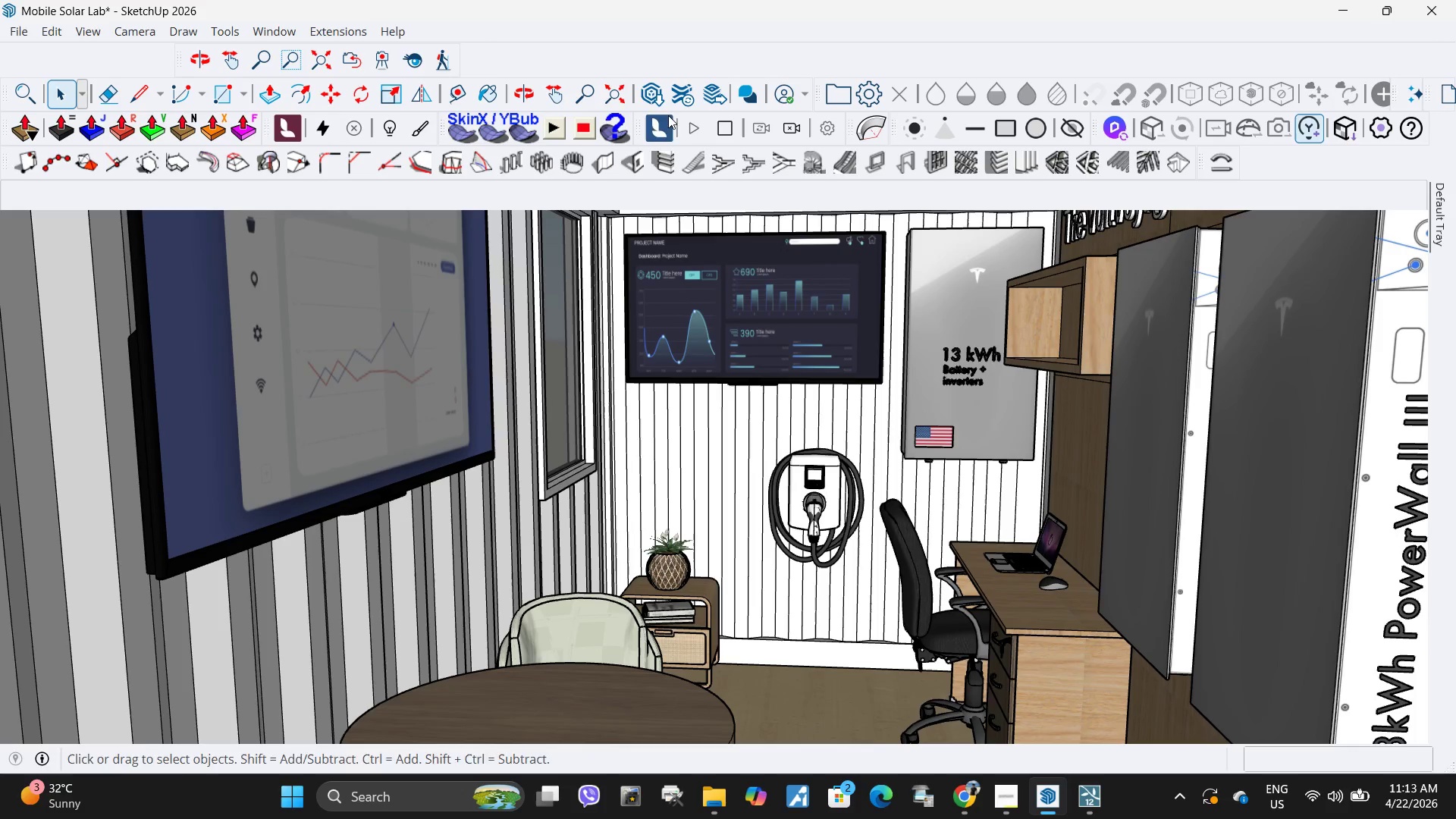 
mouse_move([731, 155])
 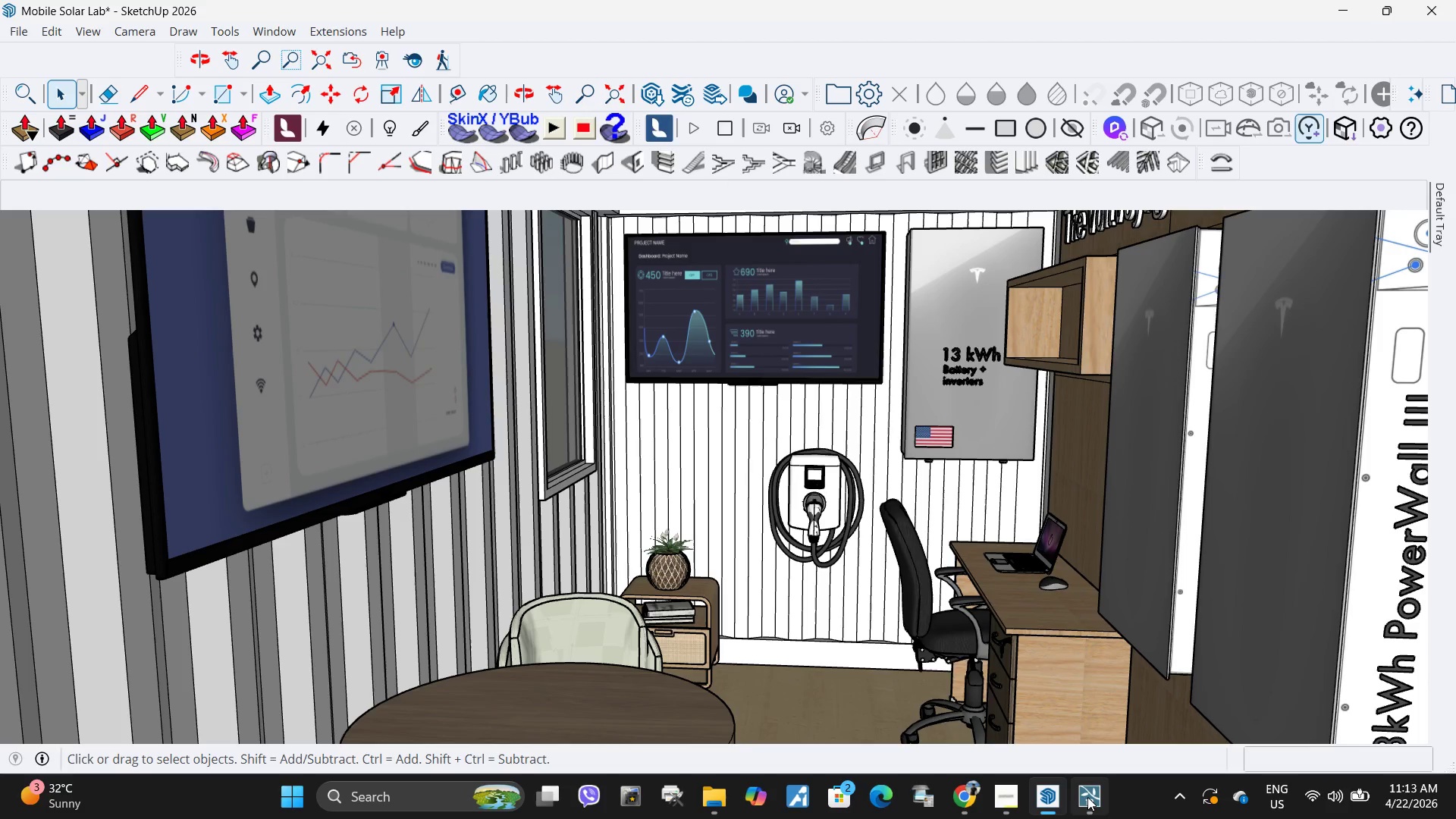 
left_click([1072, 799])
 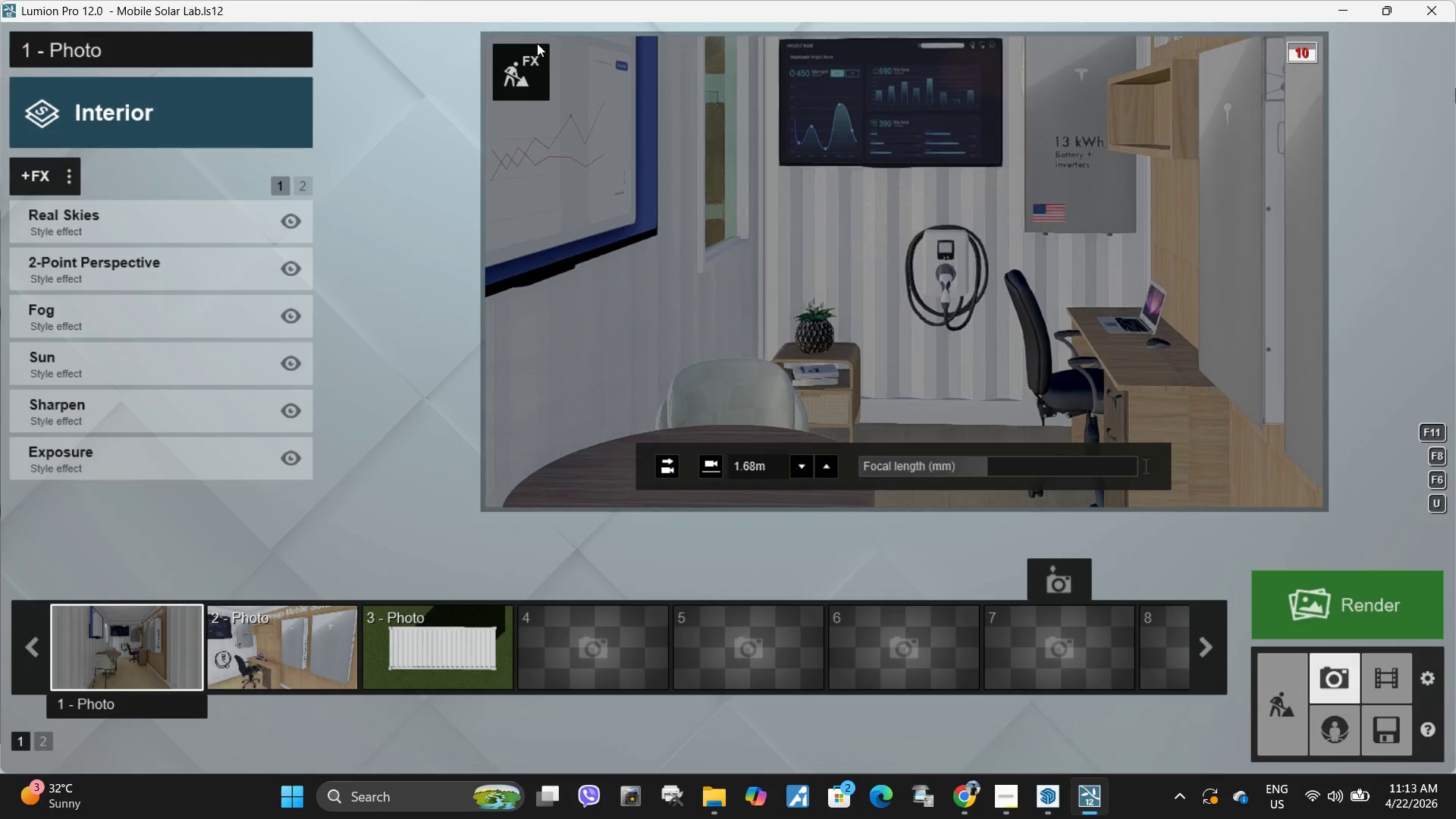 
left_click_drag(start_coordinate=[517, 77], to_coordinate=[1065, 384])
 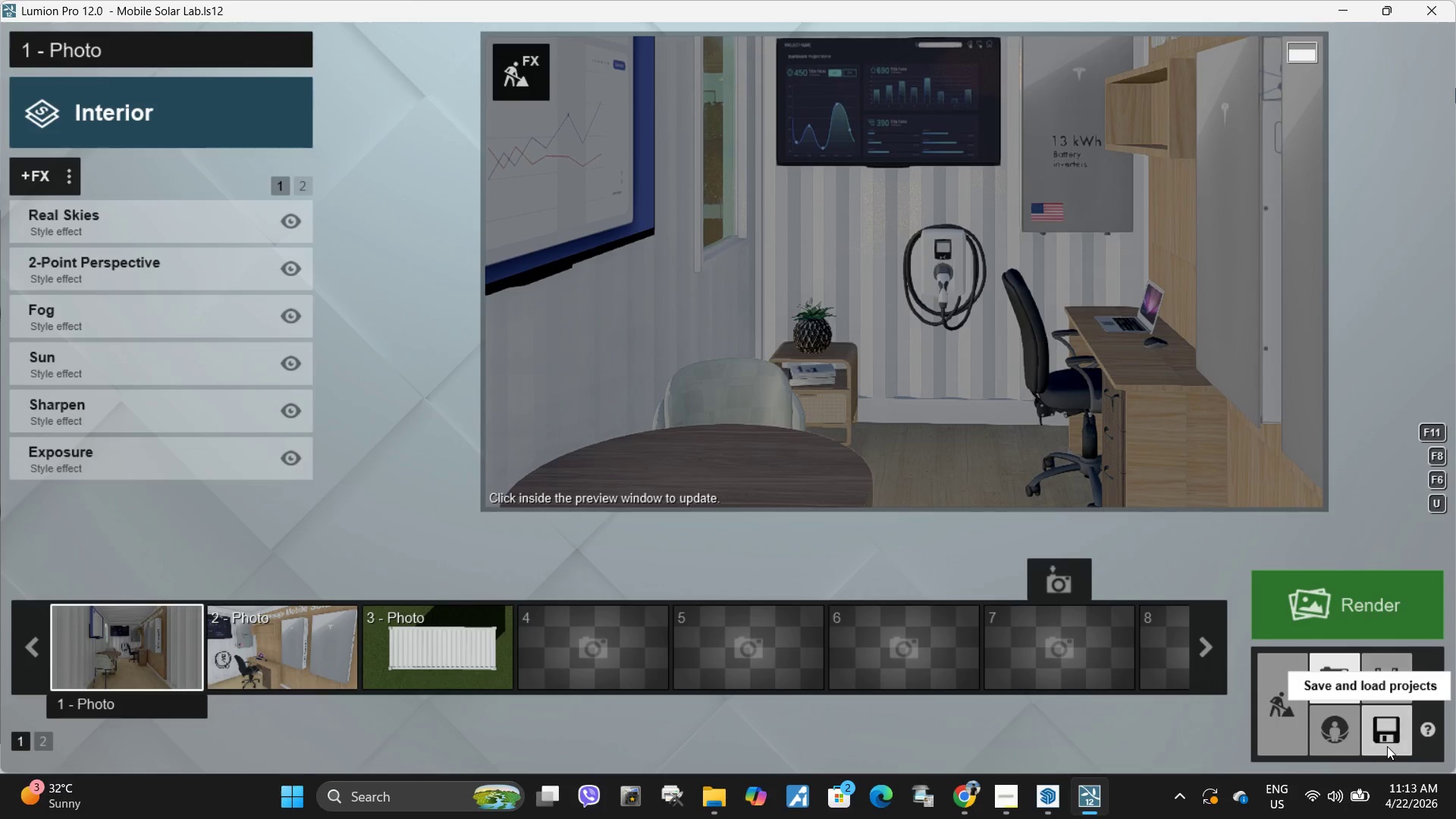 
left_click([1387, 746])
 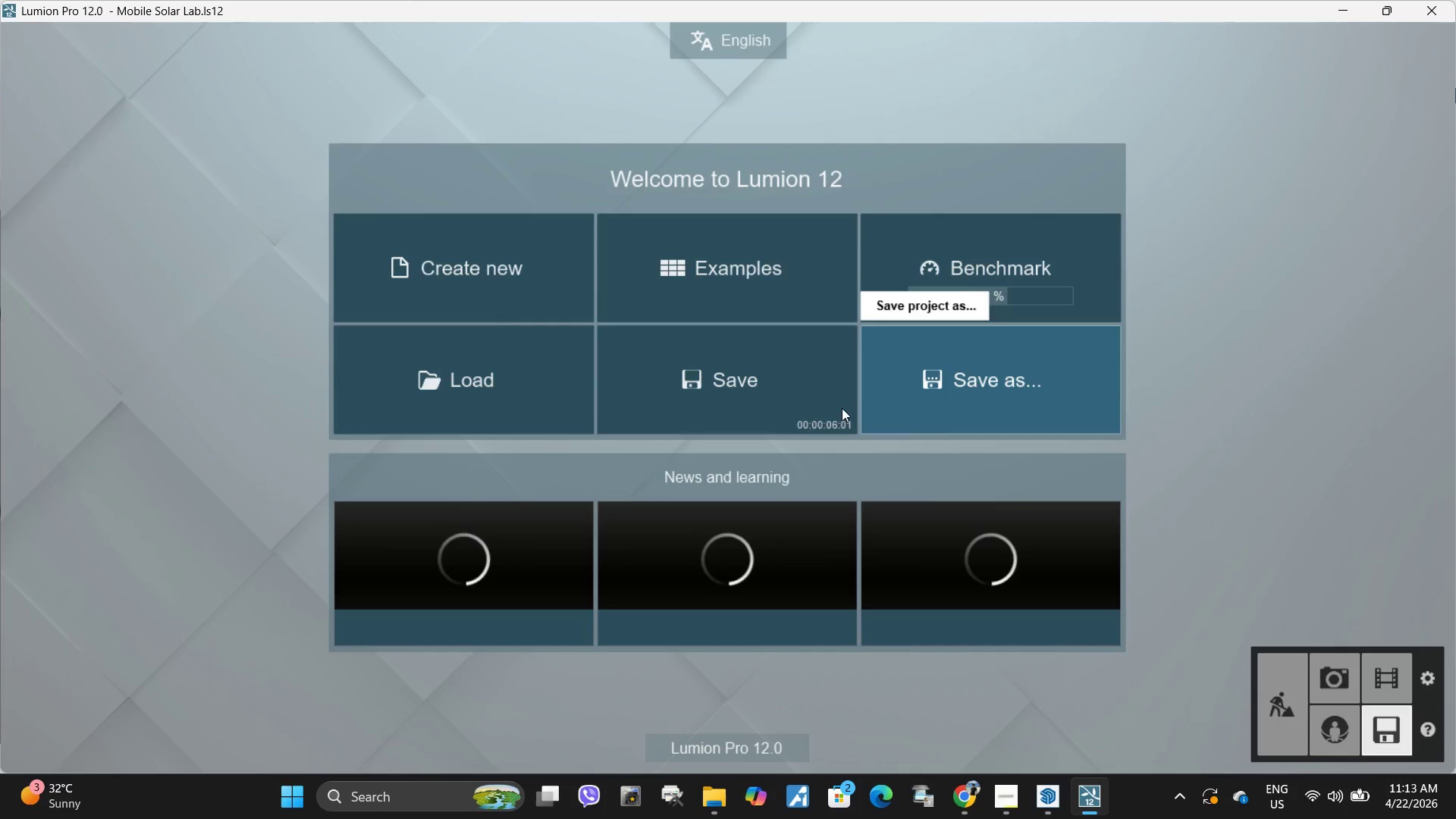 
left_click([733, 372])
 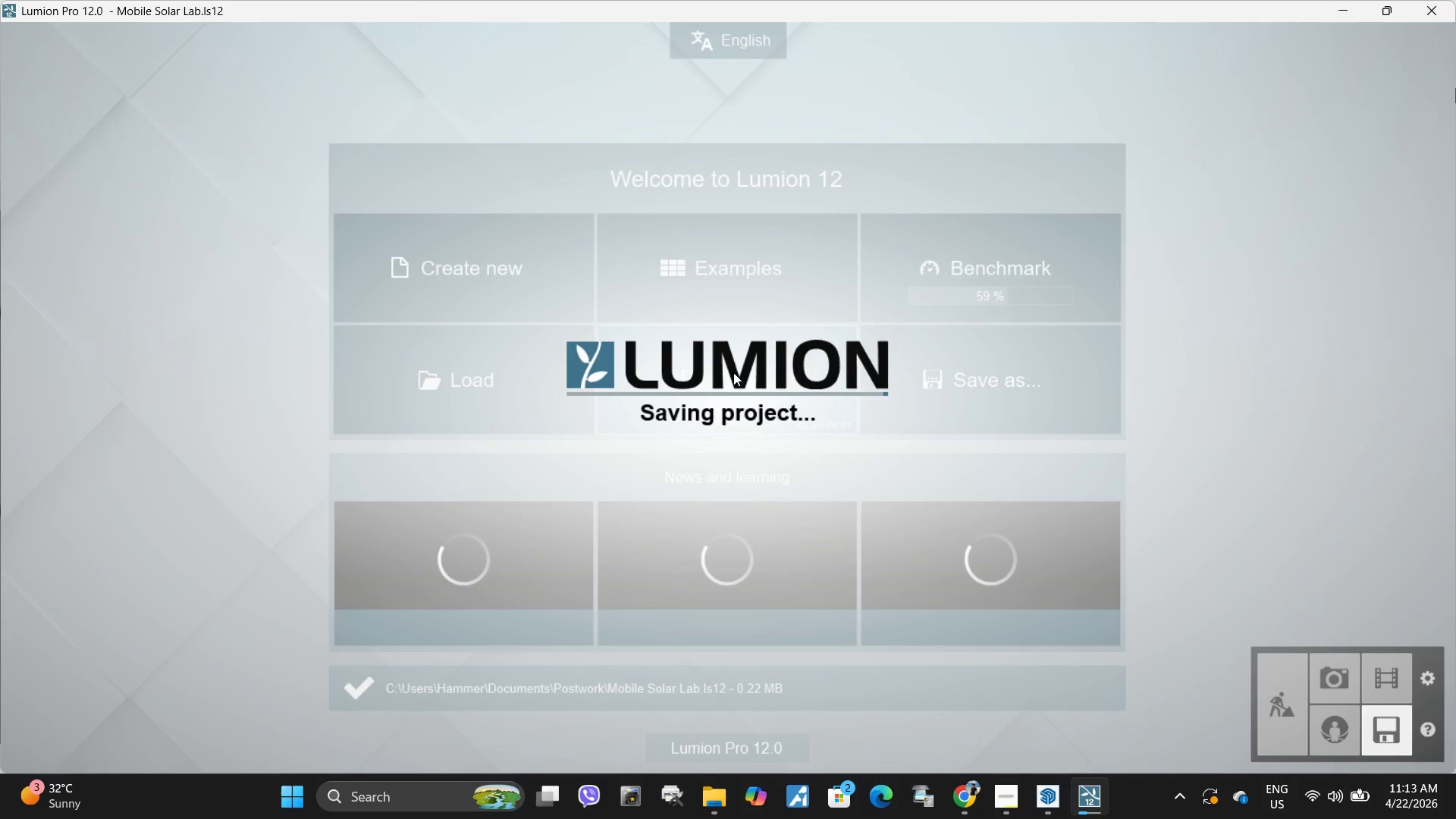 
wait(8.34)
 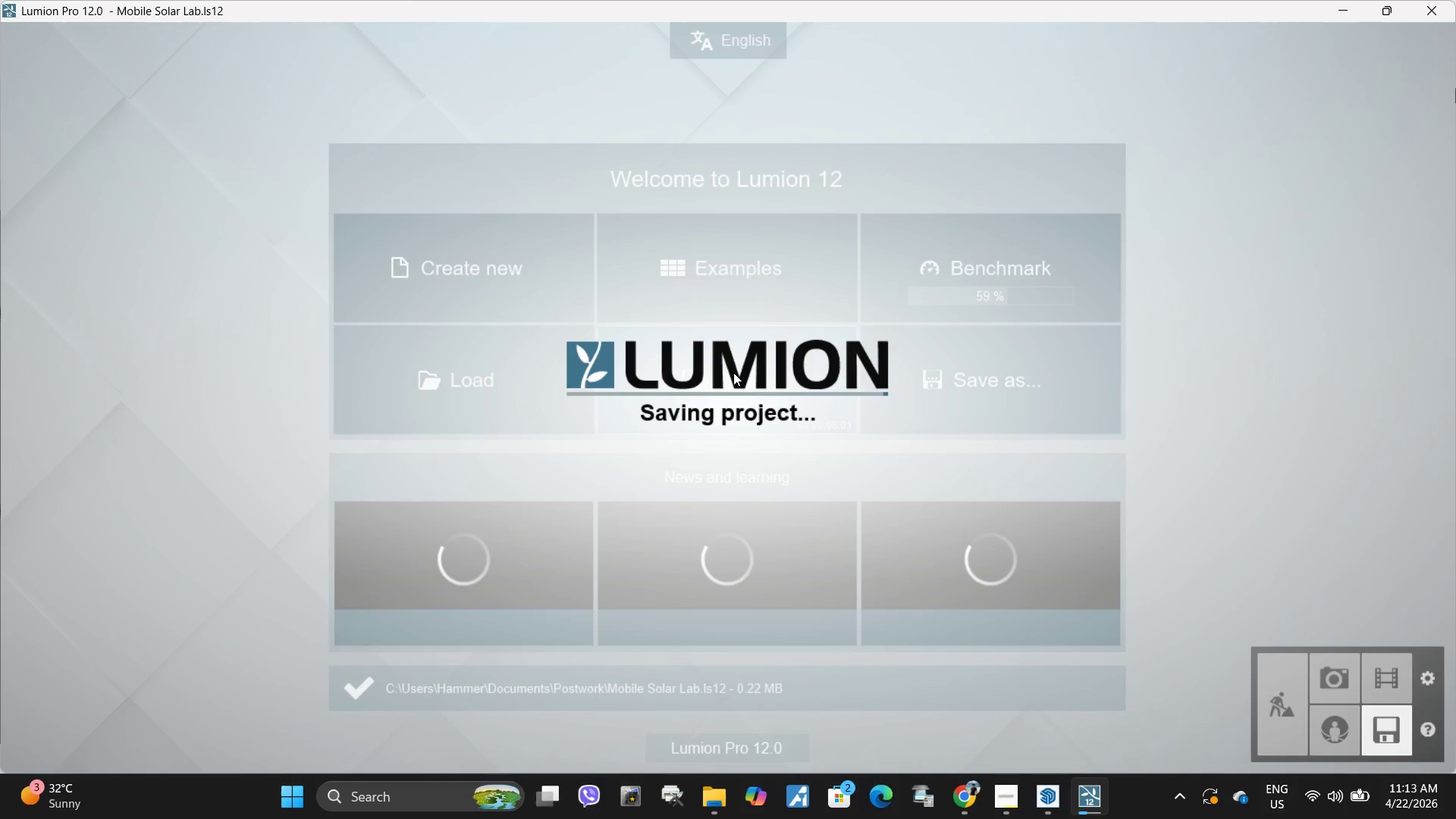 
left_click([1354, 674])
 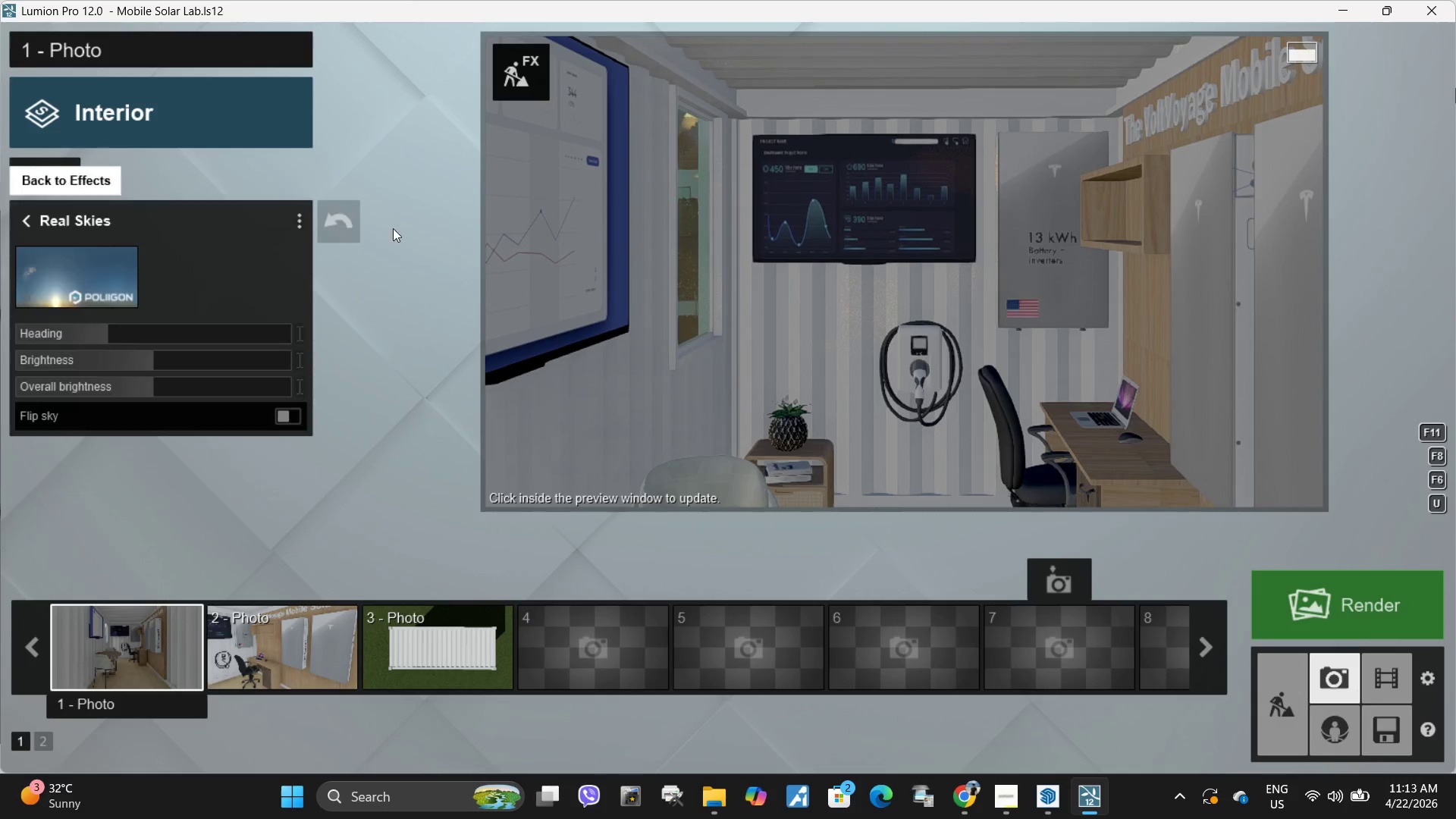 
left_click([99, 275])
 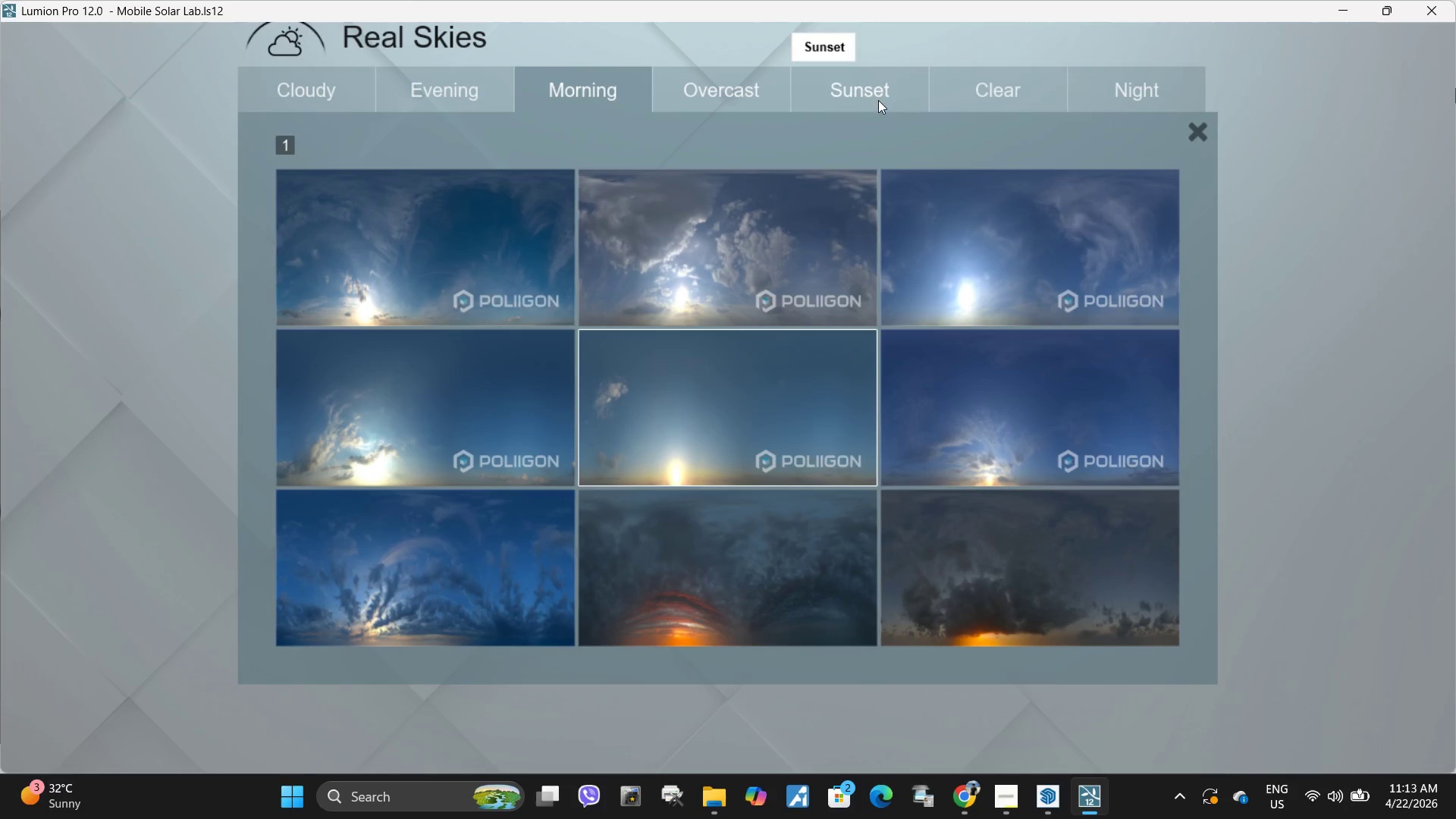 
left_click([977, 93])
 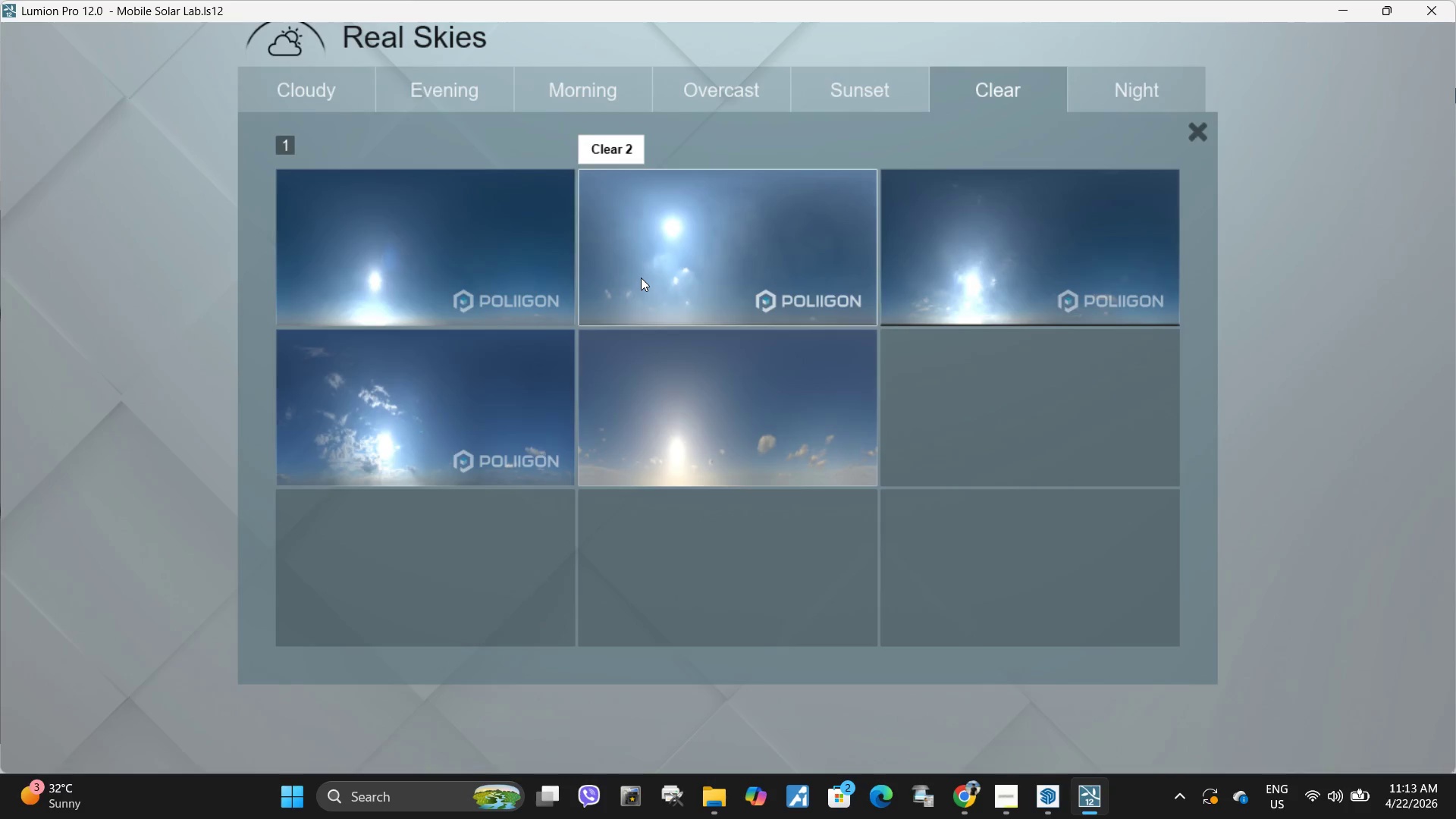 
left_click([641, 278])
 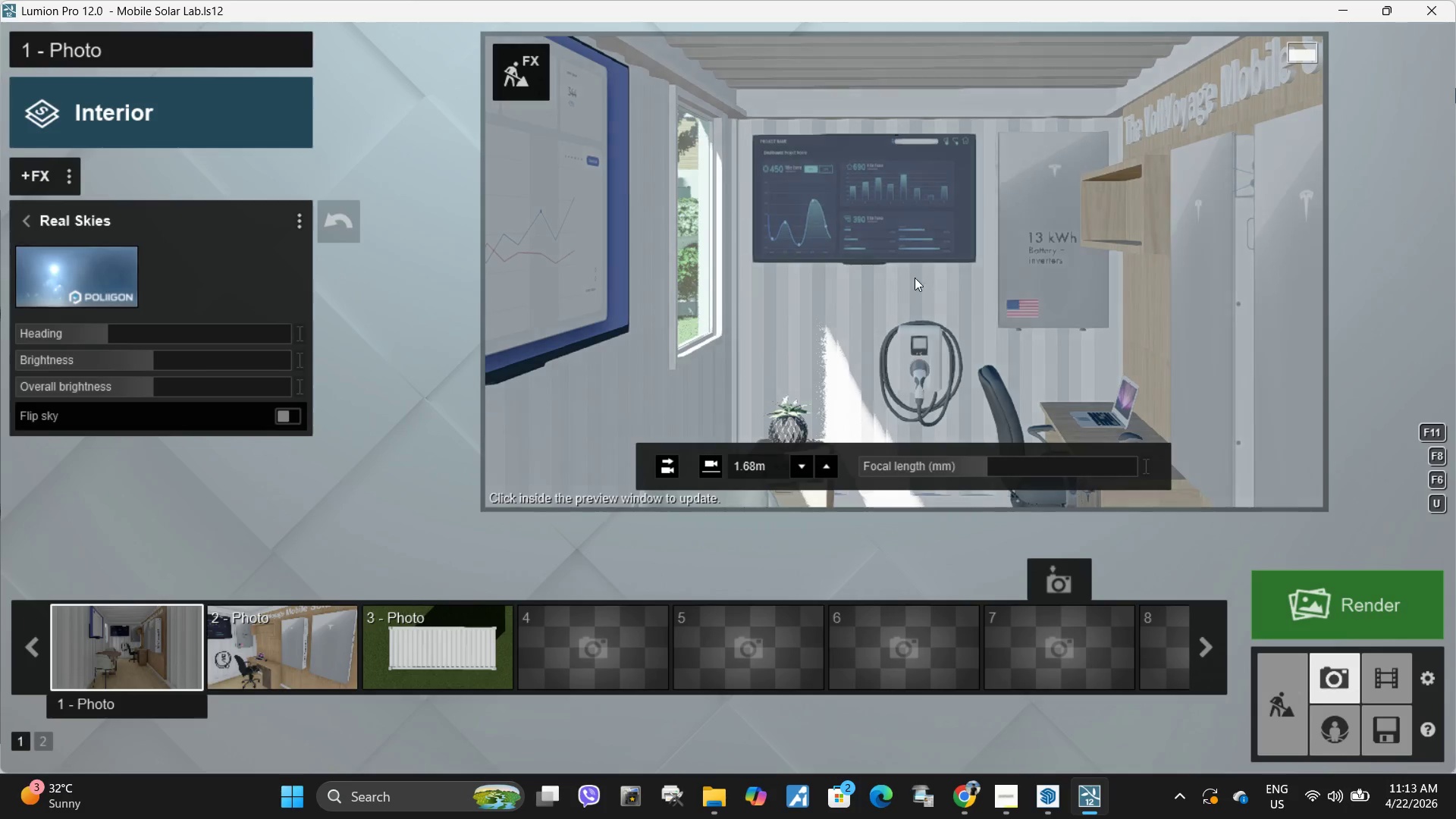 
type(es)
 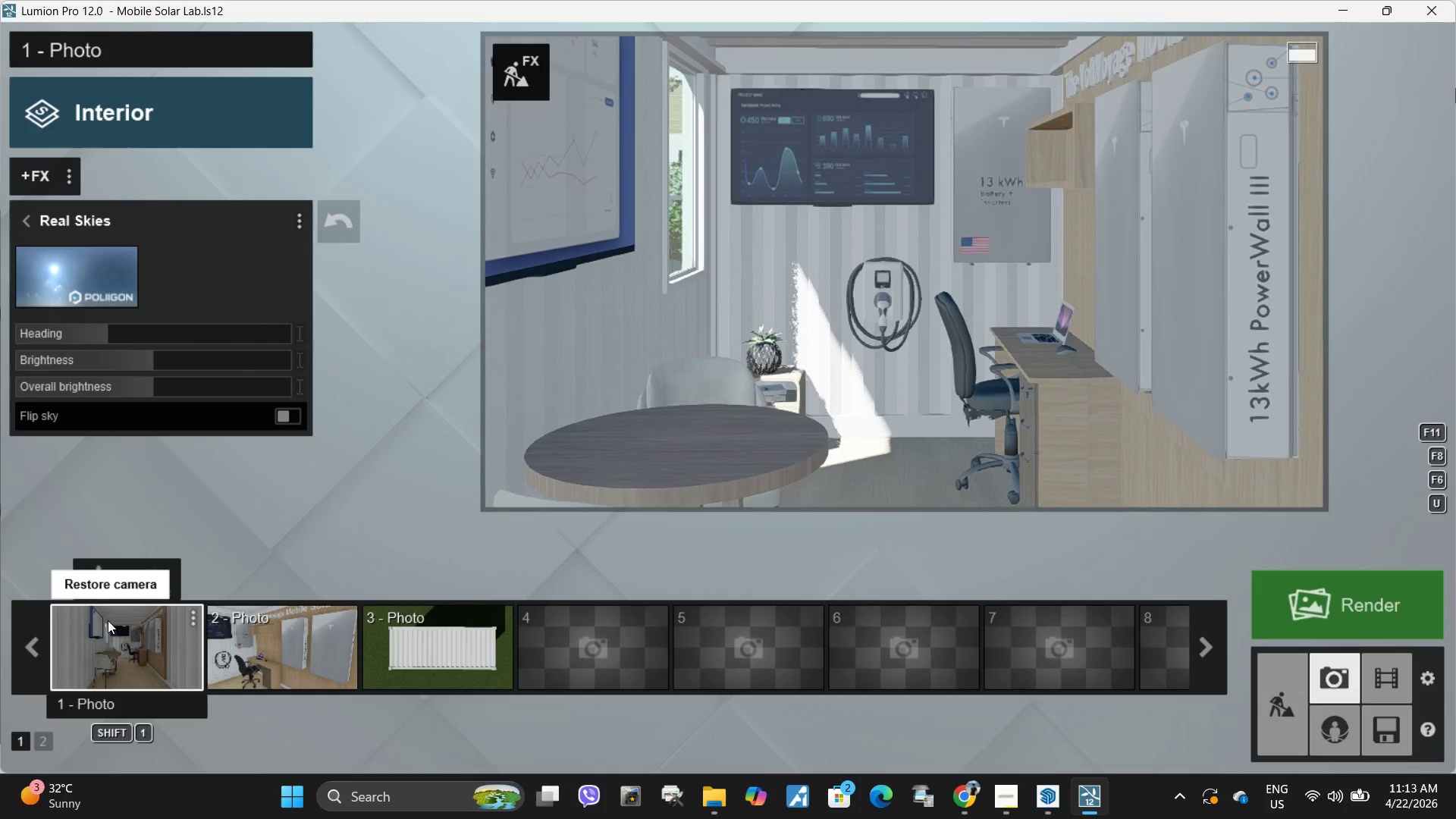 
left_click([133, 656])
 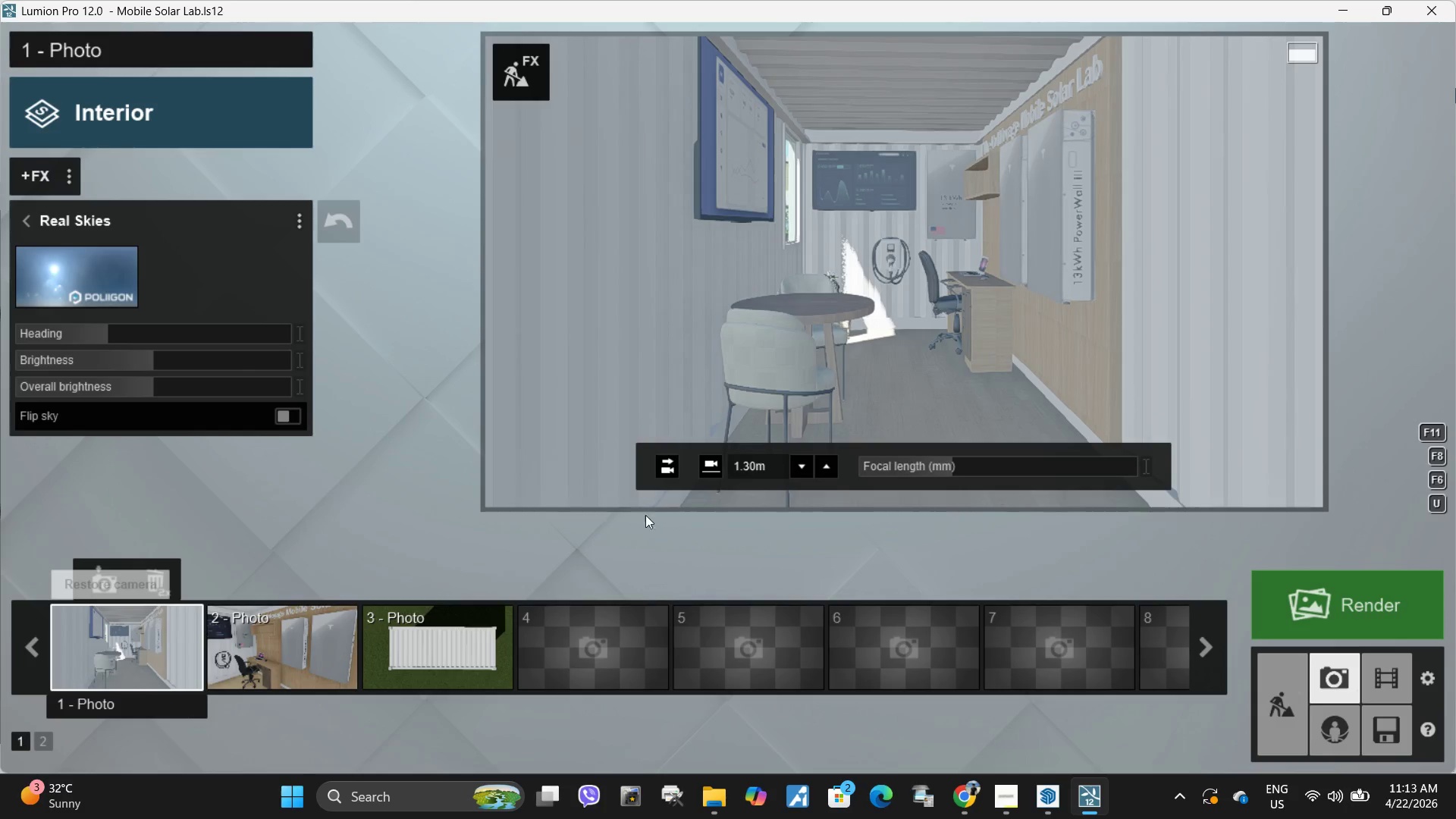 
left_click([809, 303])
 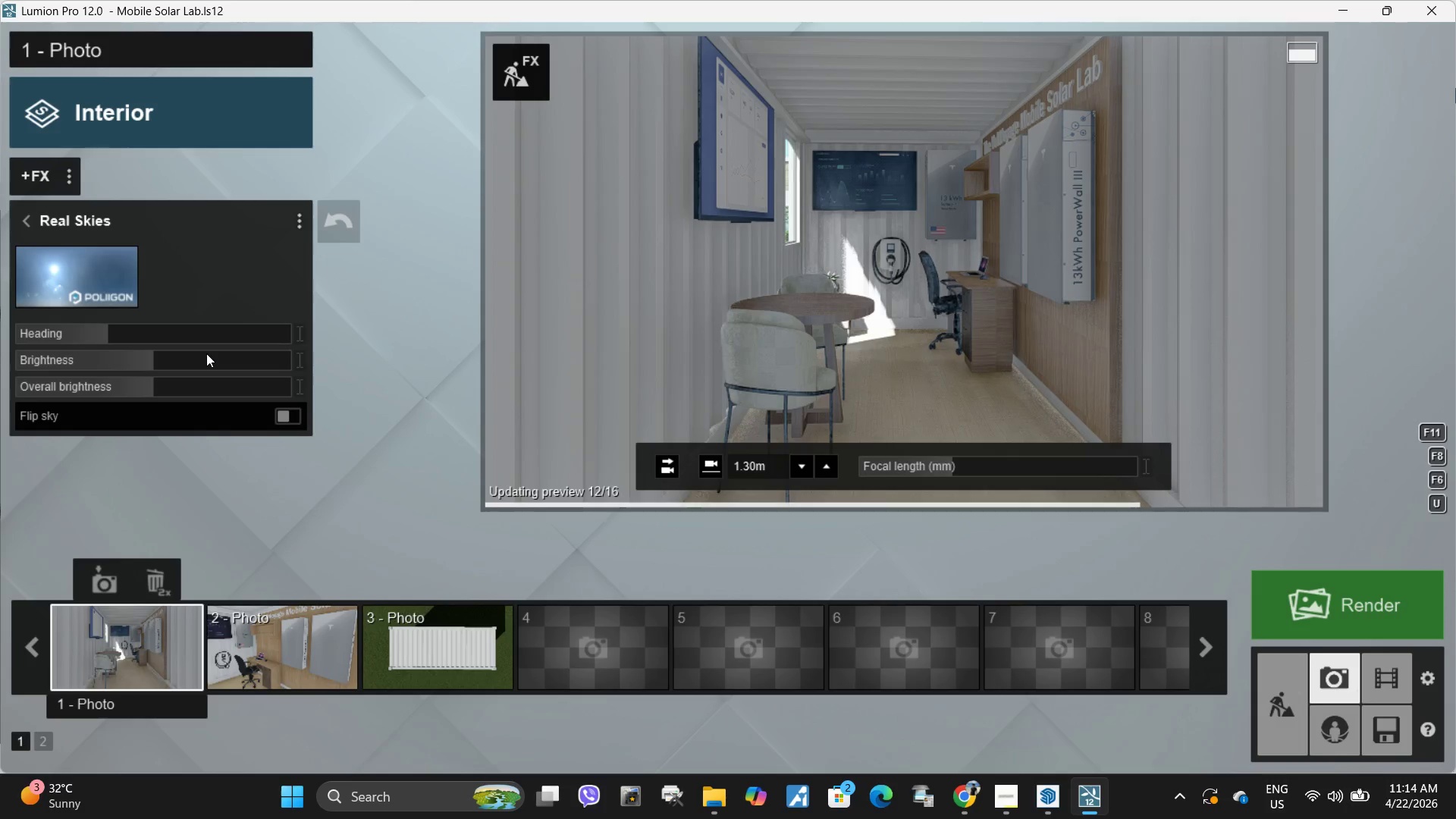 
left_click_drag(start_coordinate=[110, 334], to_coordinate=[116, 306])
 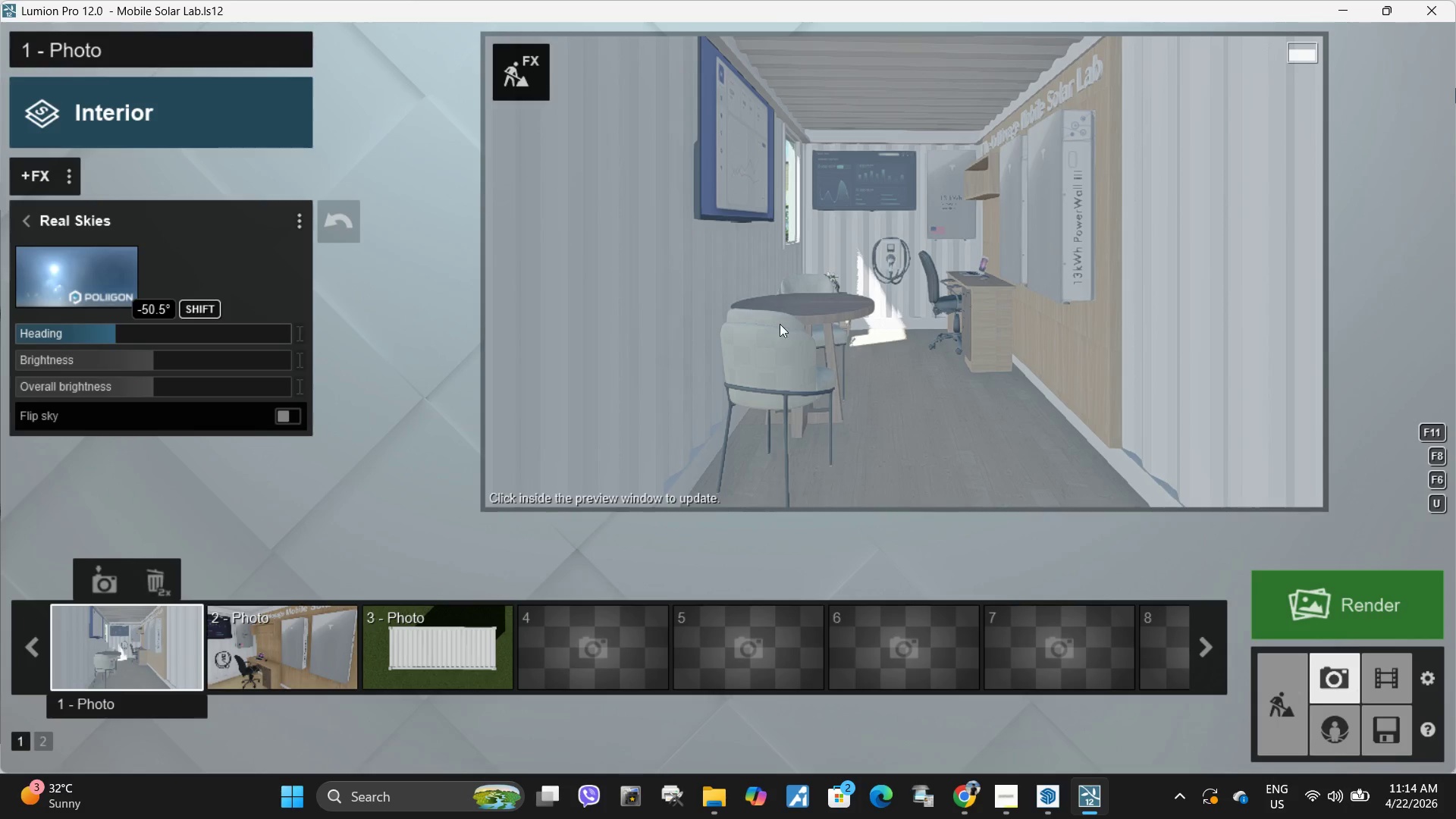 
left_click([827, 313])
 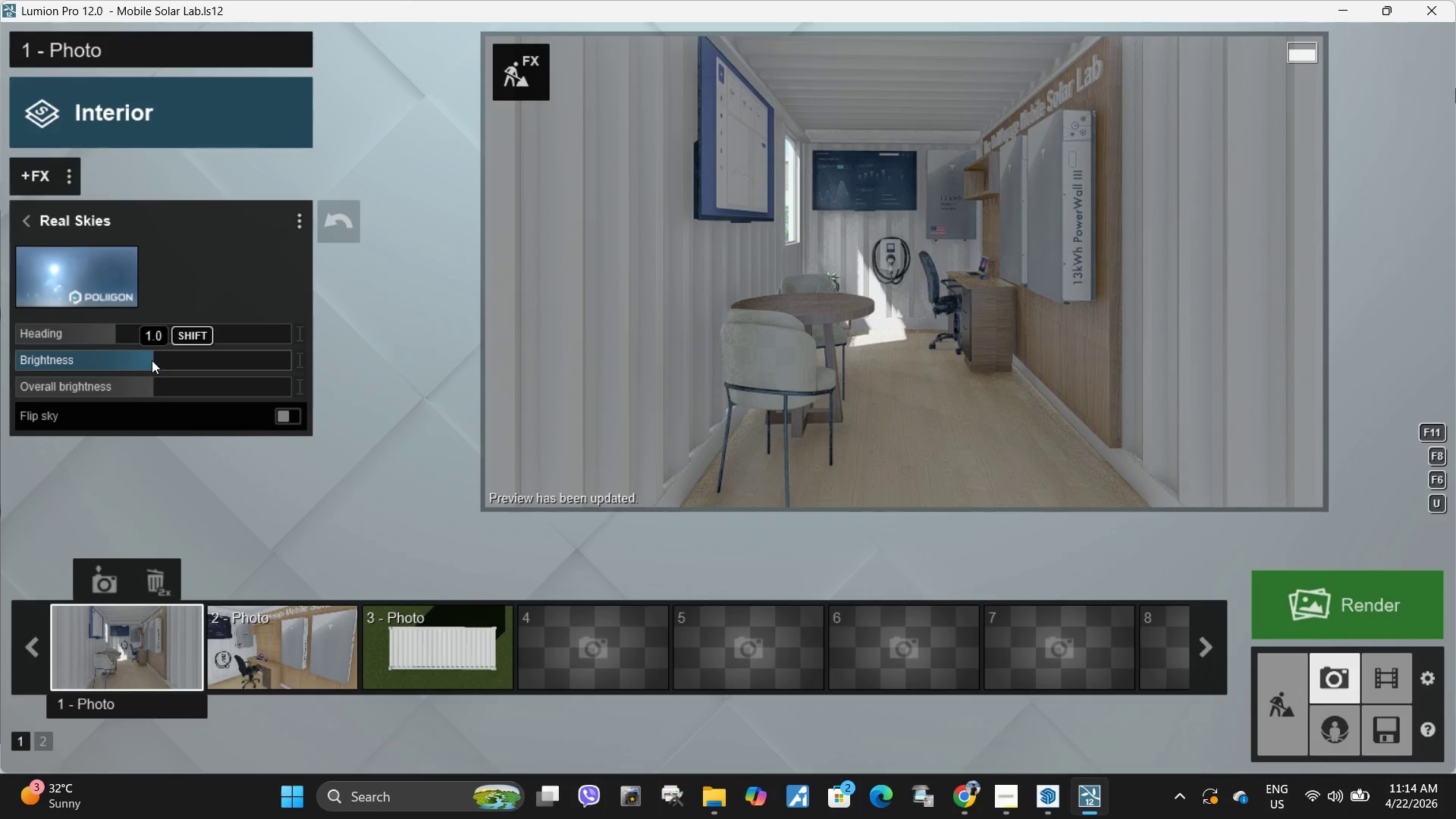 
left_click_drag(start_coordinate=[85, 333], to_coordinate=[118, 345])
 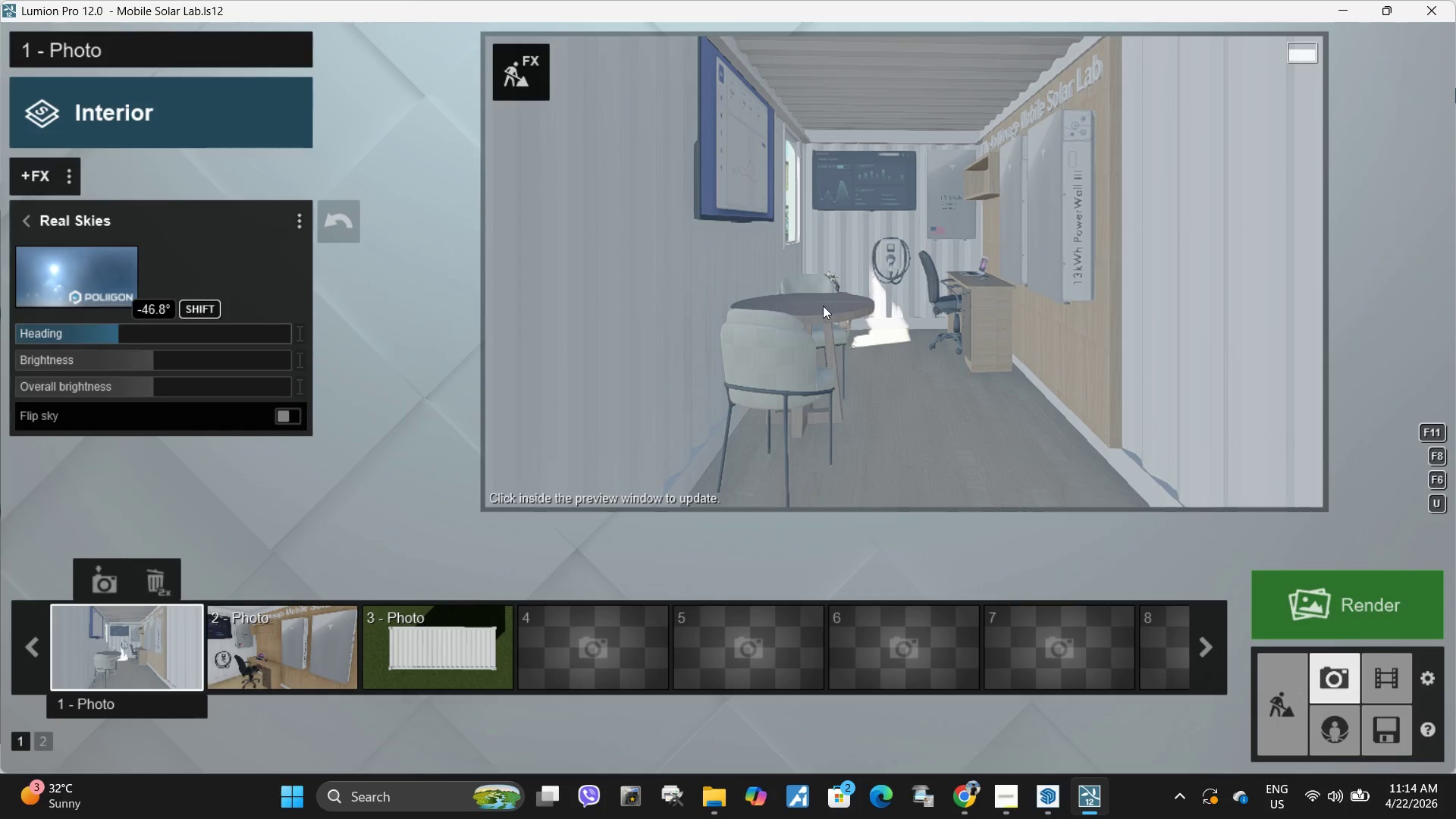 
left_click([899, 306])
 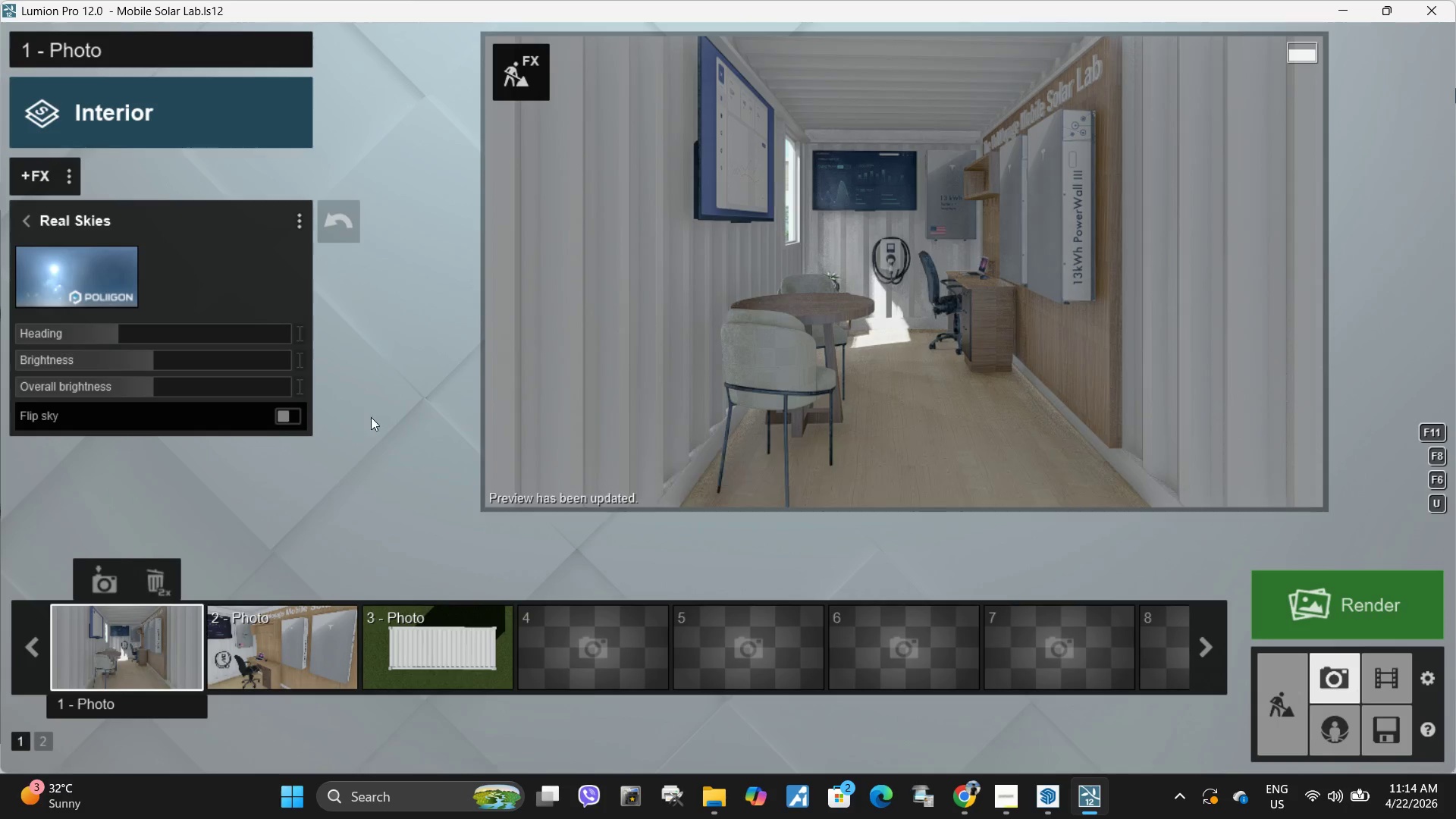 
left_click([152, 658])
 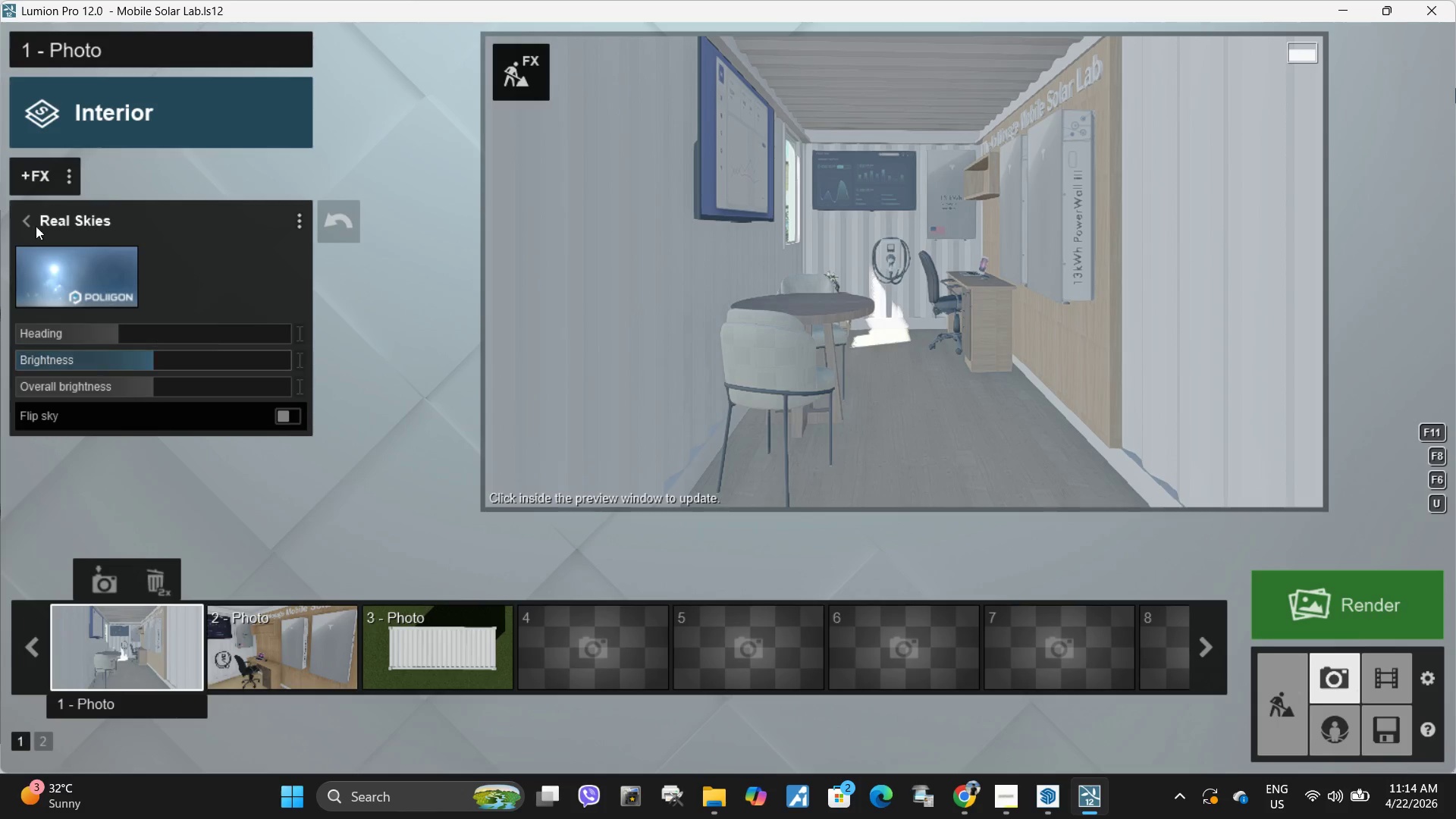 
left_click([32, 219])
 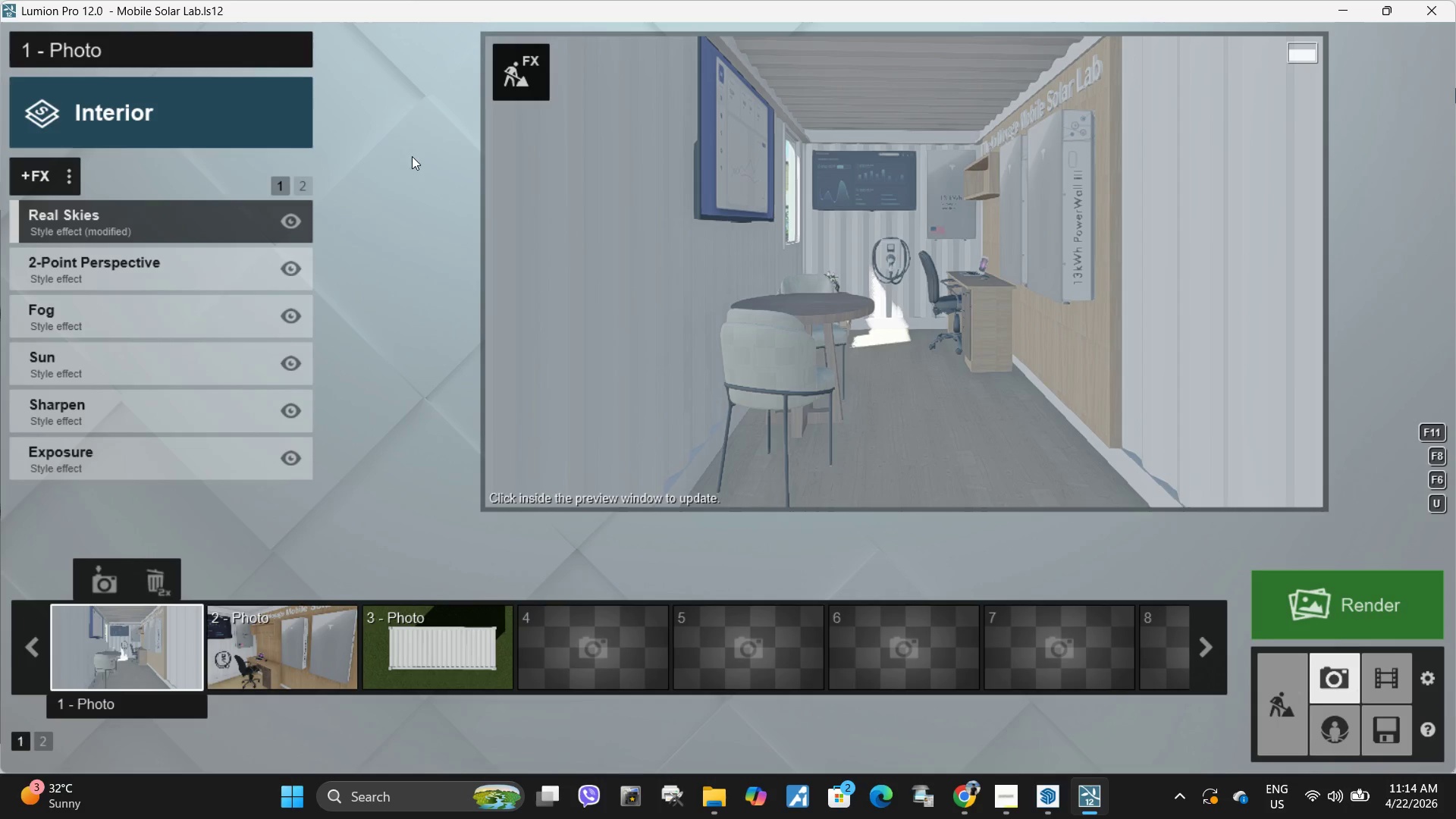 
left_click([863, 318])
 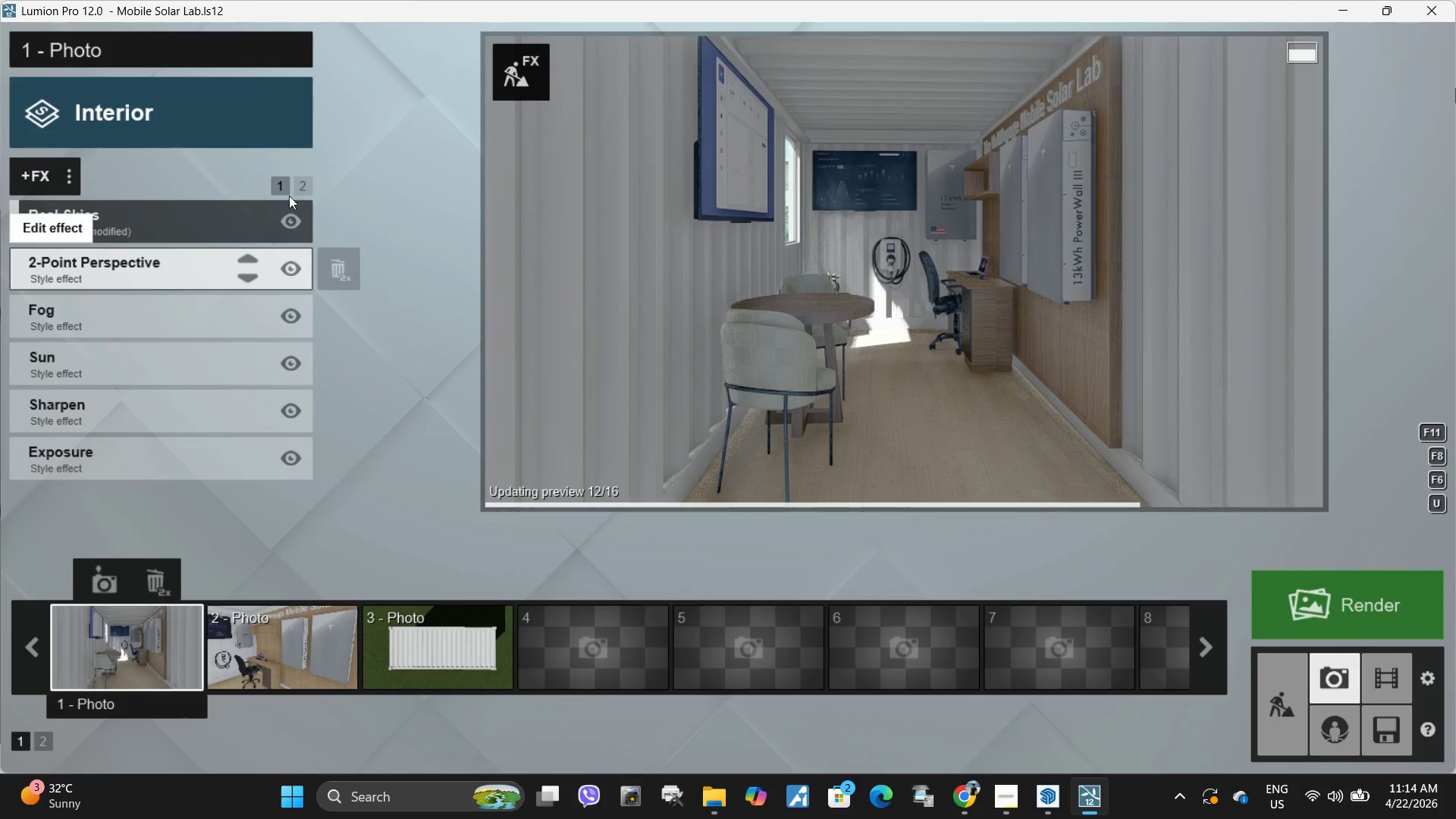 
left_click([307, 186])
 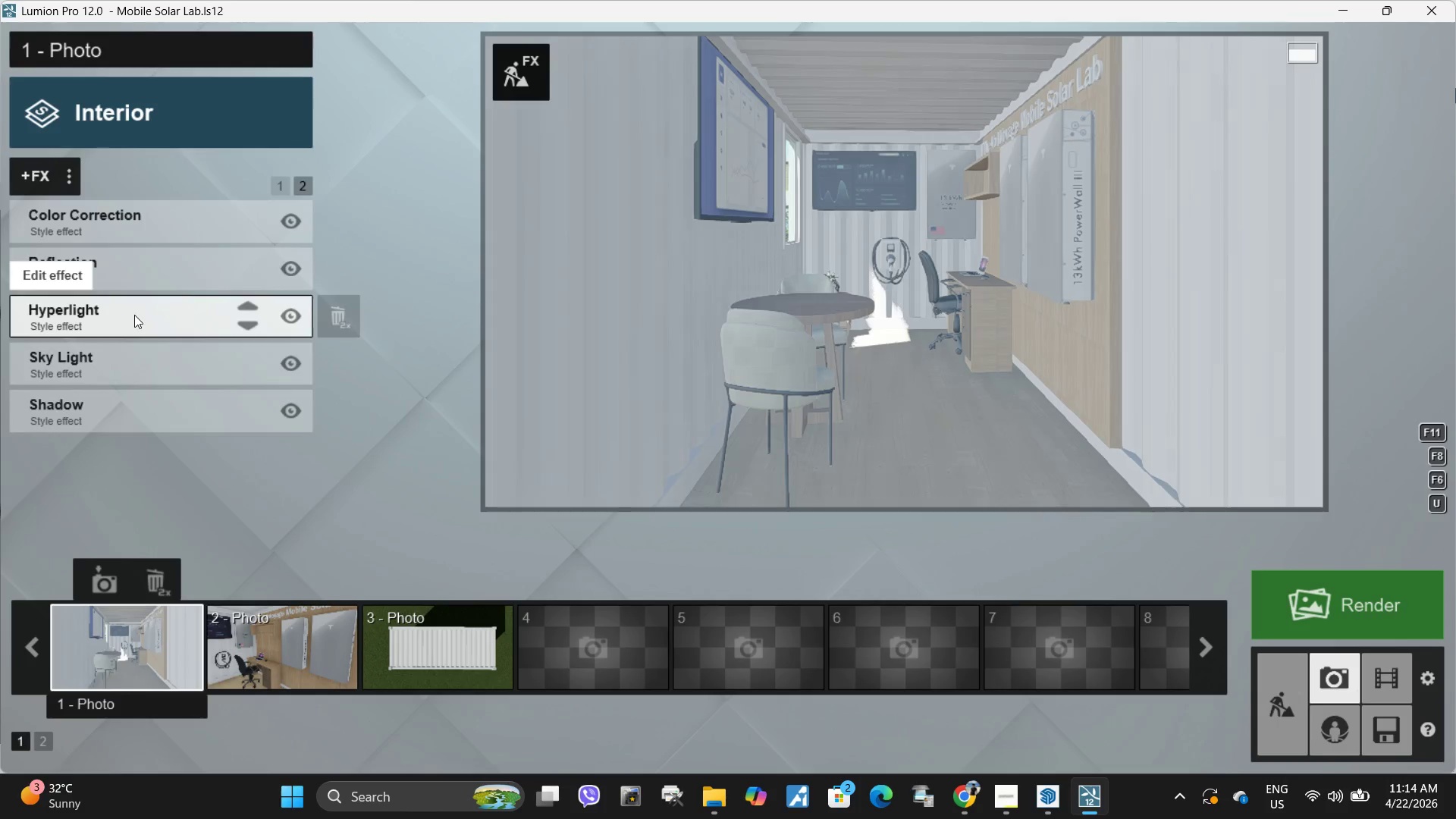 
left_click([286, 283])
 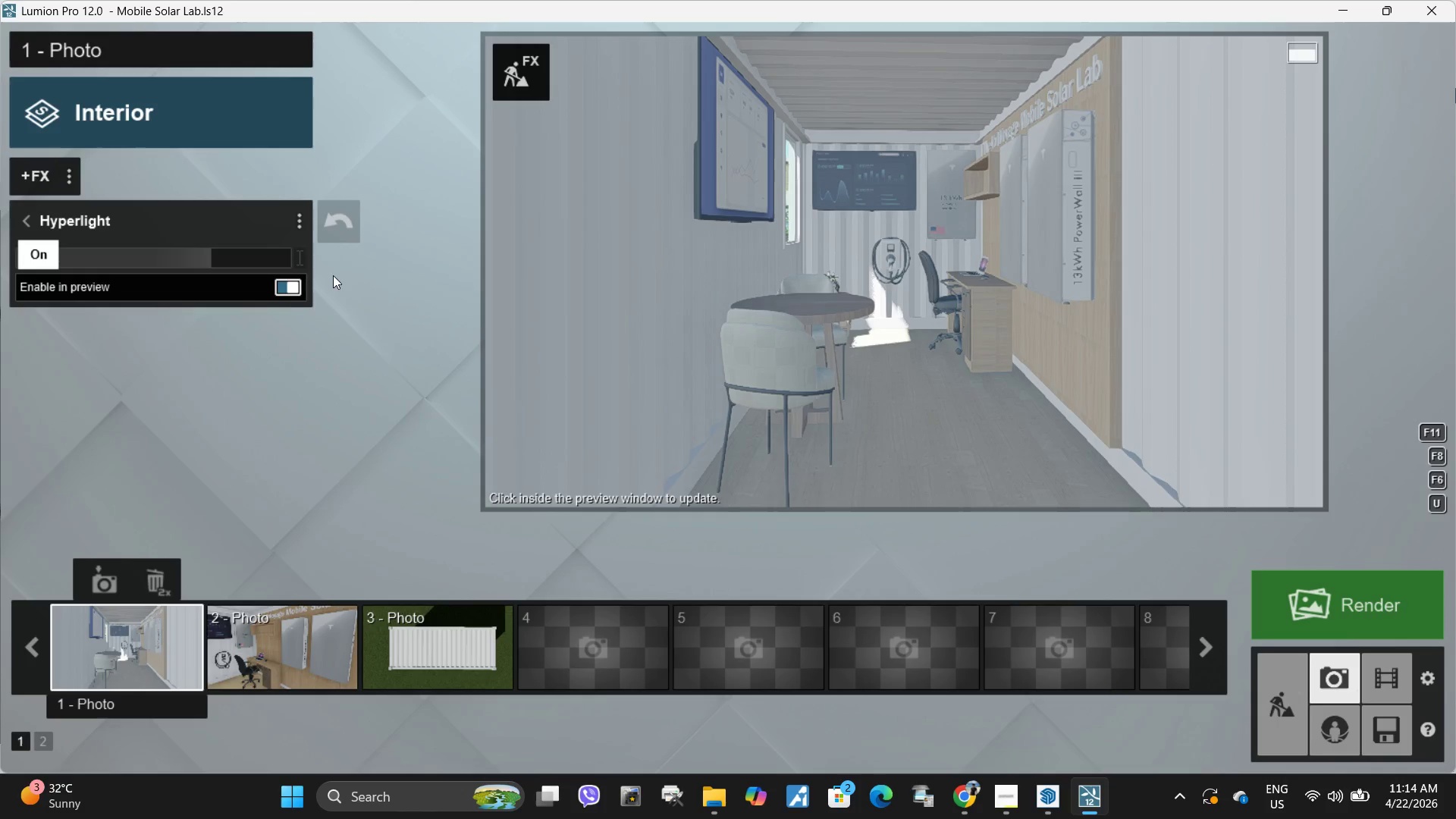 
left_click([1016, 275])
 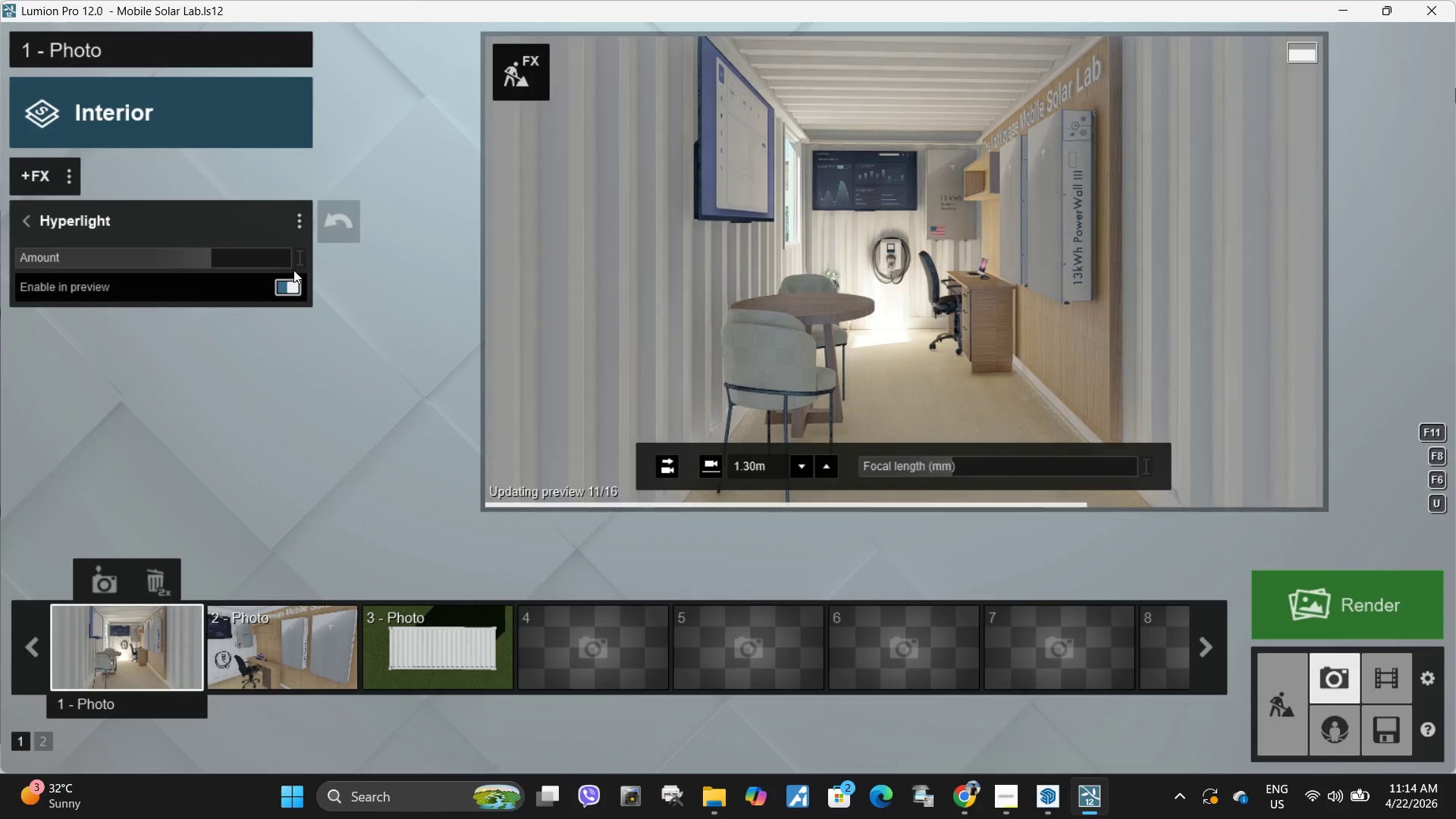 
left_click([163, 258])
 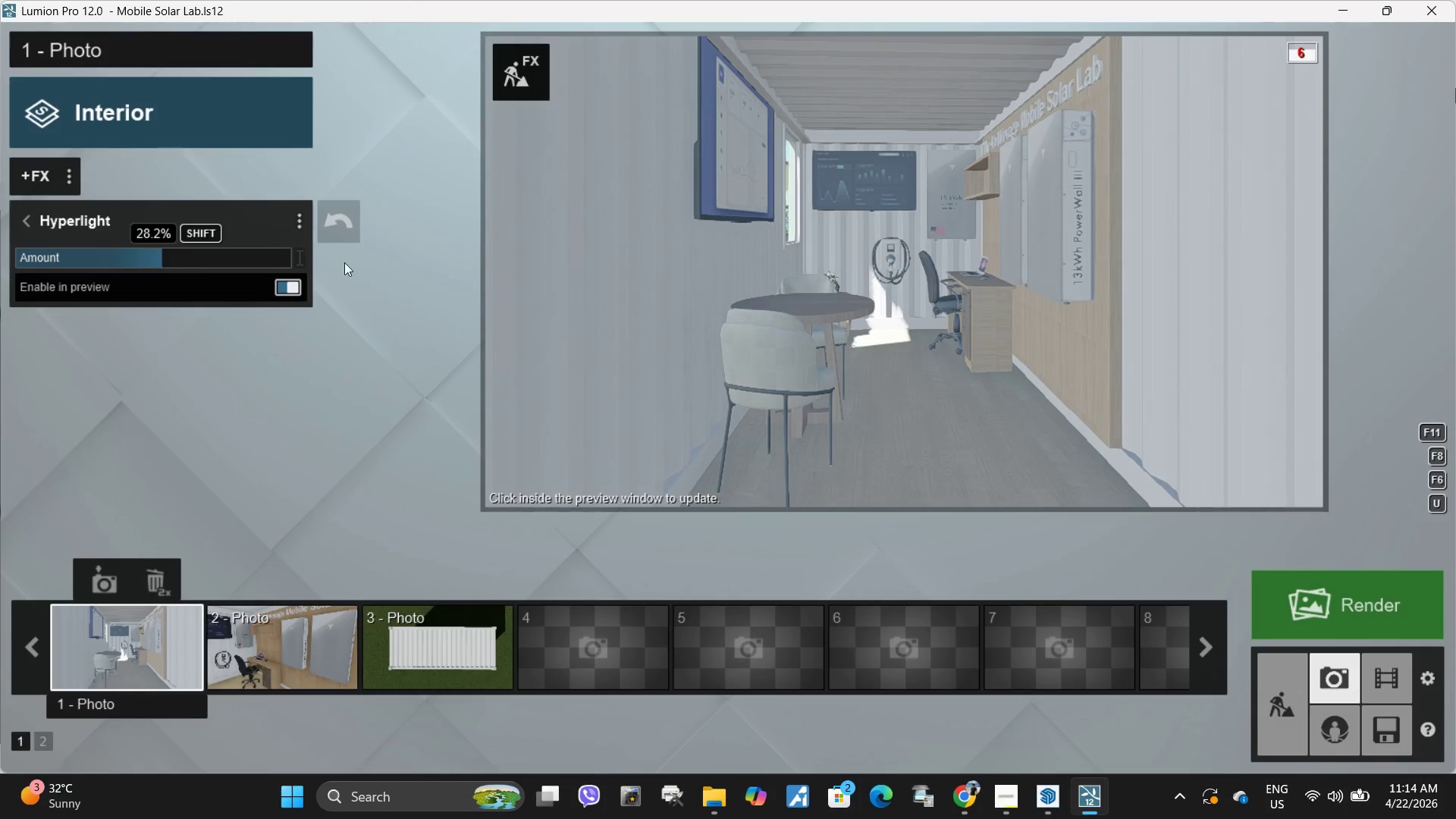 
left_click([895, 262])
 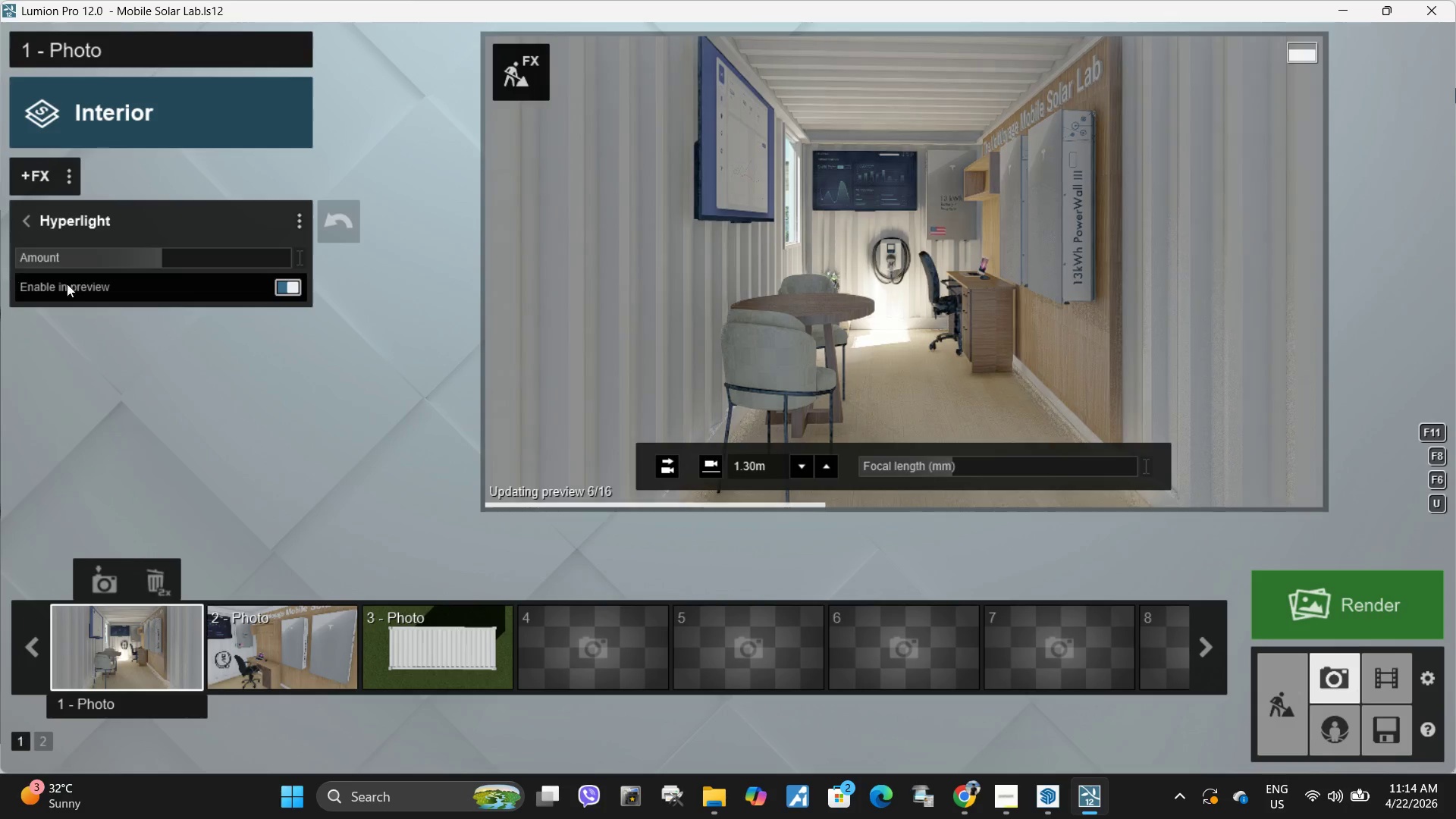 
left_click([134, 253])
 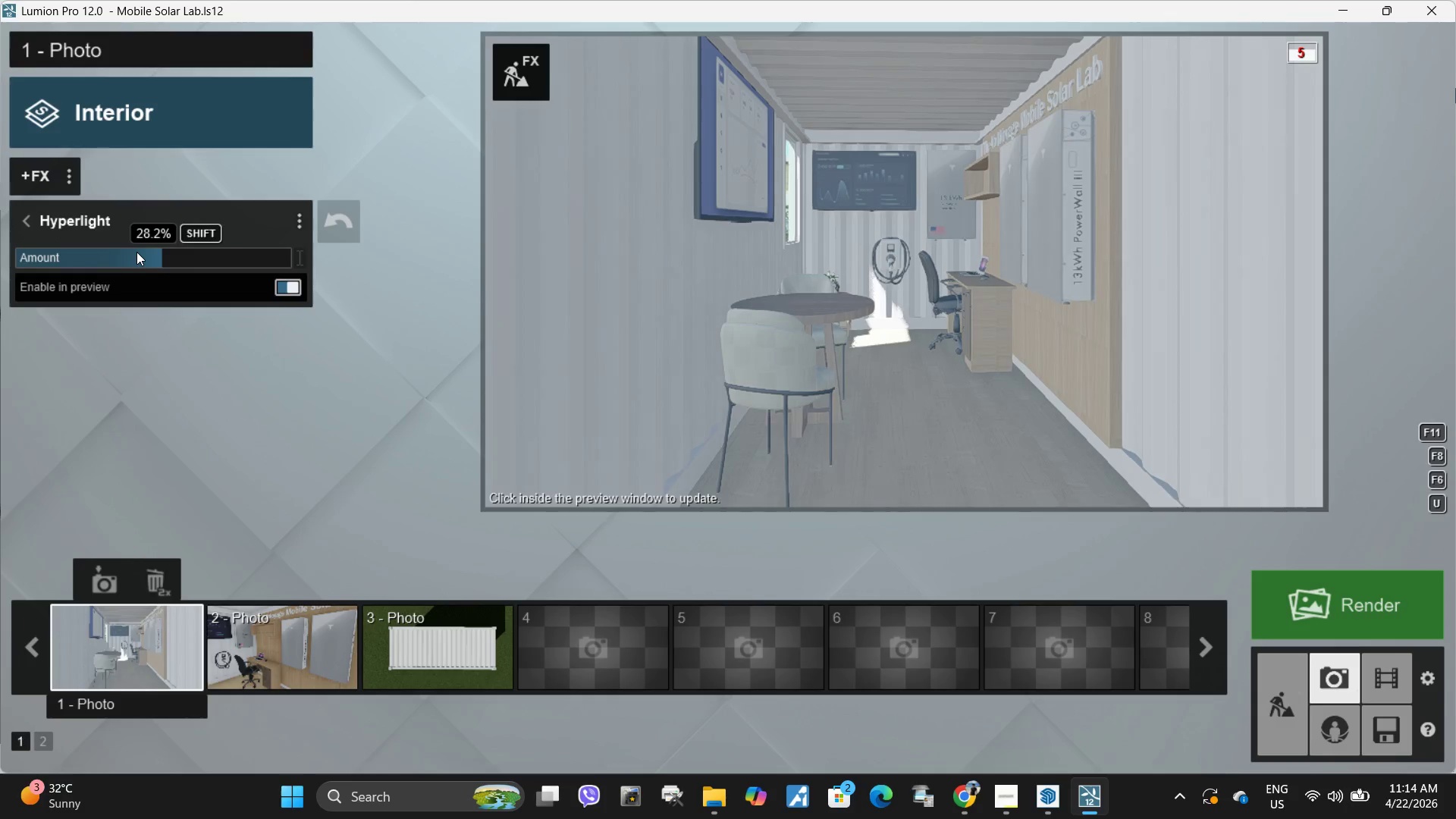 
left_click([136, 252])
 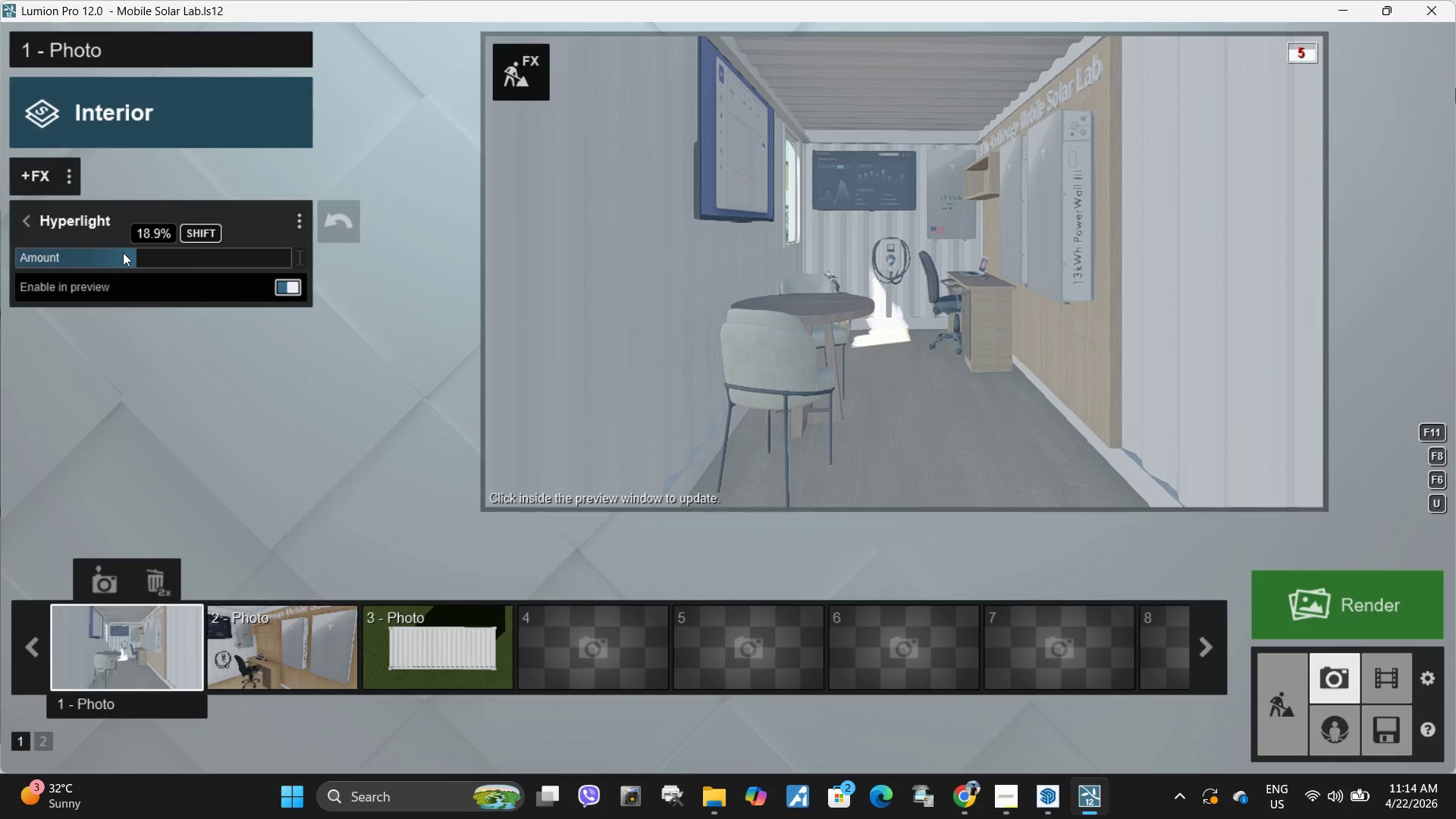 
left_click([122, 253])
 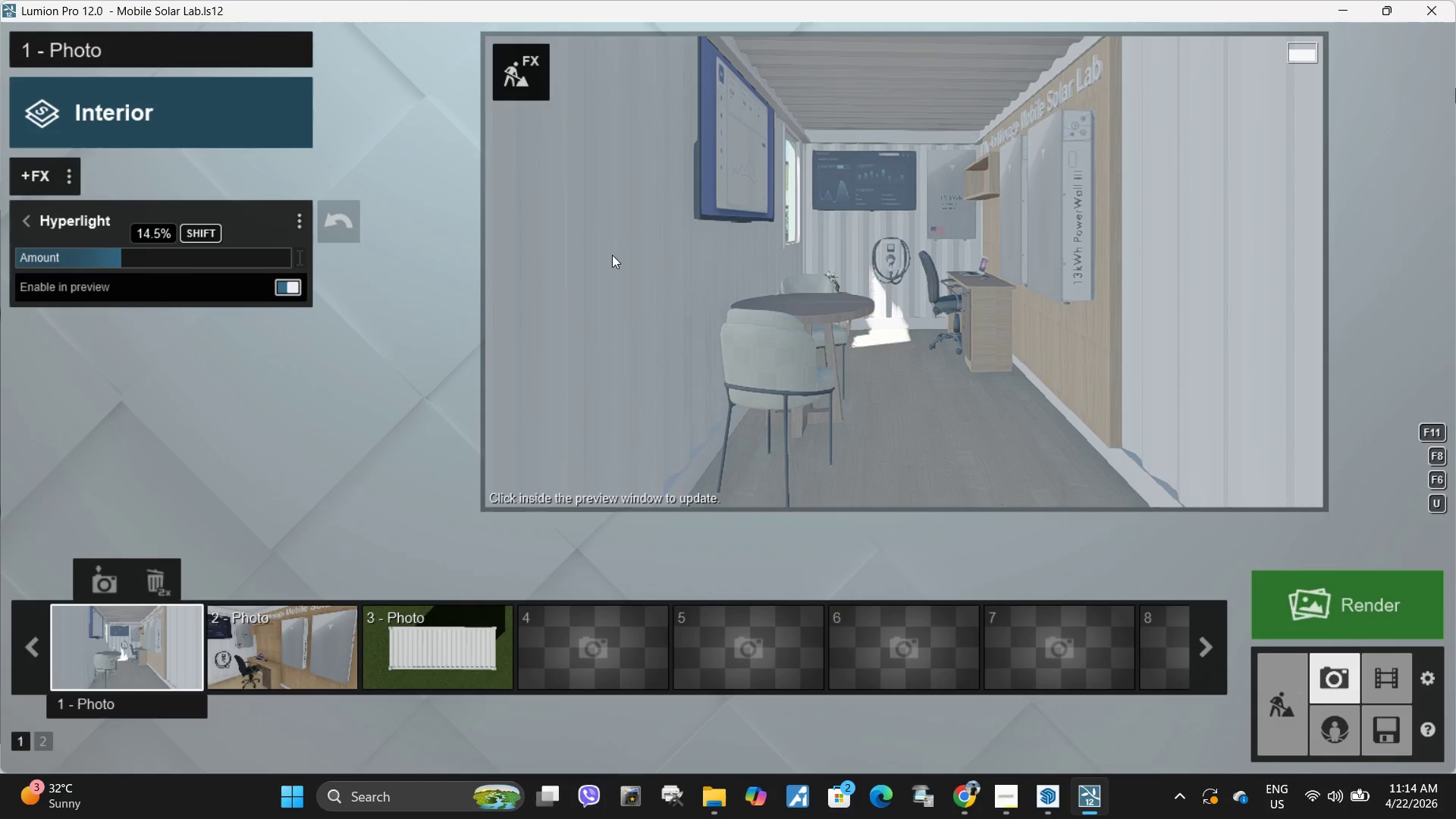 
double_click([900, 264])
 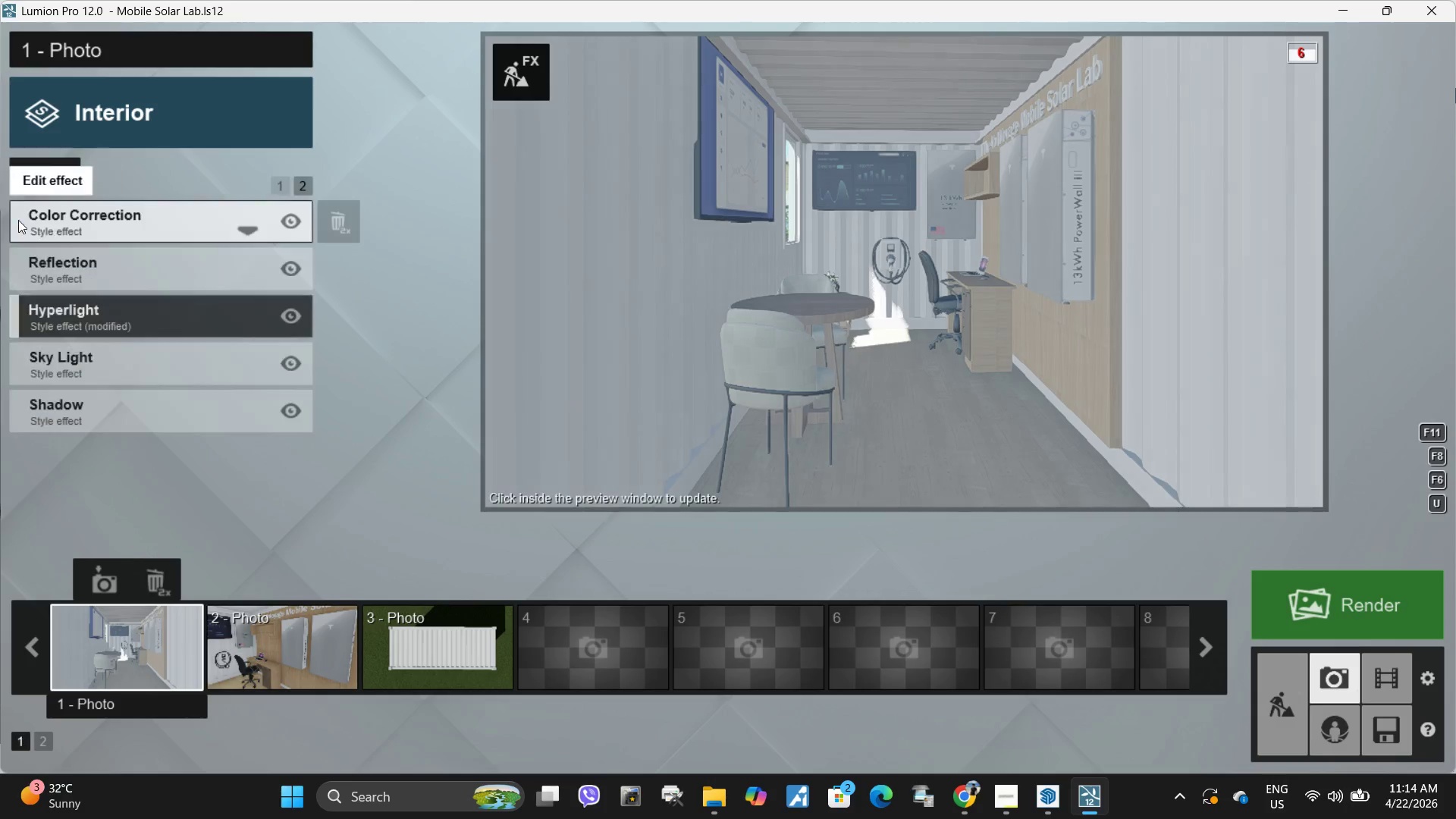 
left_click([280, 184])
 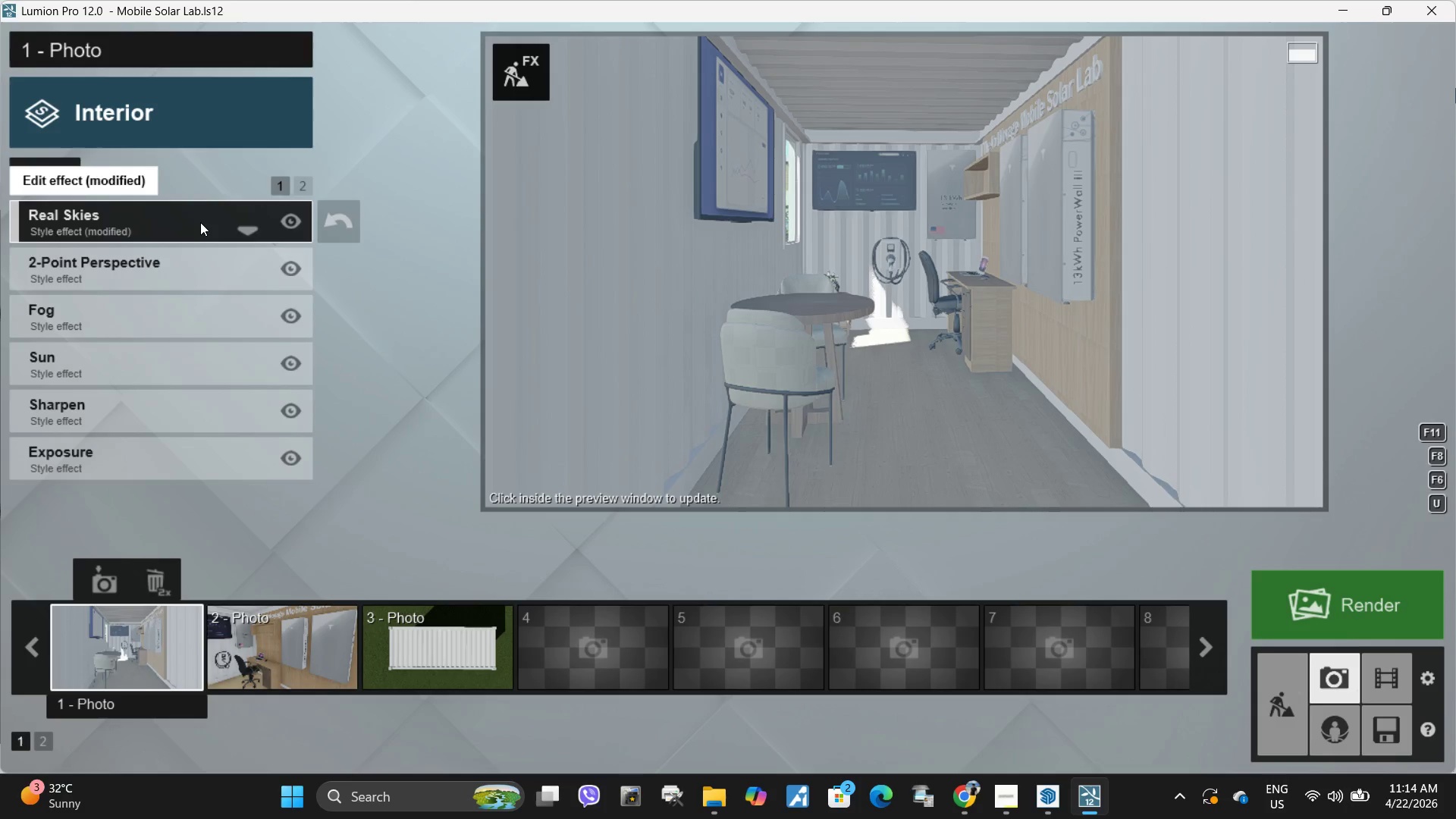 
left_click([200, 222])
 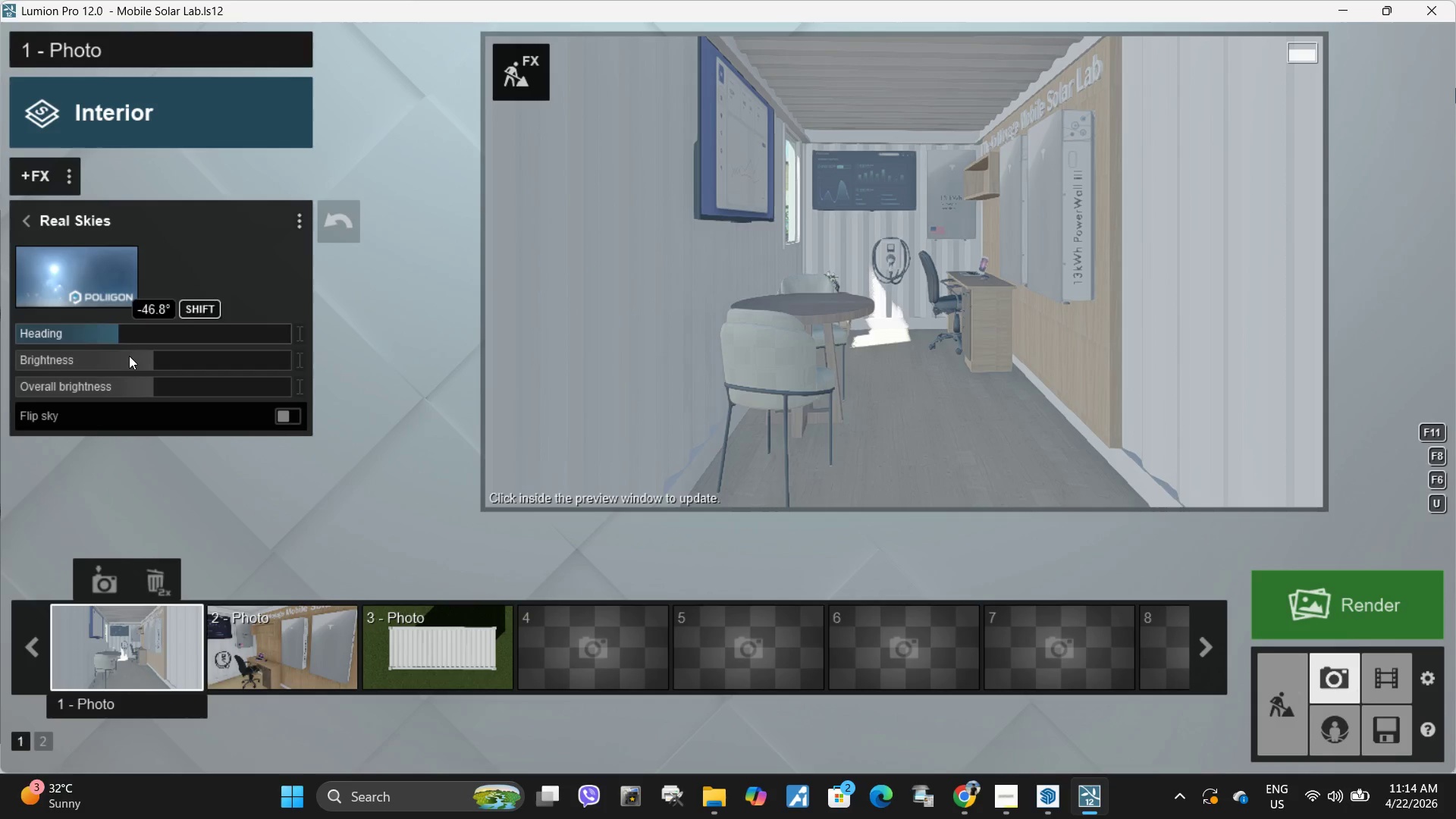 
left_click([133, 356])
 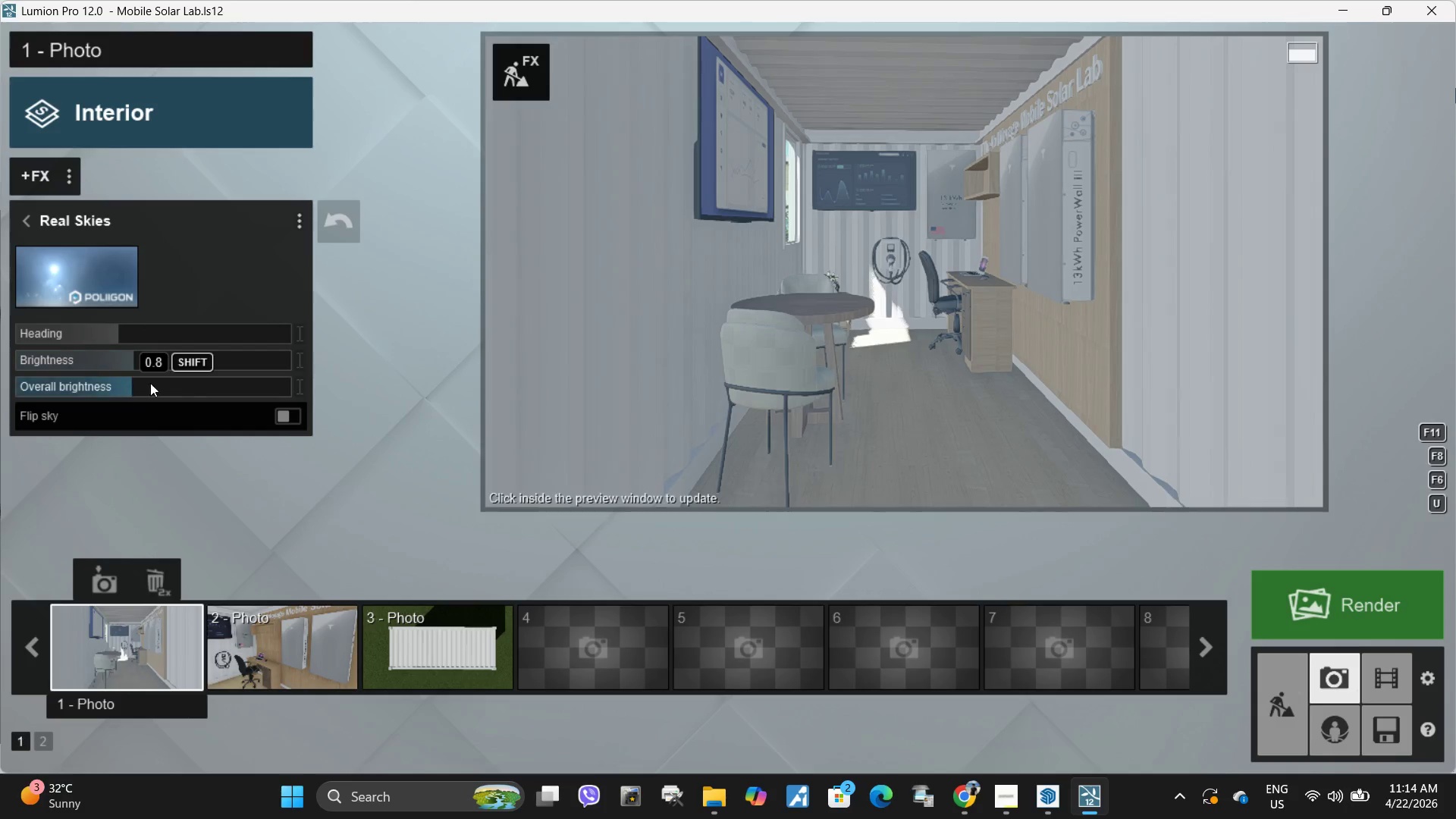 
double_click([836, 275])
 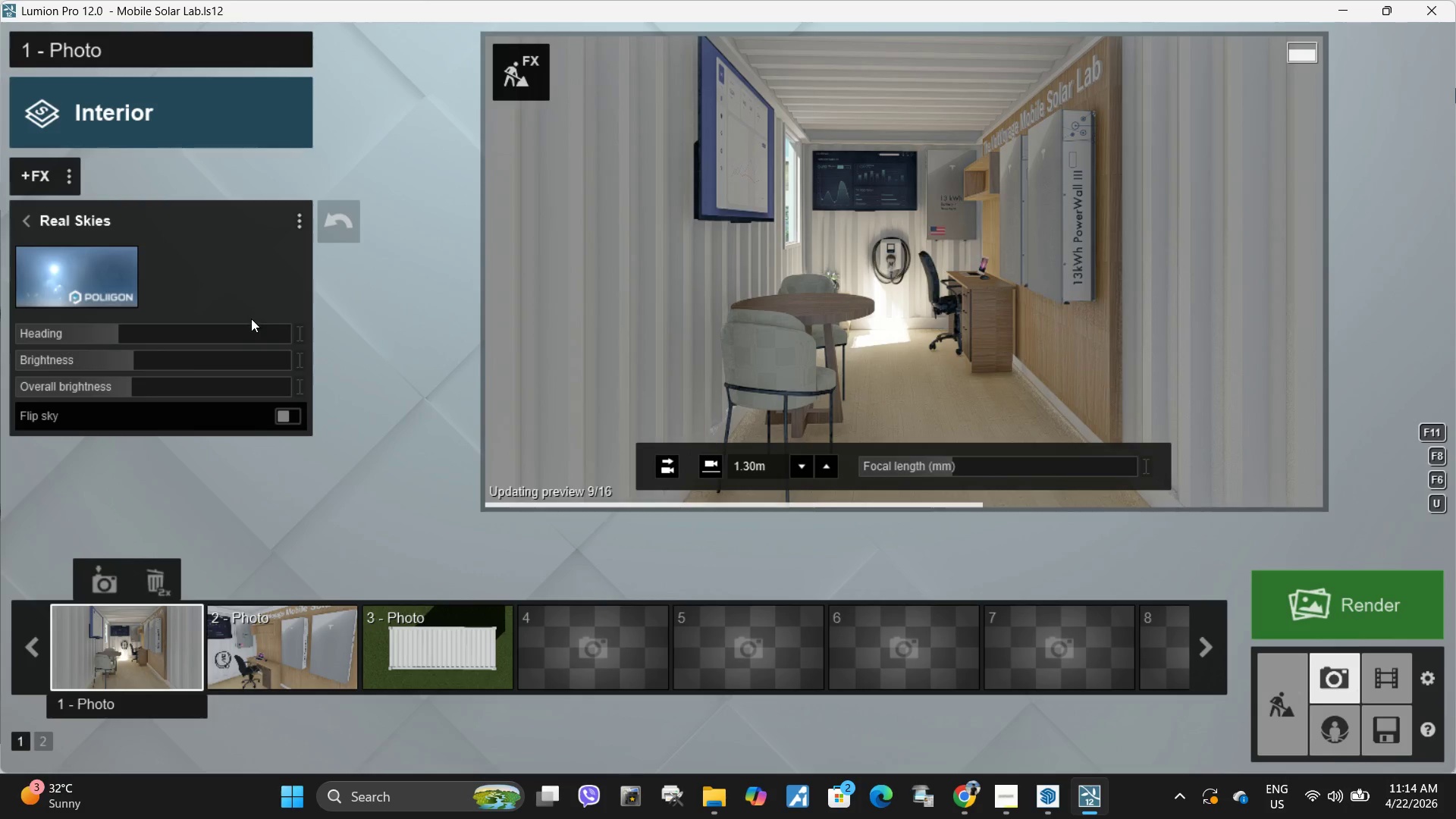 
left_click([35, 224])
 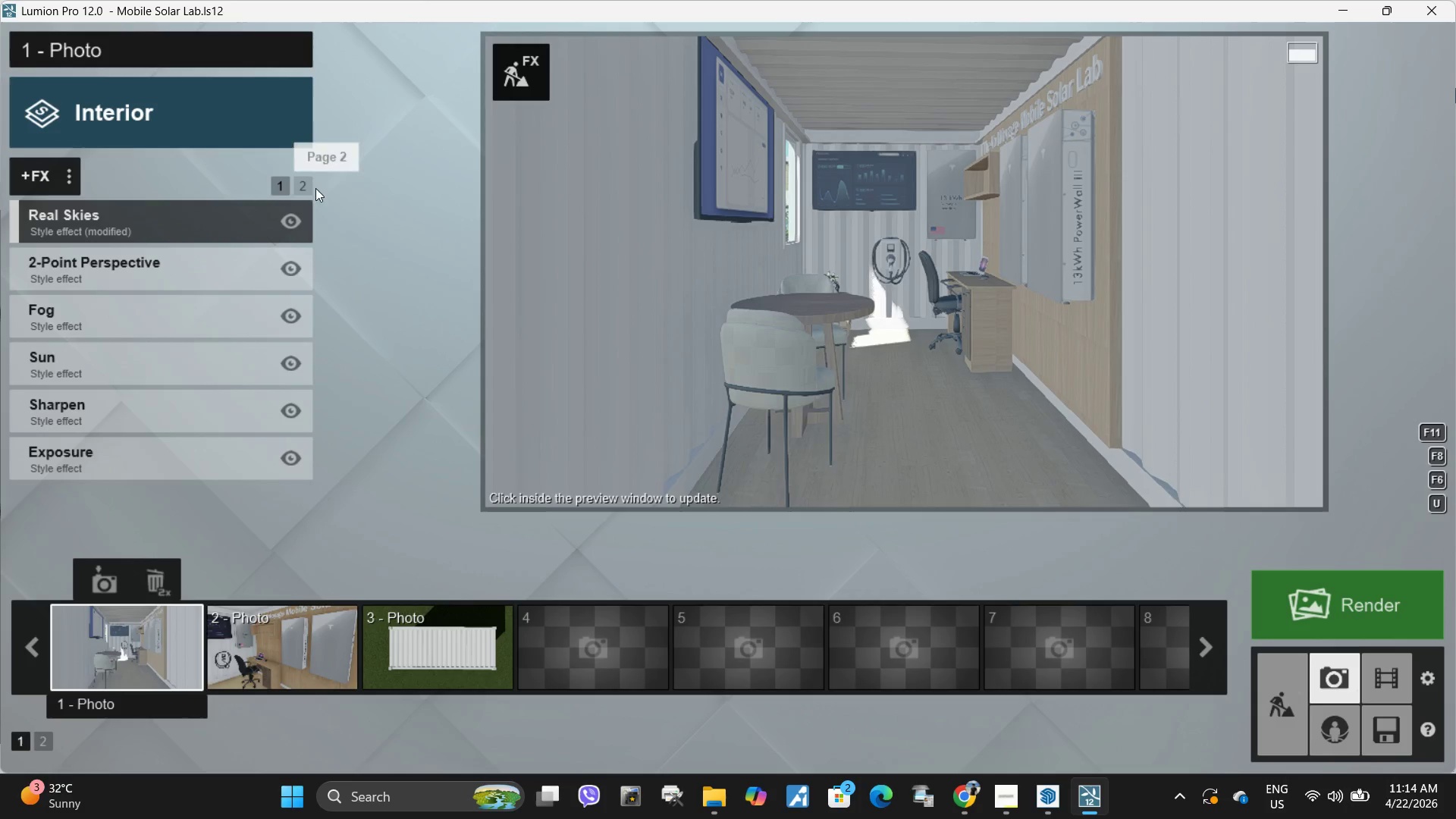 
left_click([299, 186])
 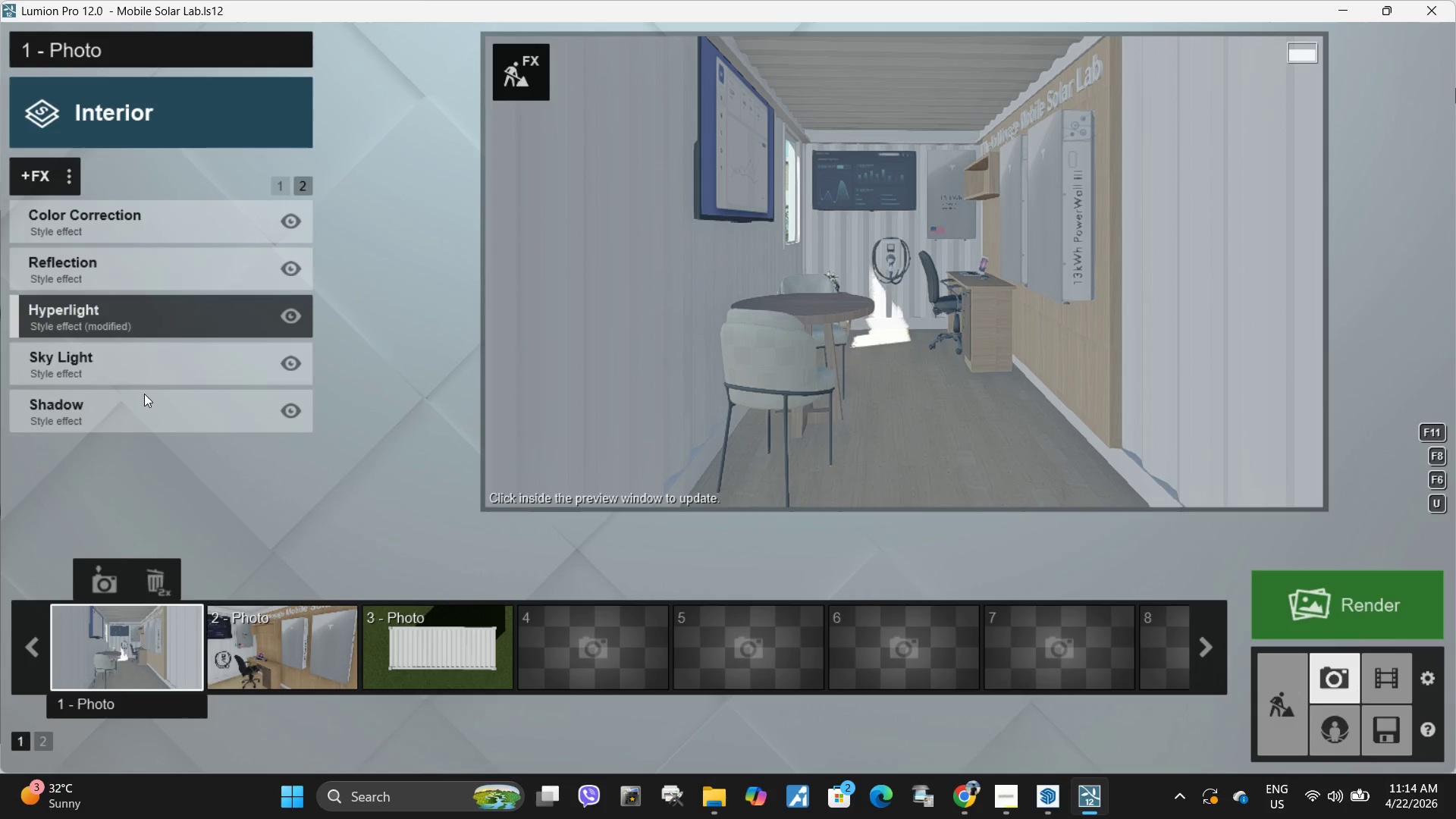 
left_click([139, 359])
 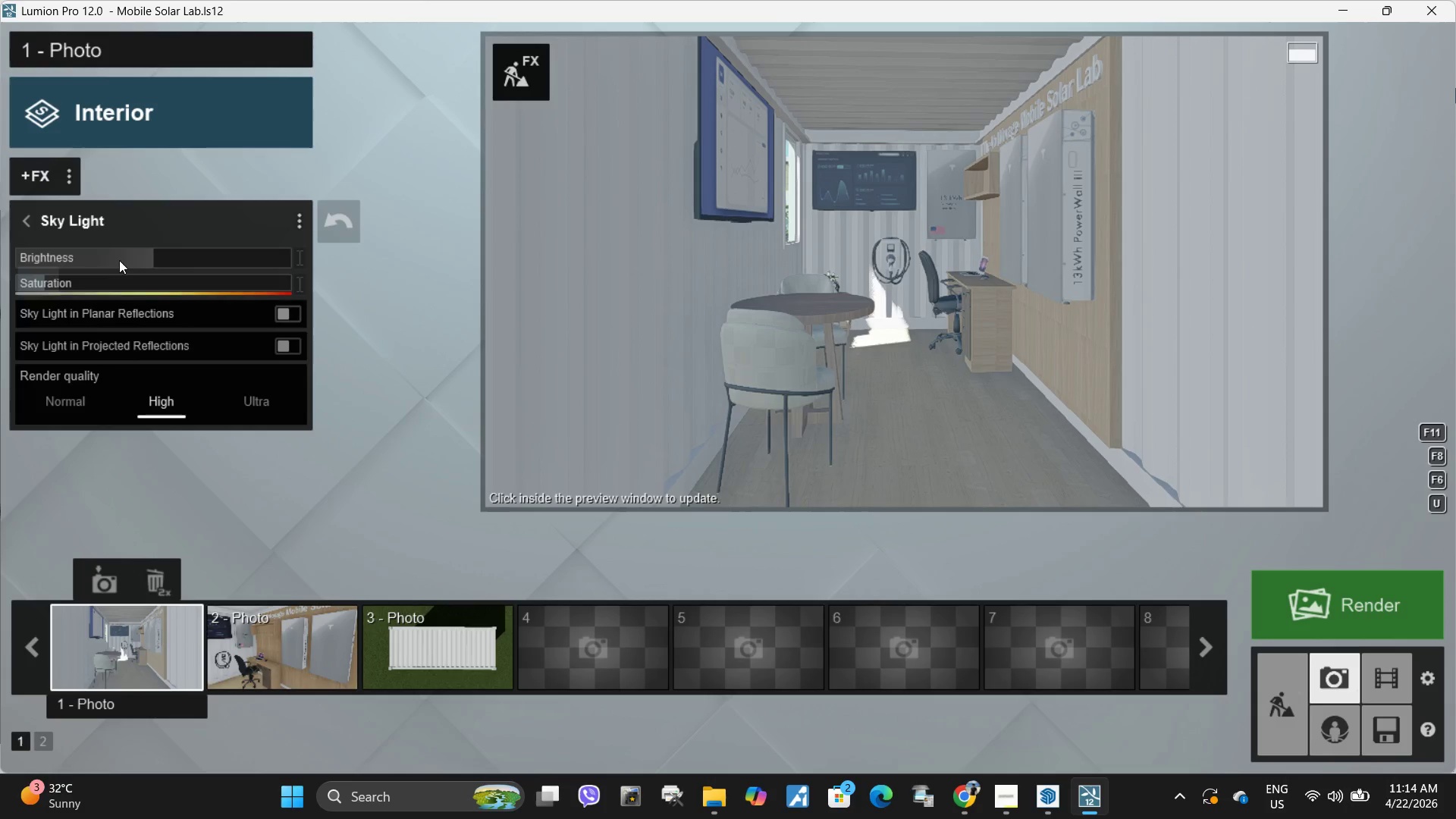 
left_click([118, 258])
 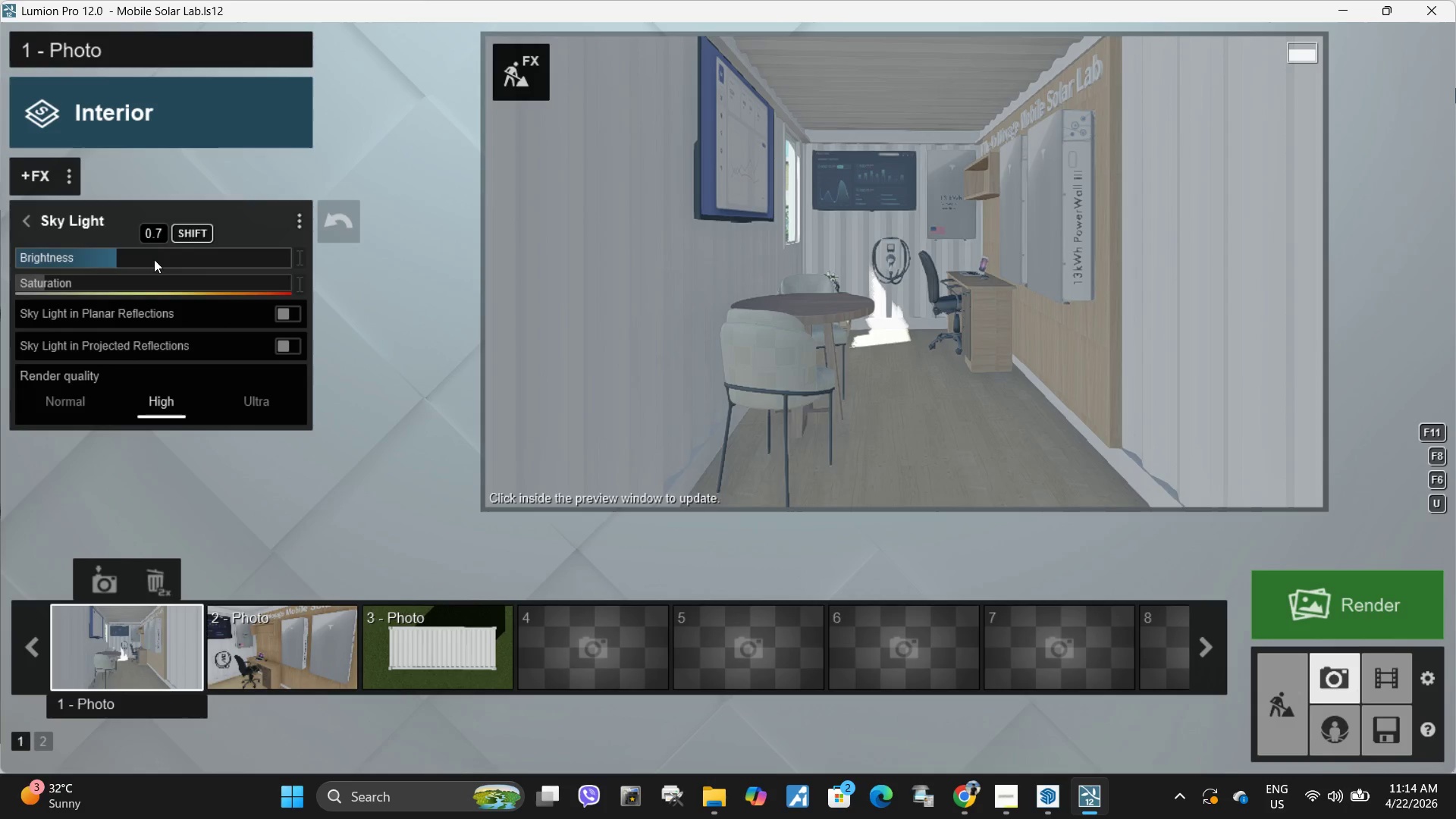 
left_click([914, 256])
 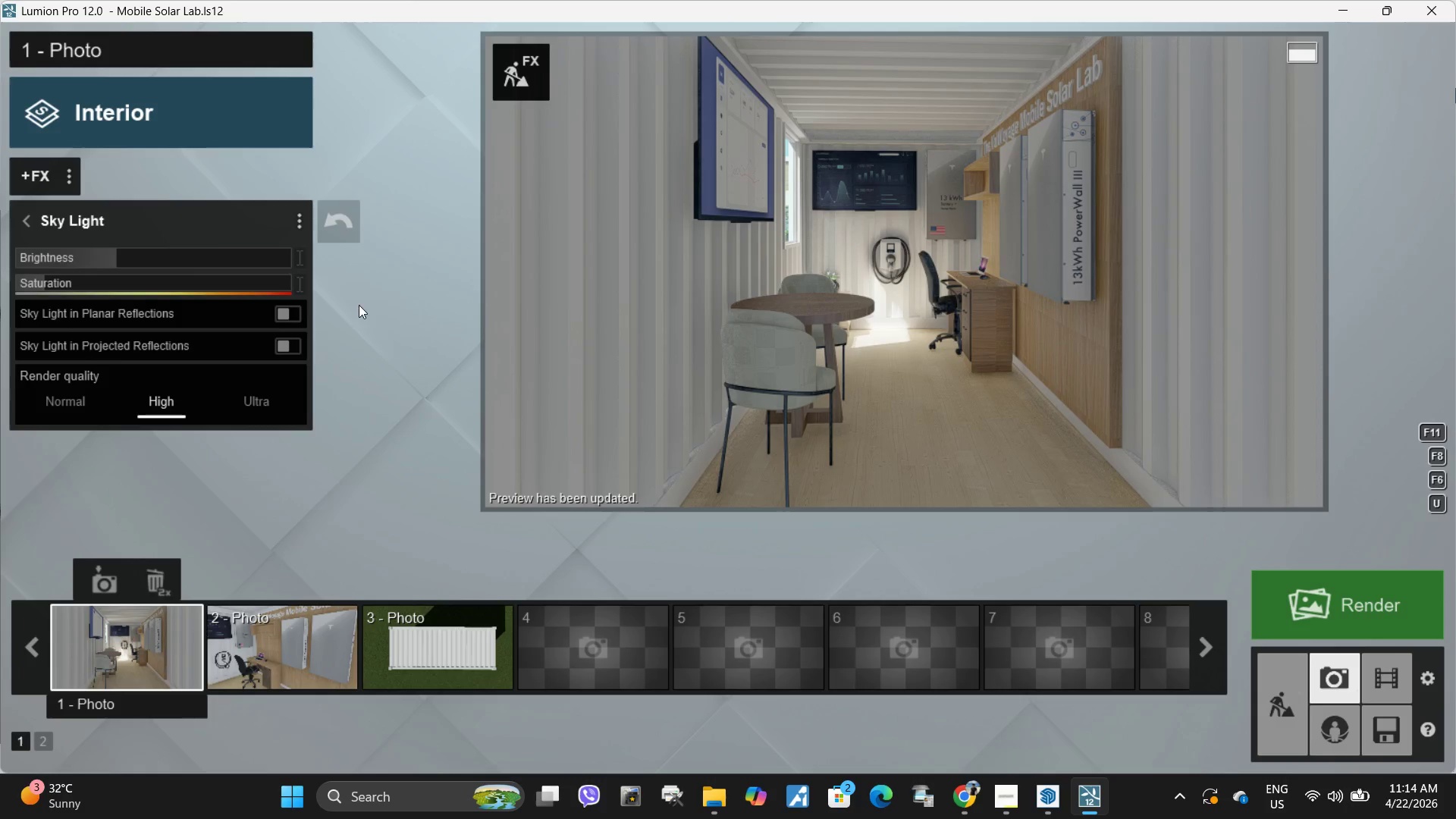 
wait(5.61)
 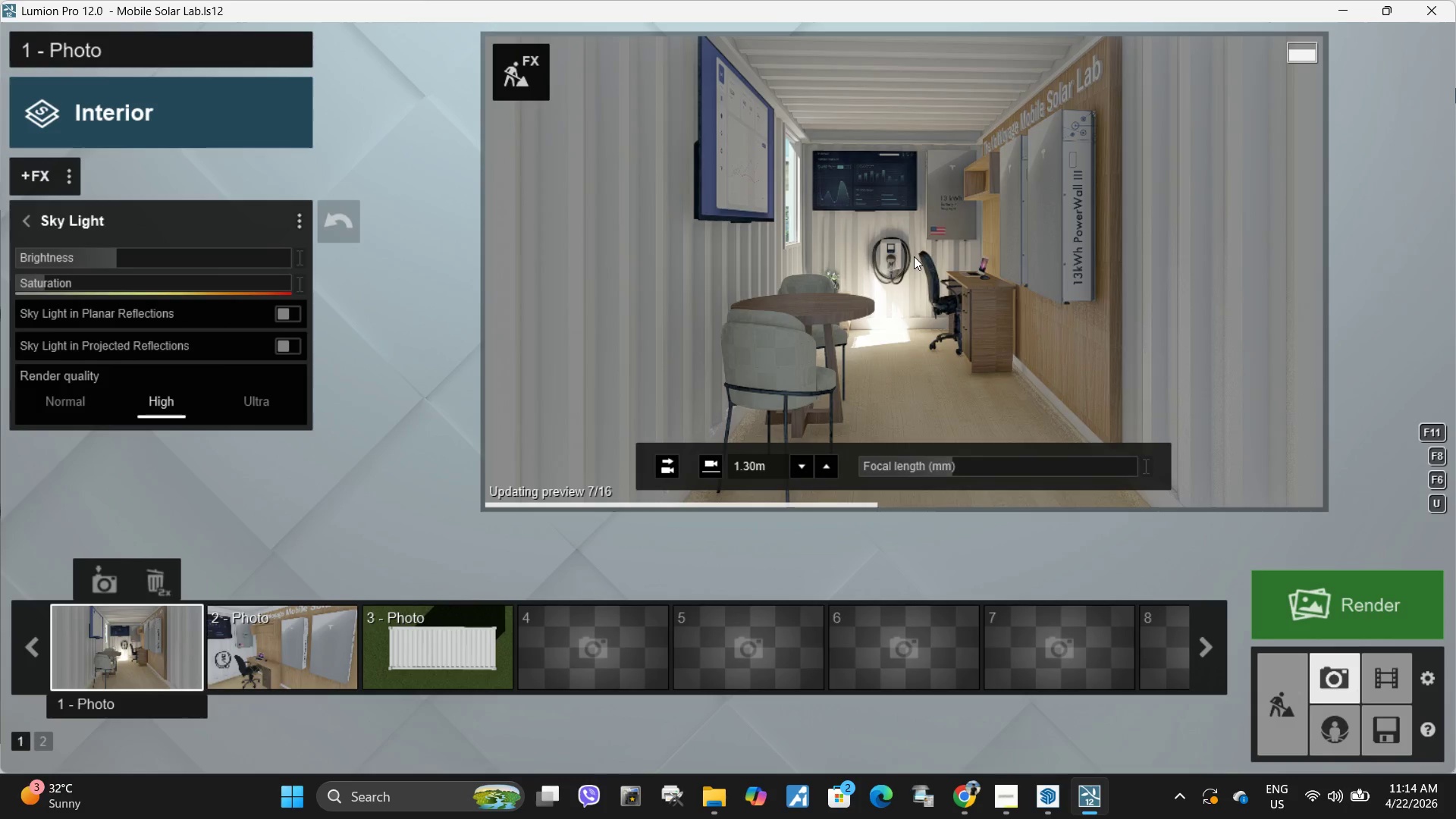 
double_click([972, 259])
 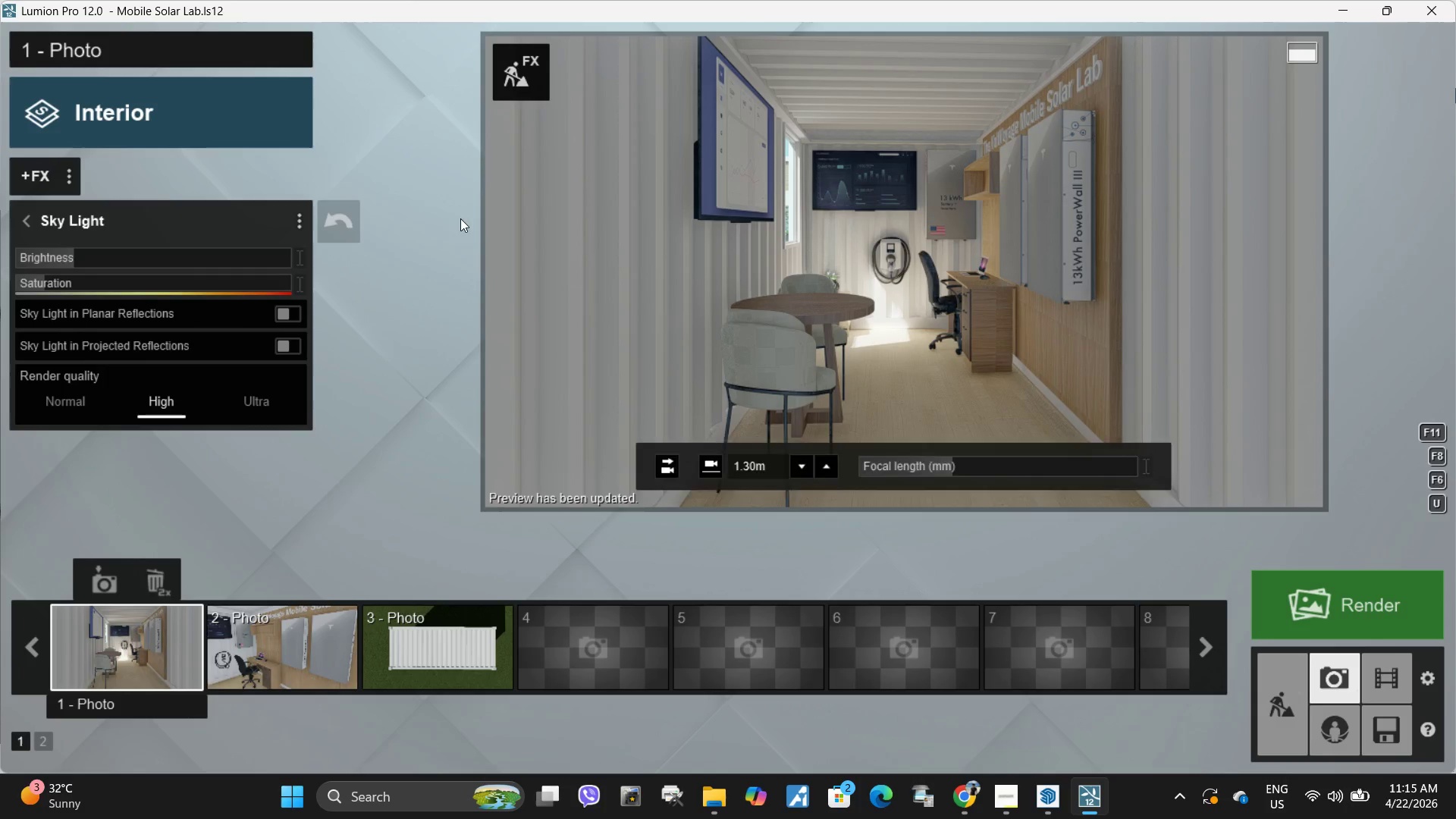 
wait(6.95)
 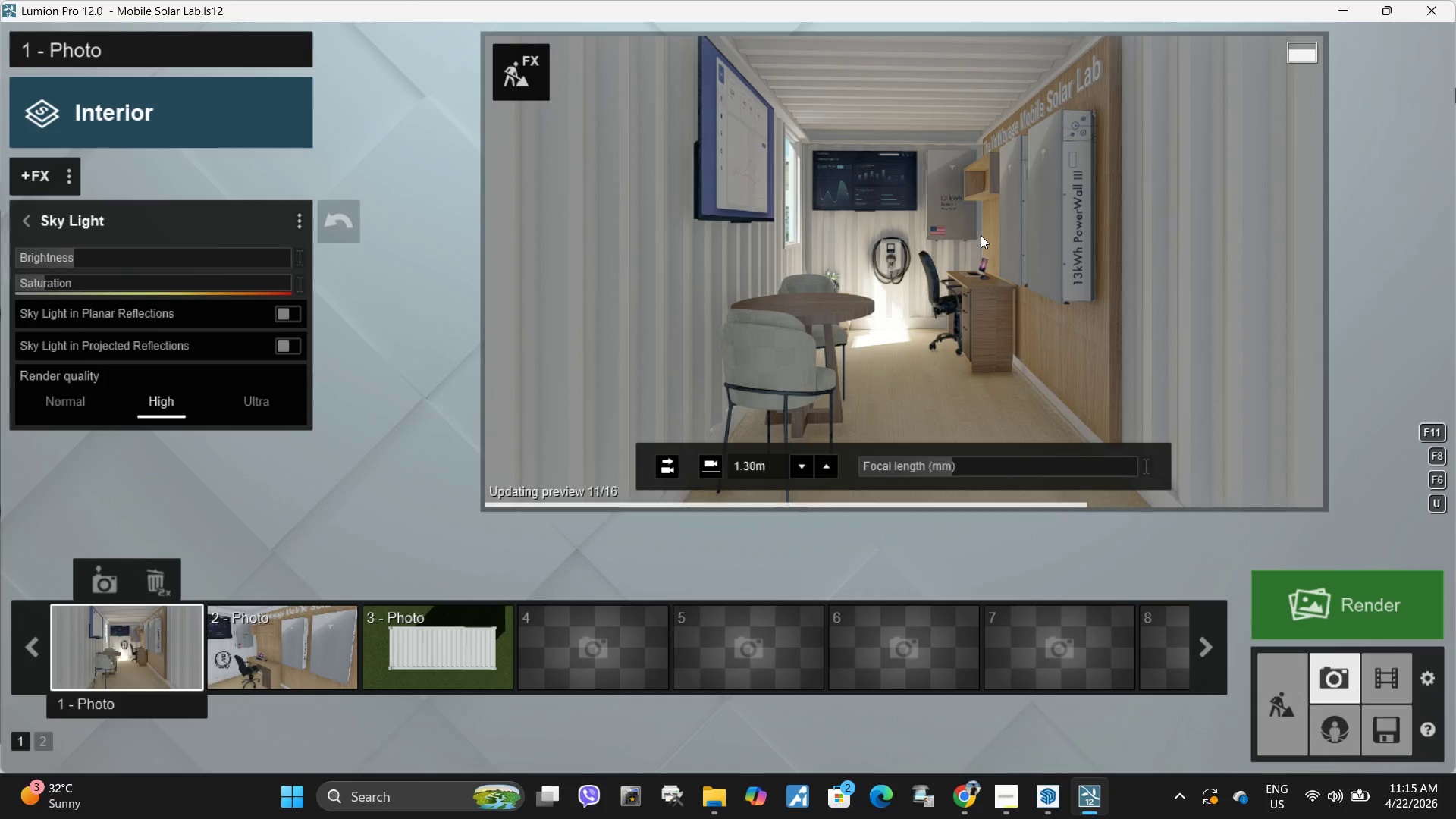 
left_click([42, 256])
 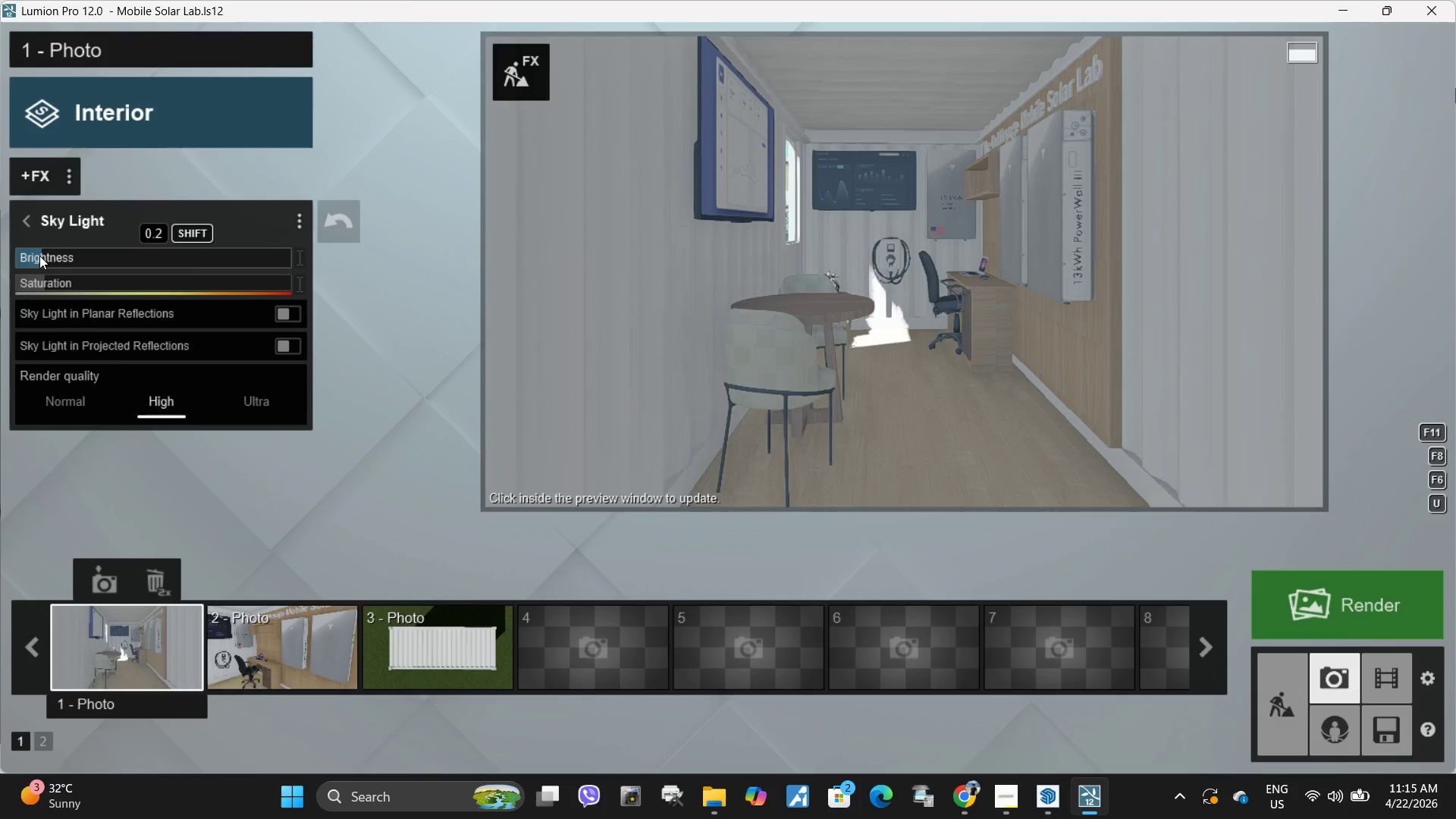 
left_click_drag(start_coordinate=[39, 256], to_coordinate=[7, 256])
 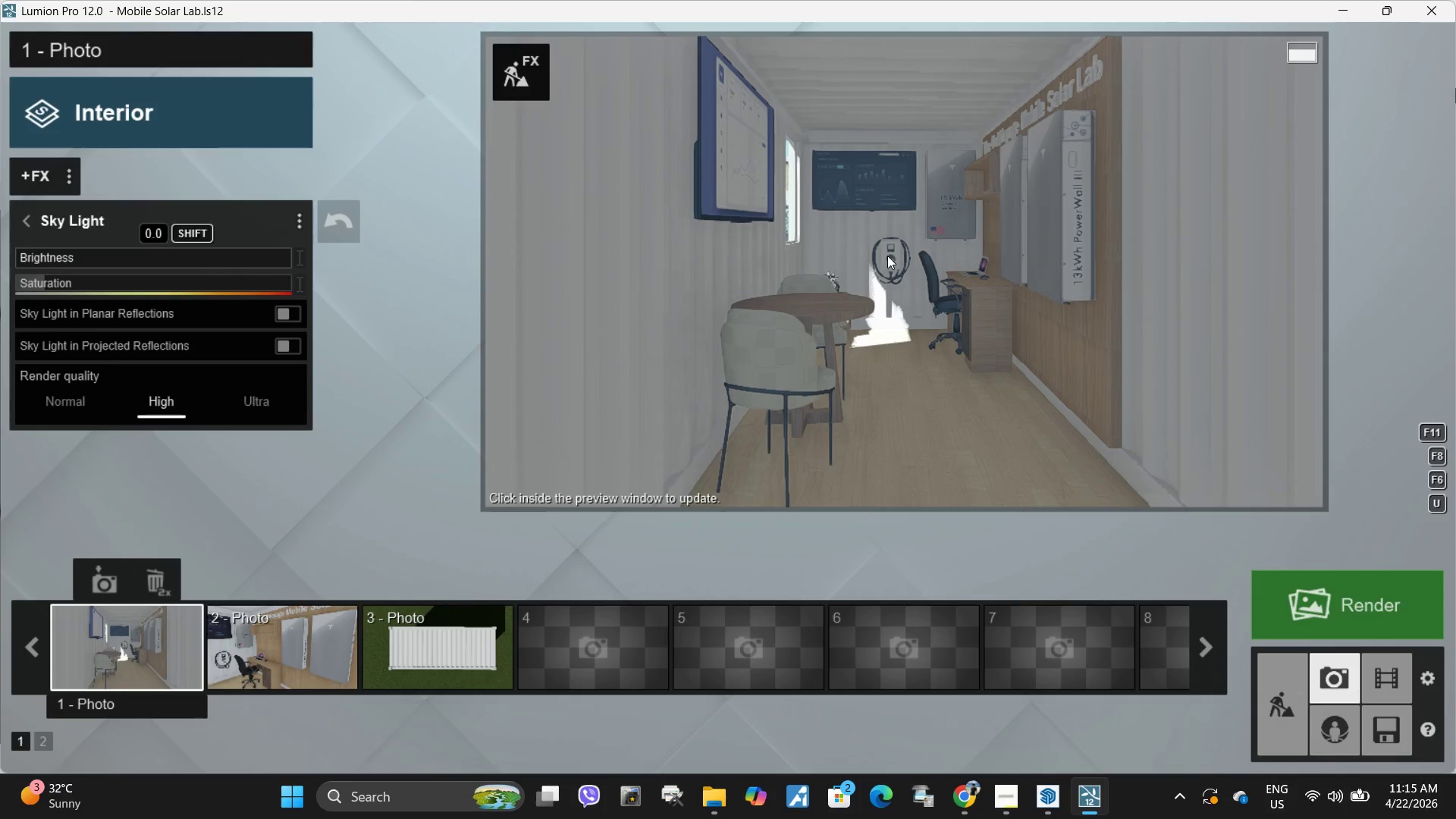 
left_click([1126, 252])
 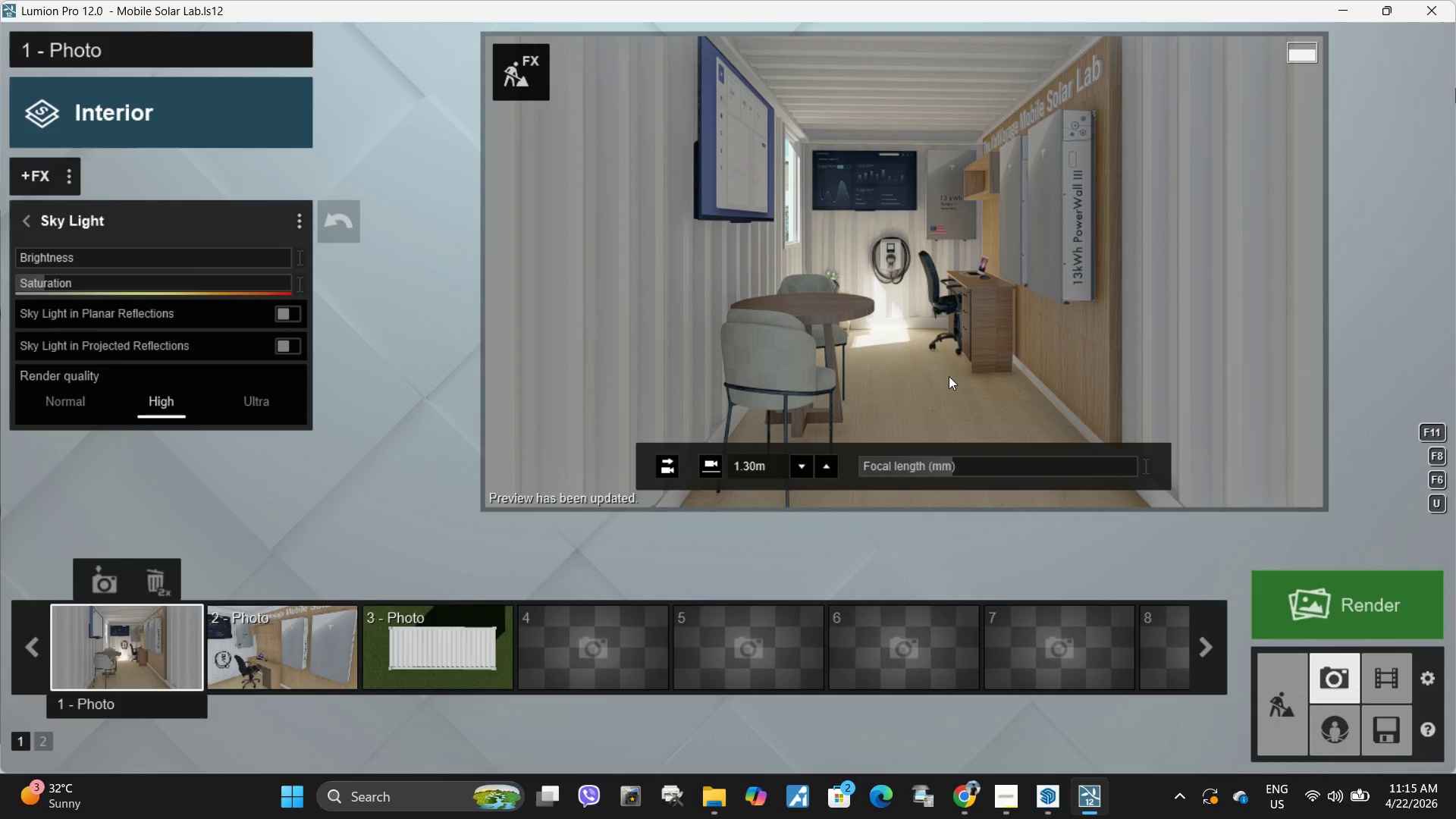 
left_click_drag(start_coordinate=[60, 259], to_coordinate=[52, 259])
 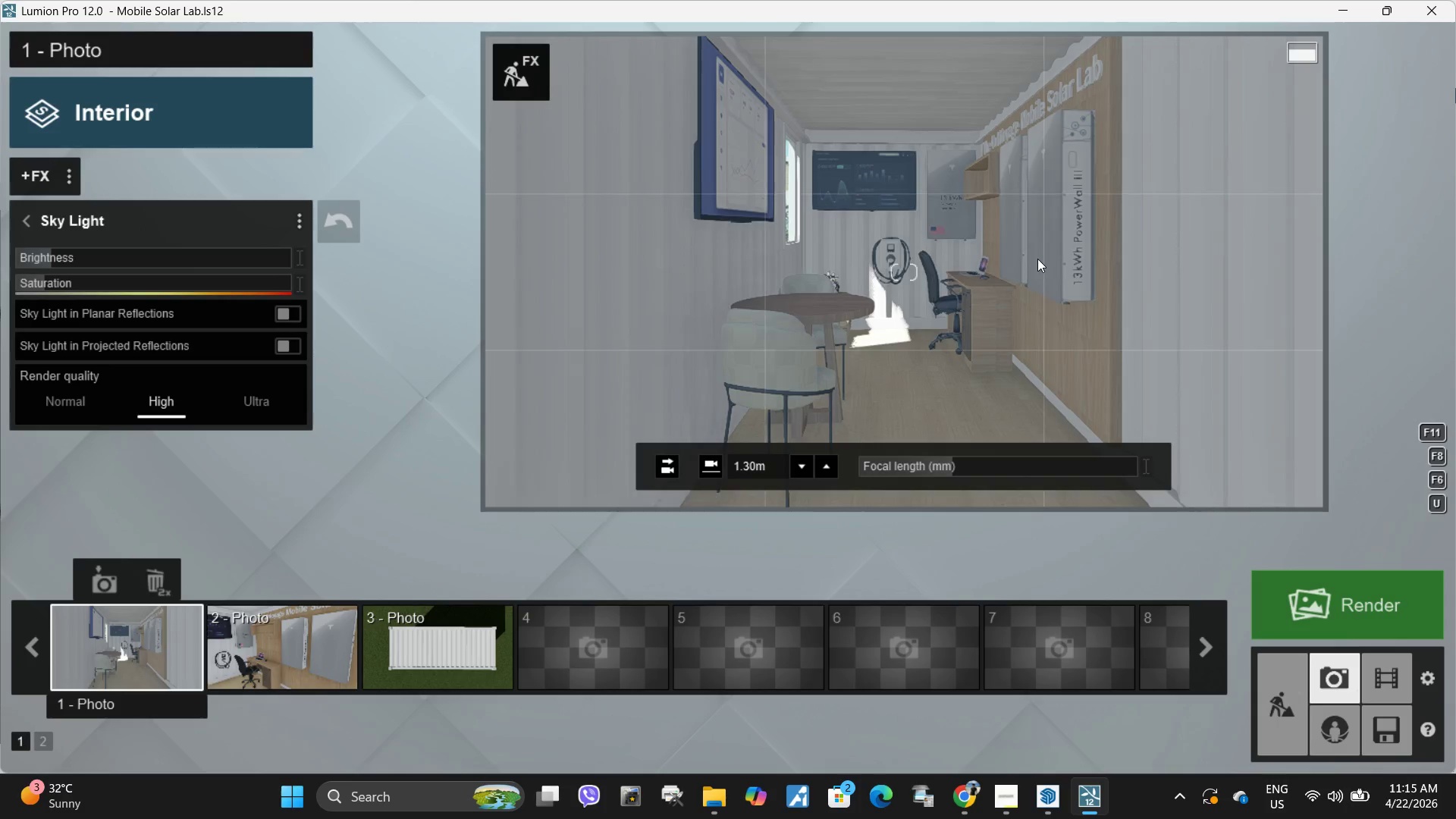 
hold_key(key=W, duration=0.69)
 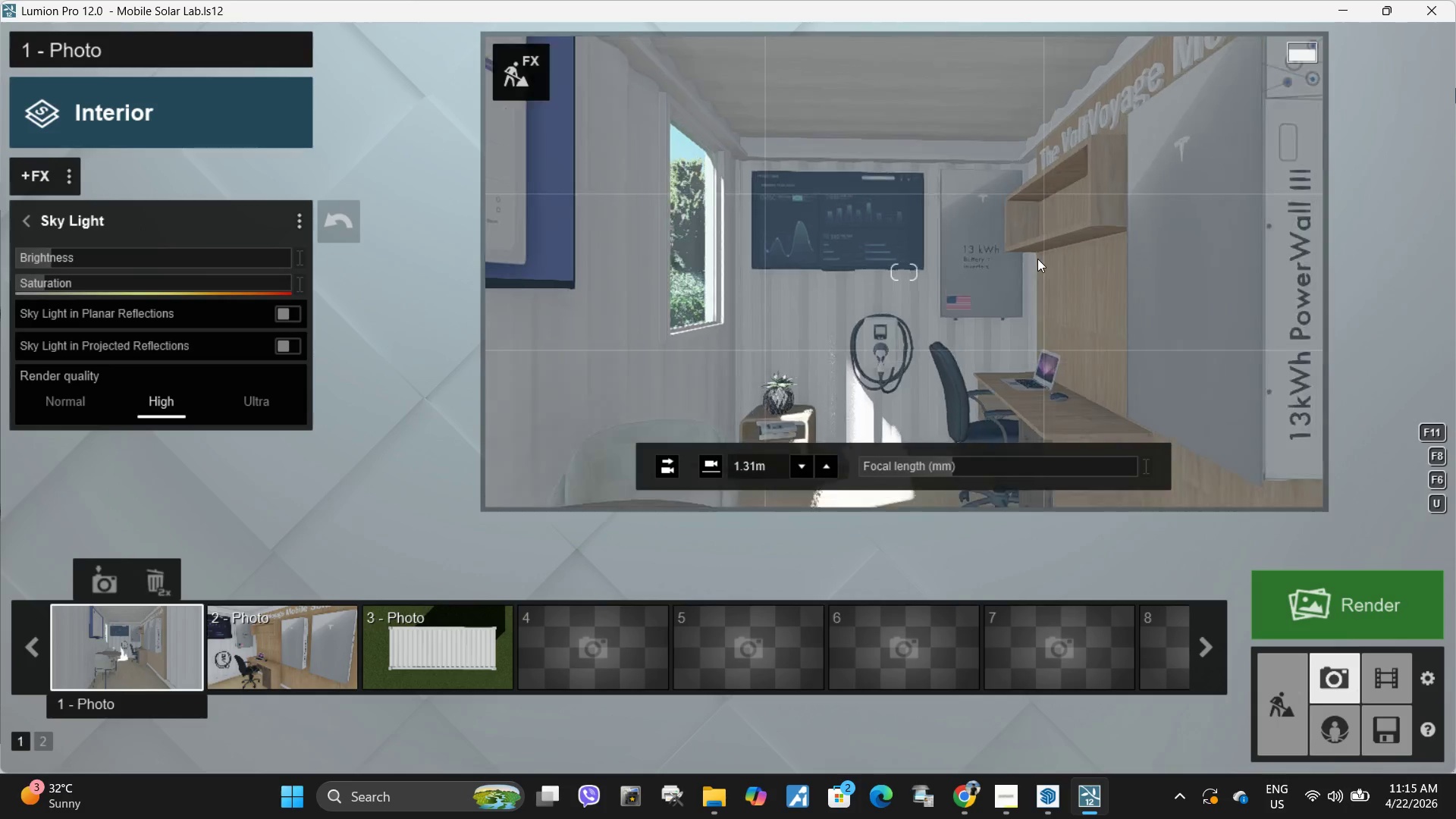 
type(qes)
 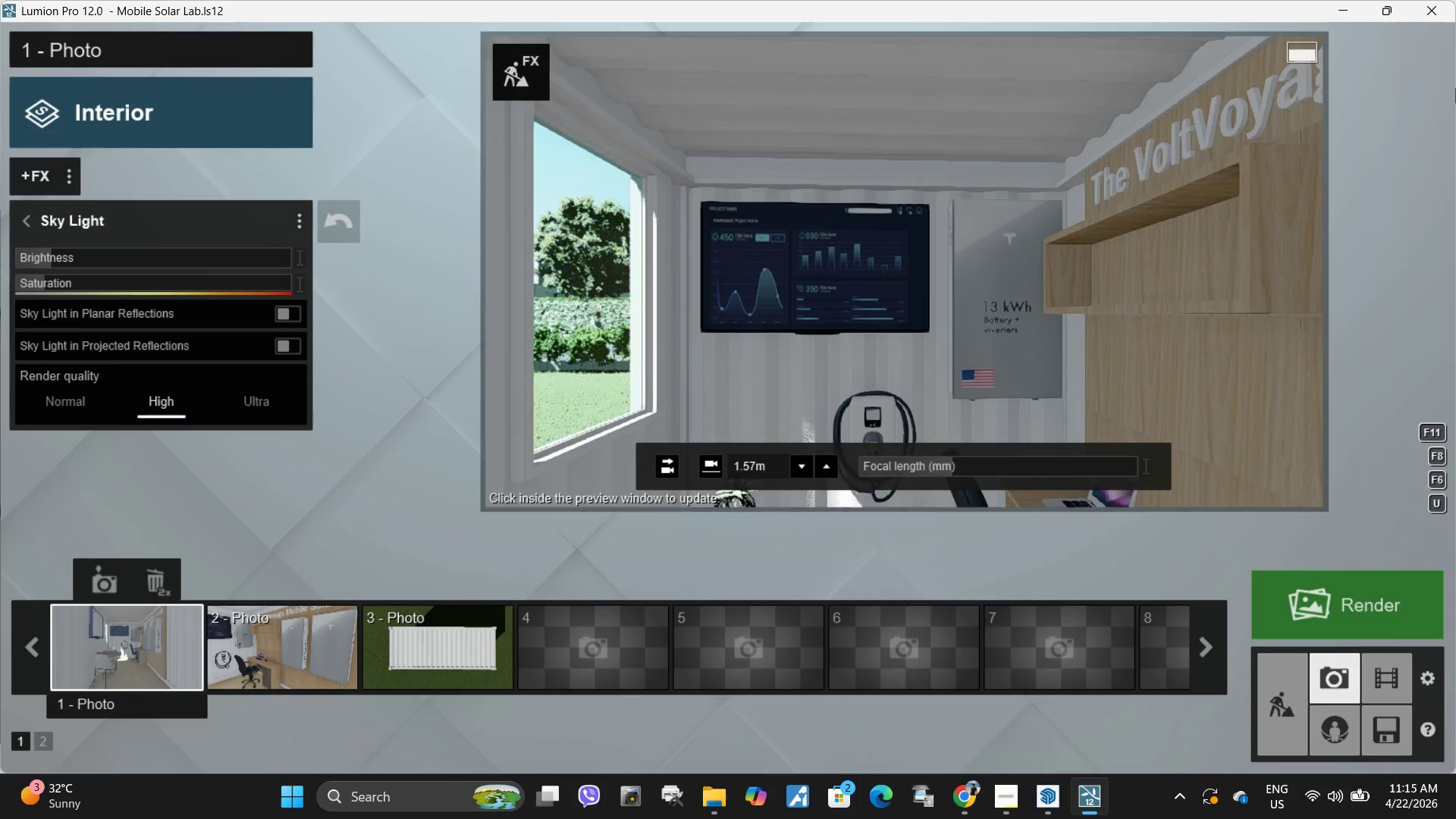 
type(adwqw)
 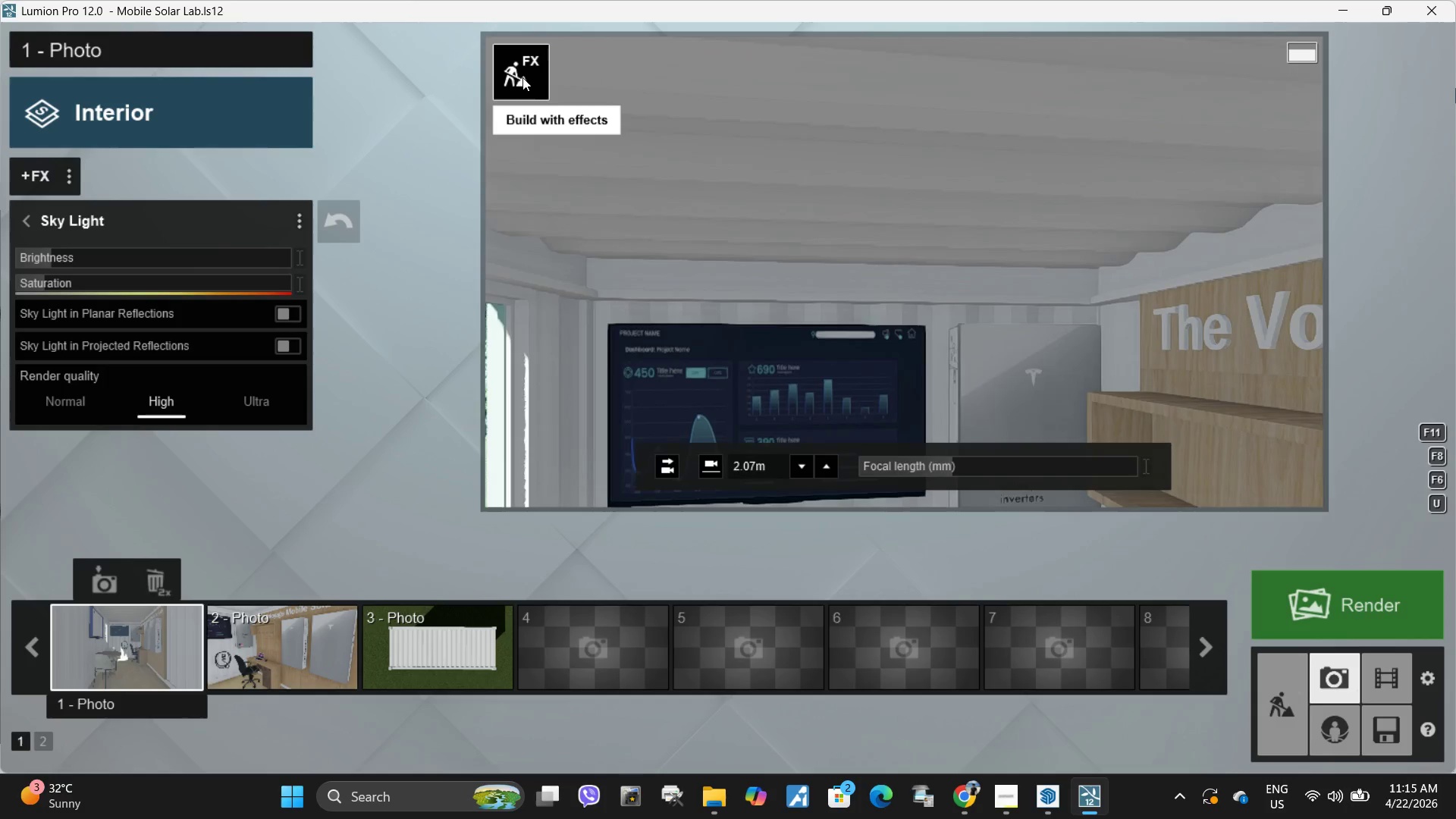 
left_click([522, 77])
 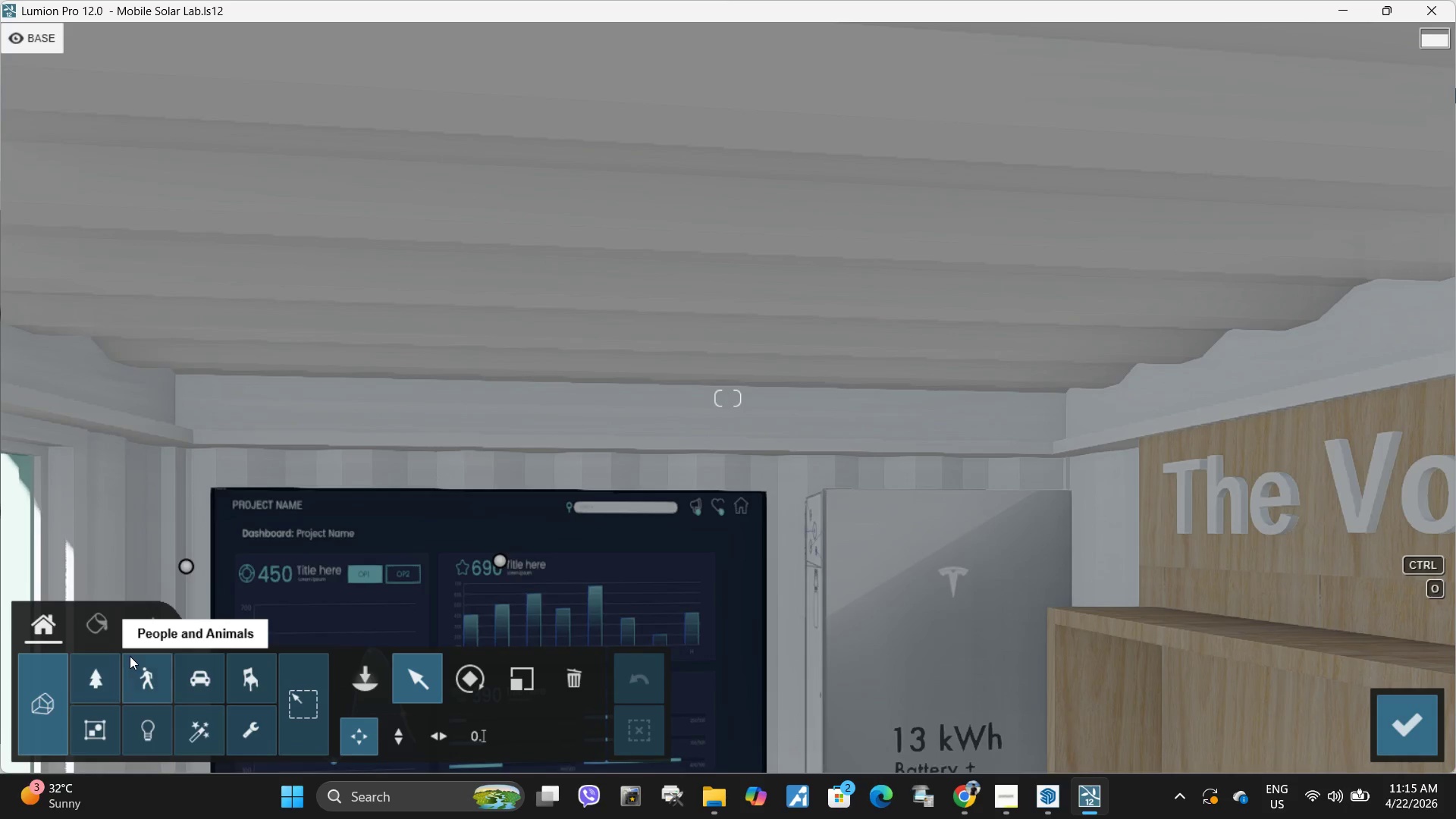 
left_click([378, 676])
 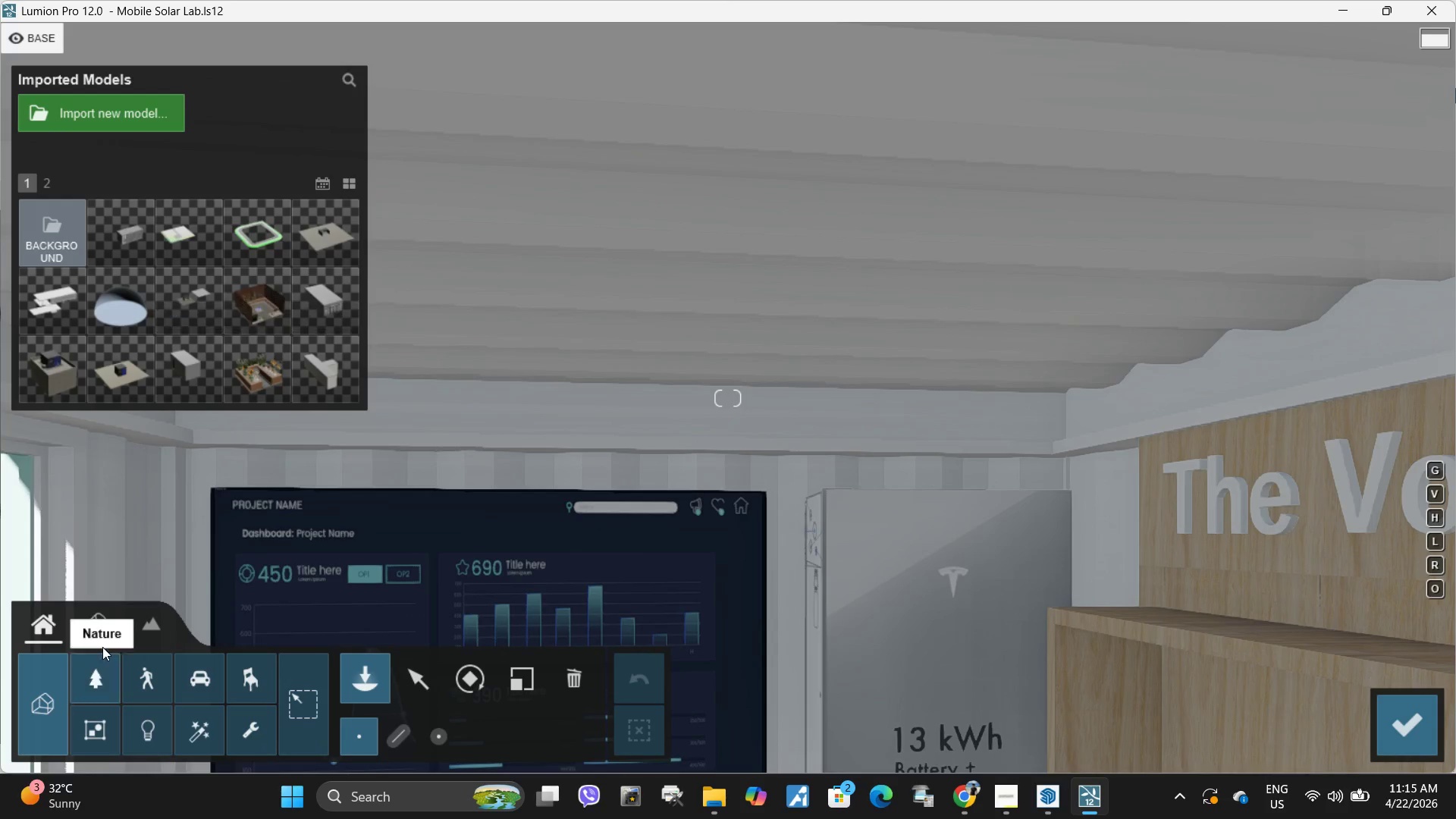 
left_click([161, 727])
 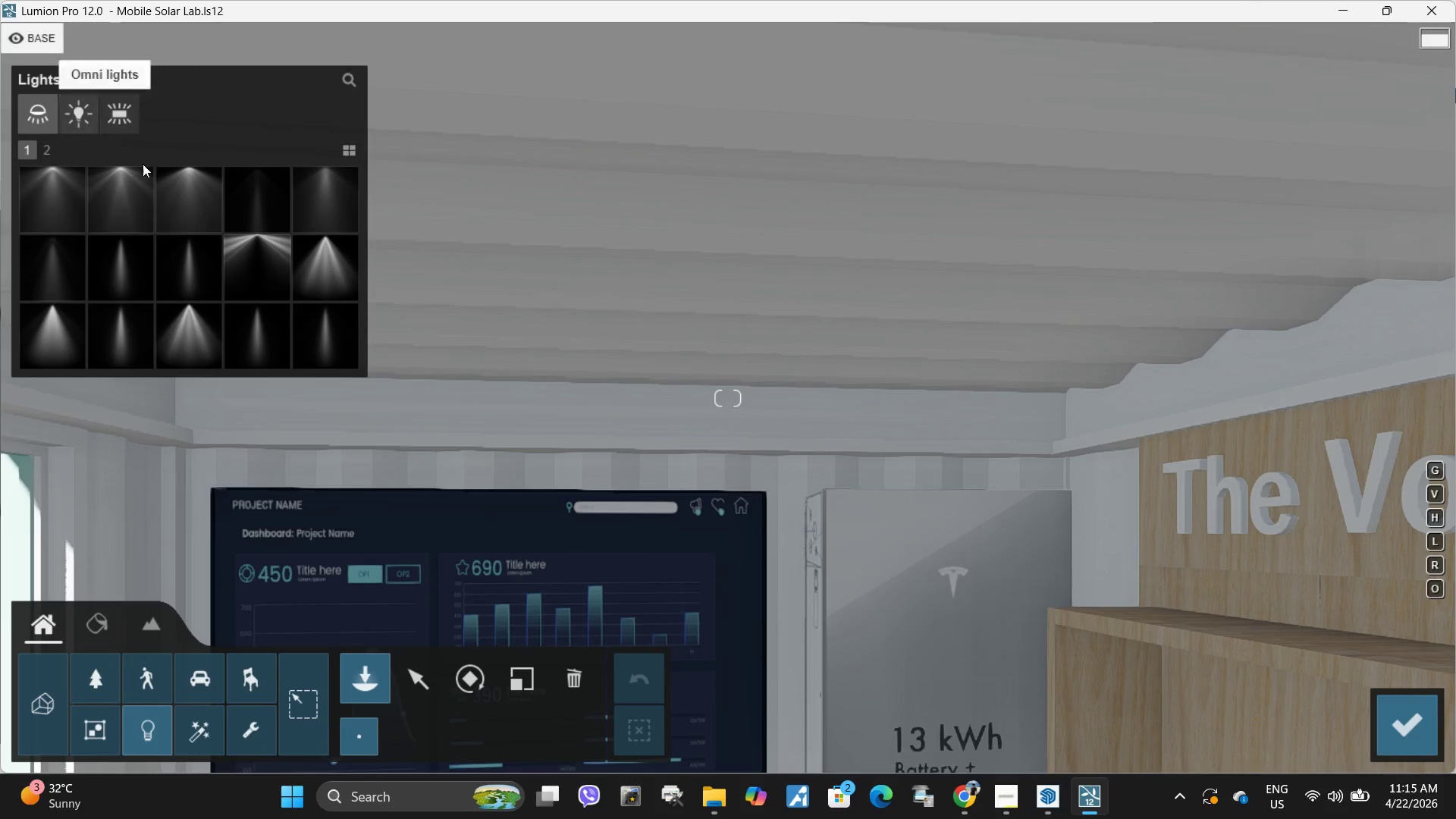 
left_click([128, 119])
 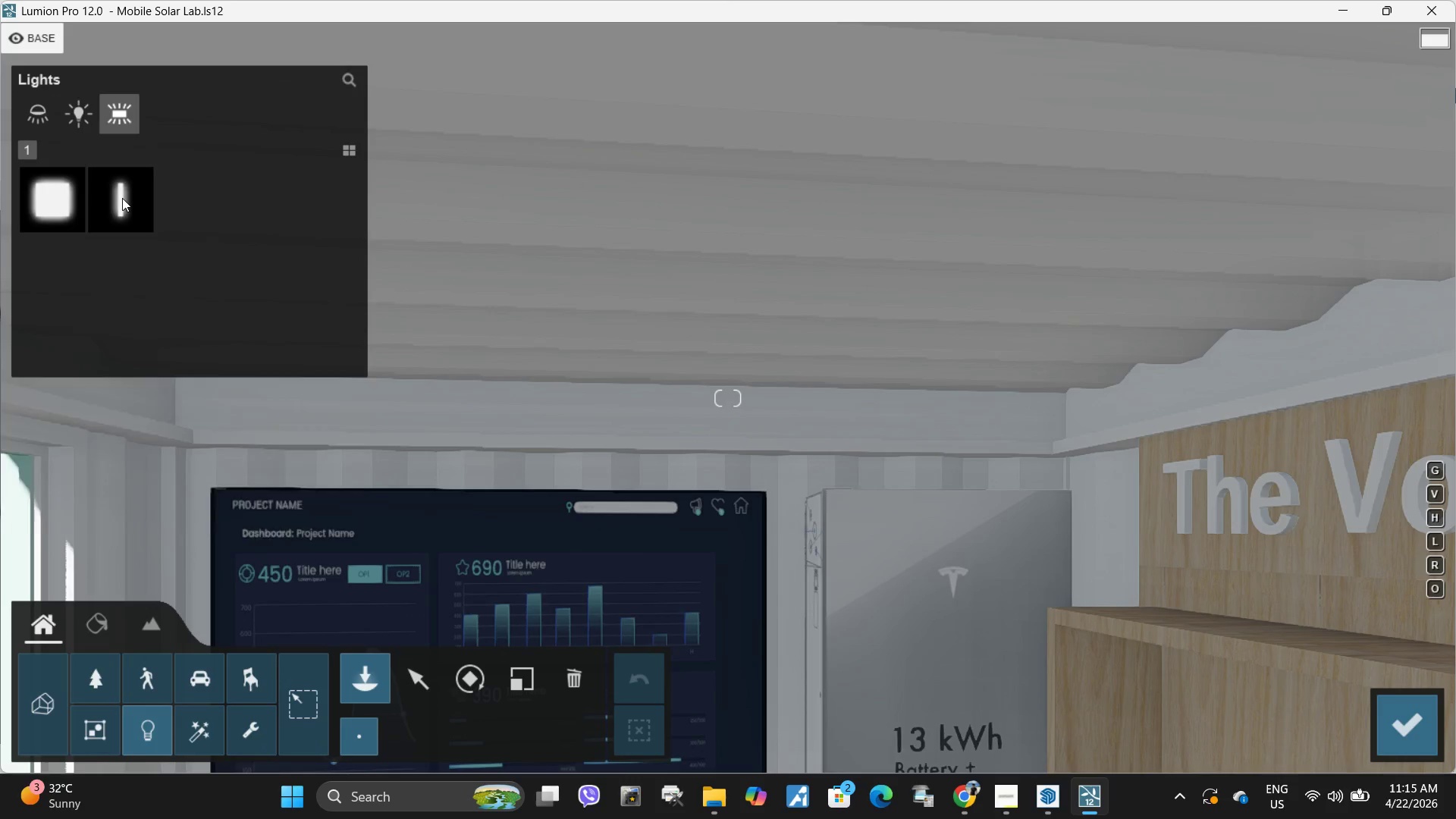 
left_click([121, 199])
 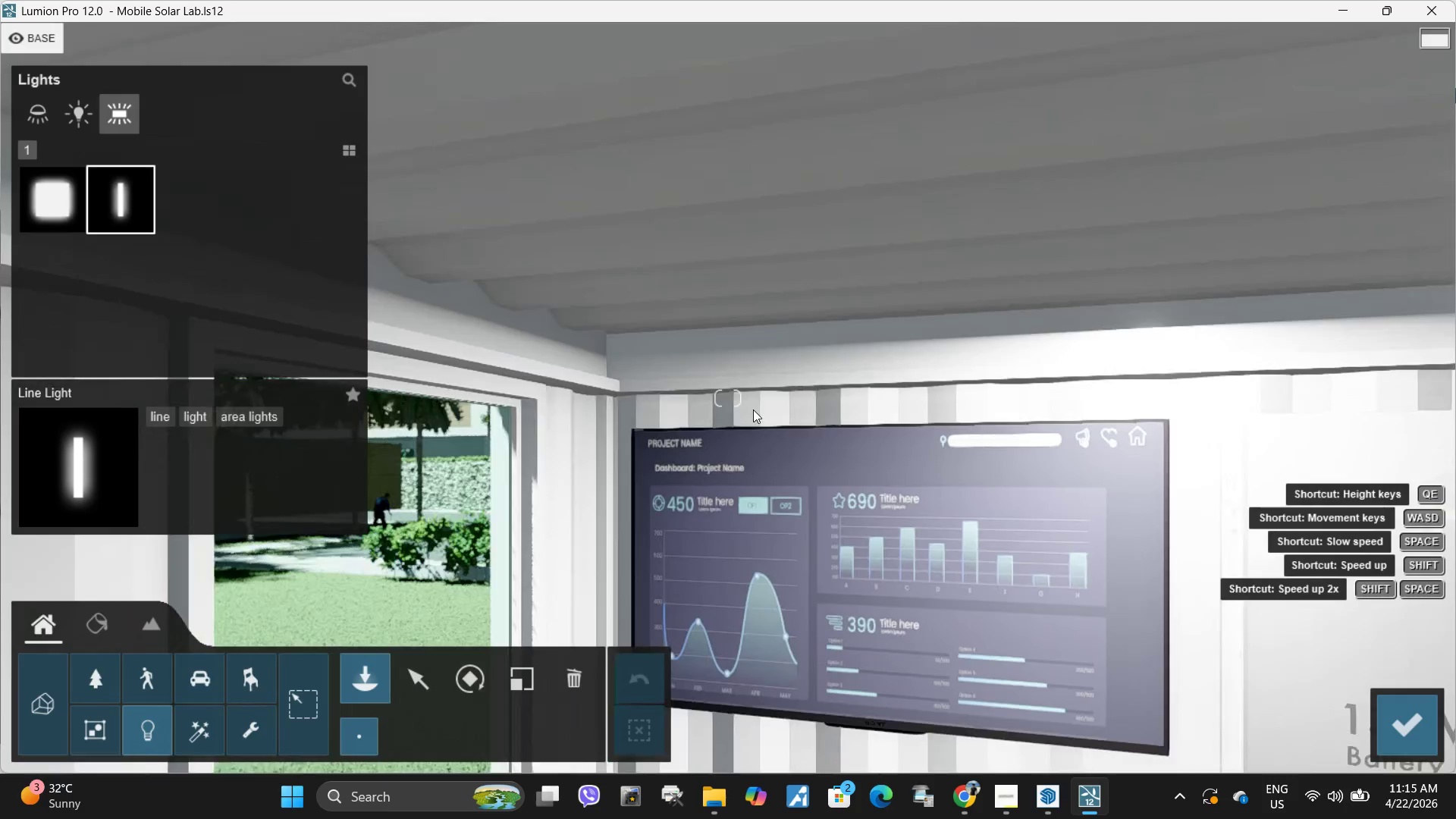 
key(Q)
 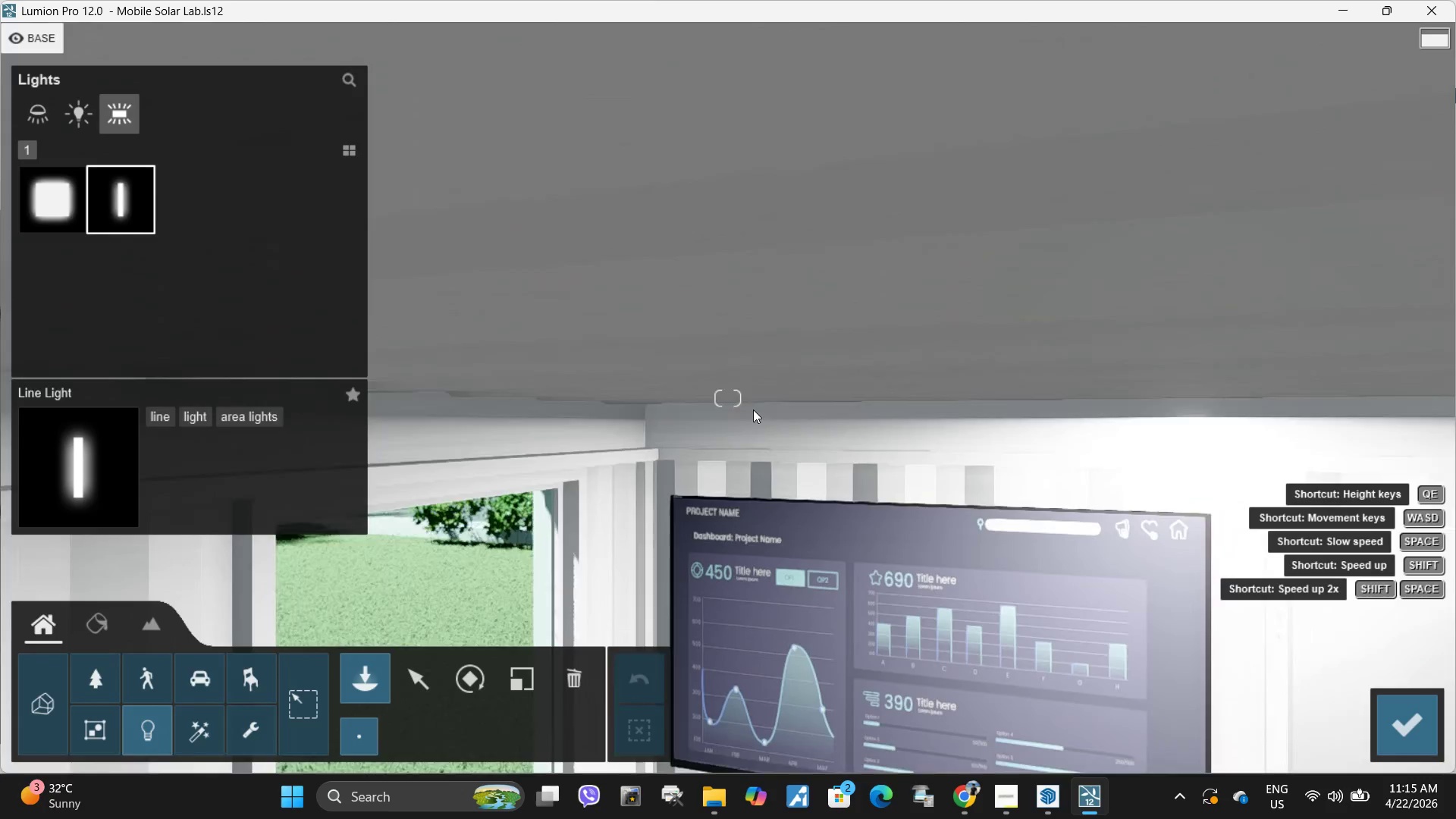 
type(www)
 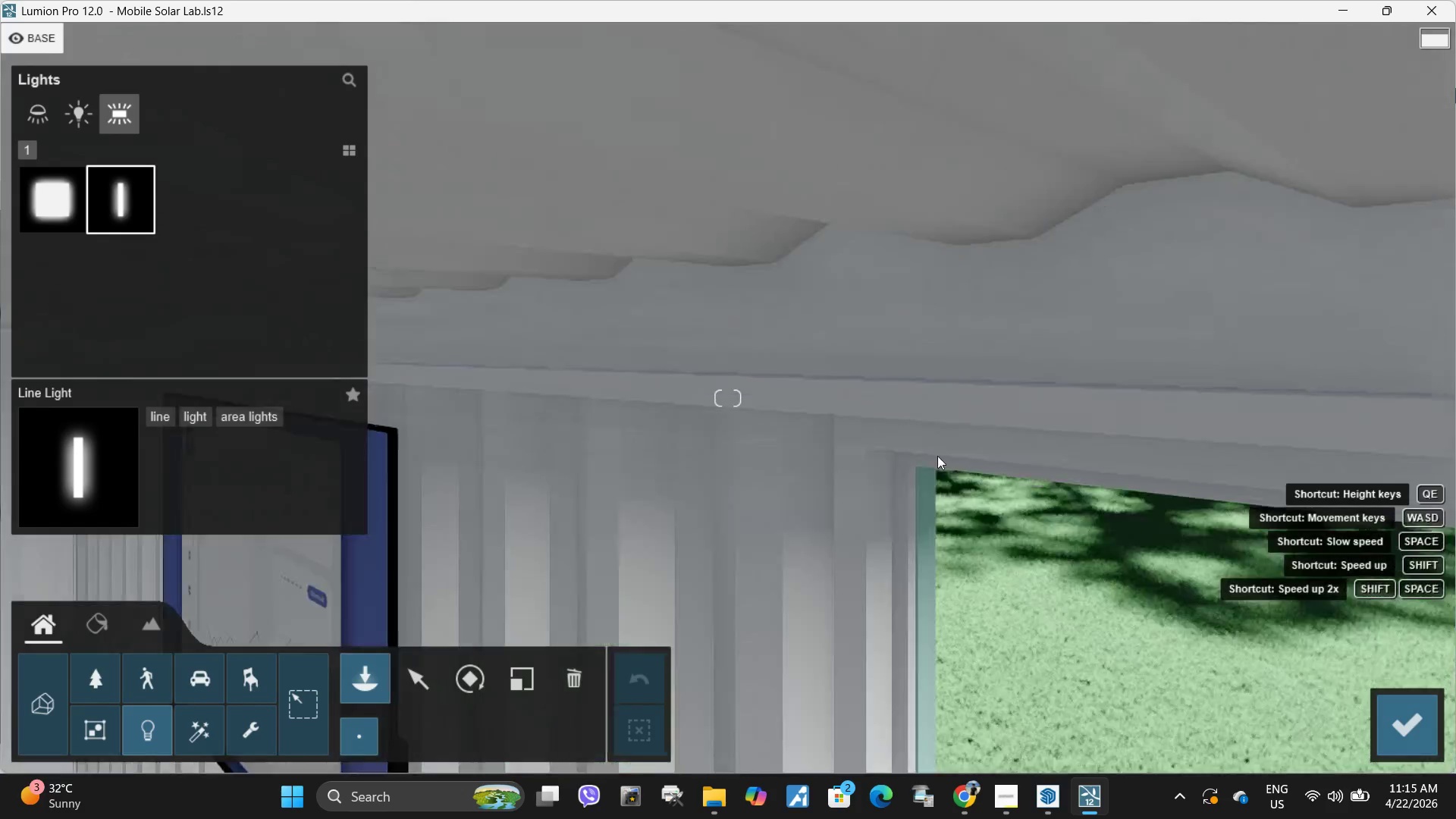 
key(Escape)
 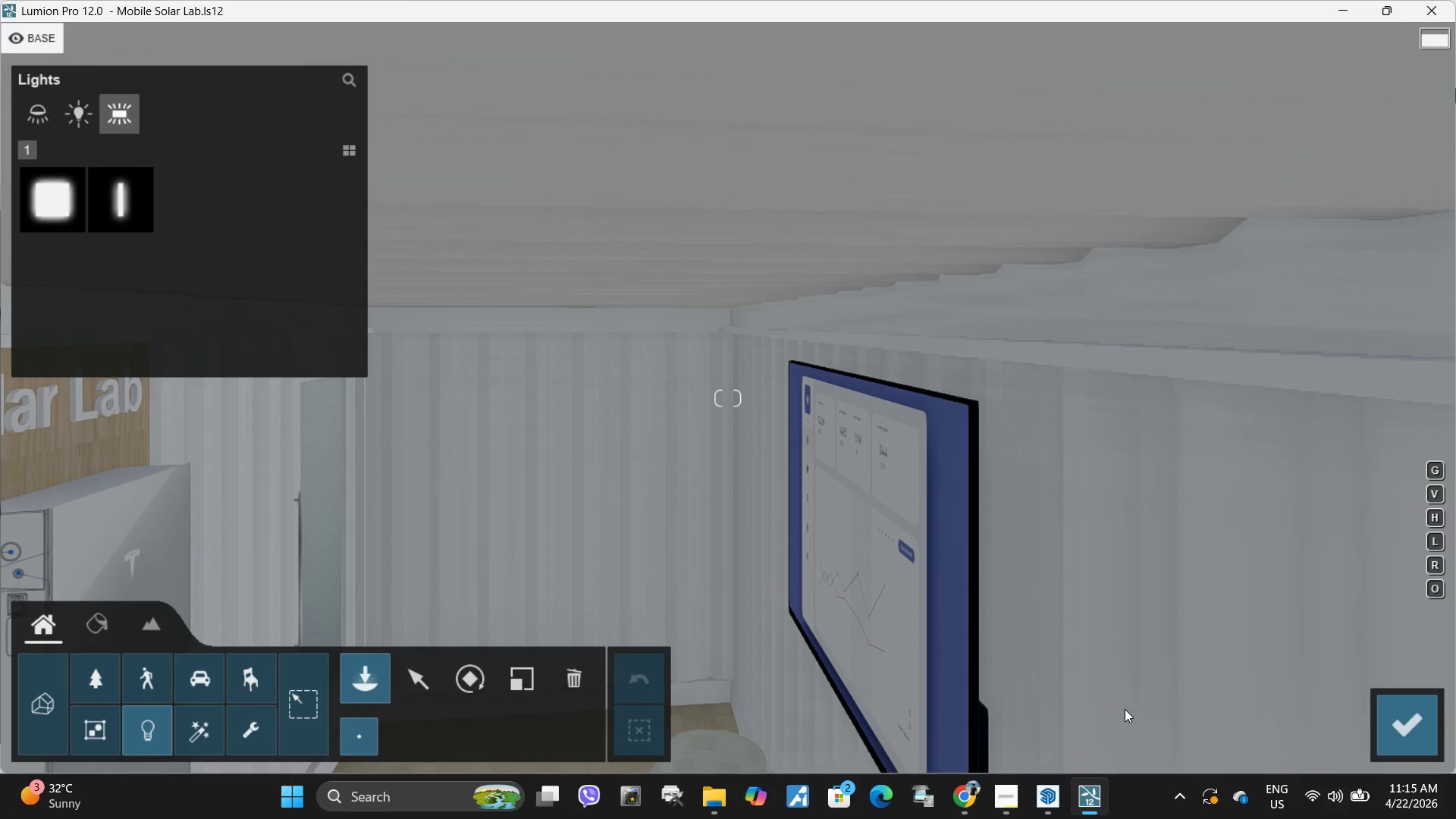 
key(Space)
 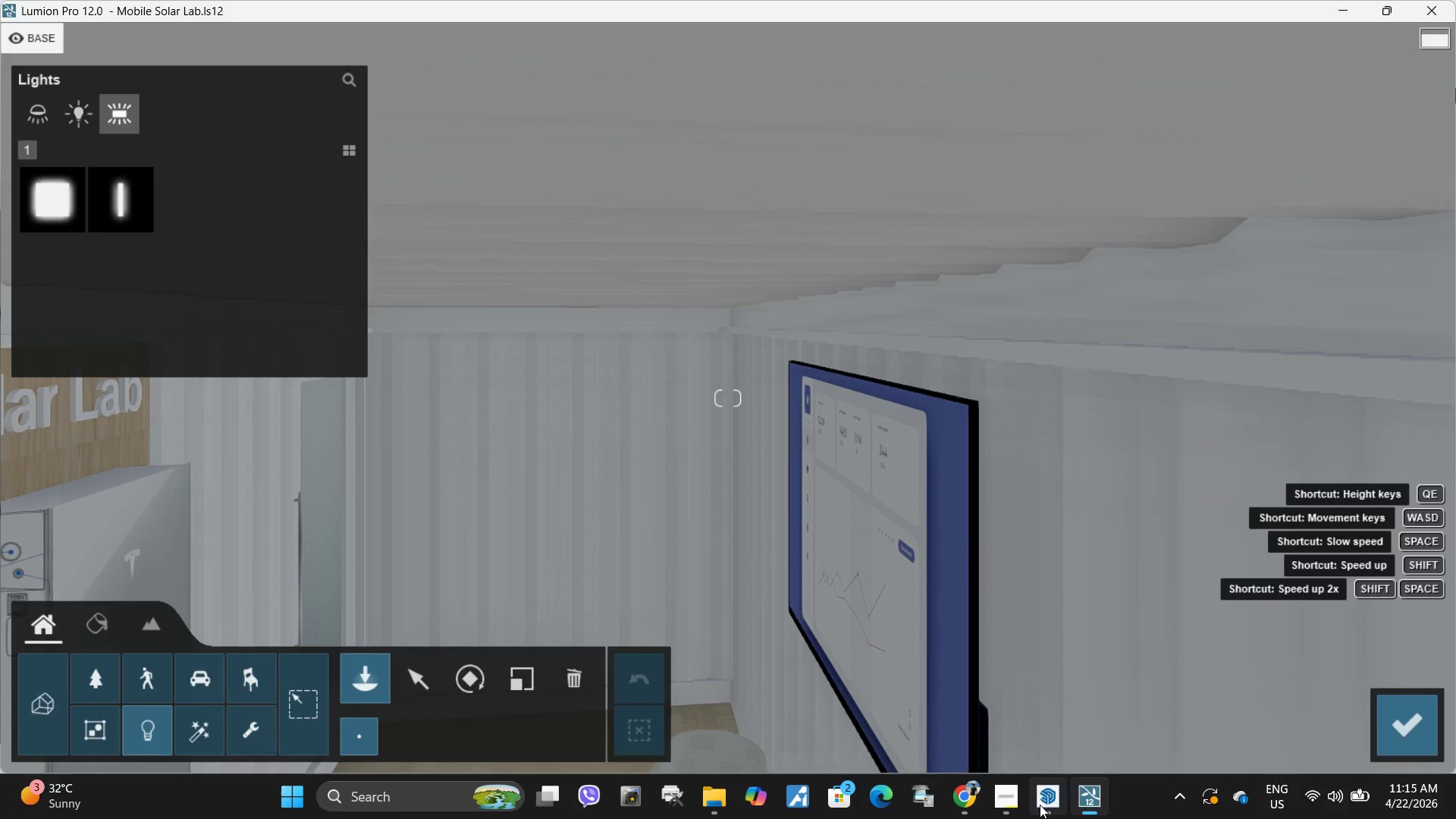 
left_click([1040, 805])
 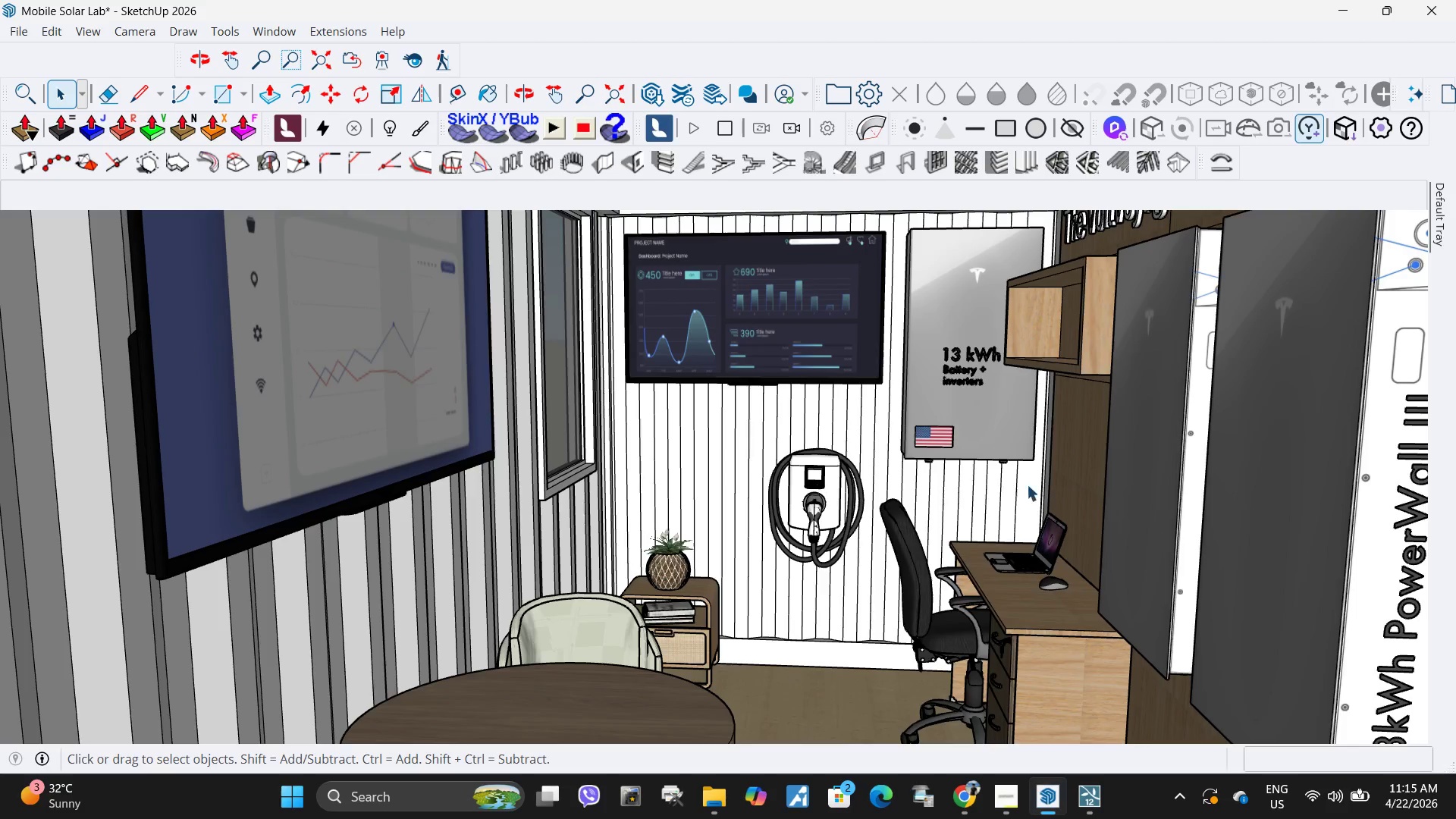 
scroll: coordinate [840, 564], scroll_direction: down, amount: 53.0
 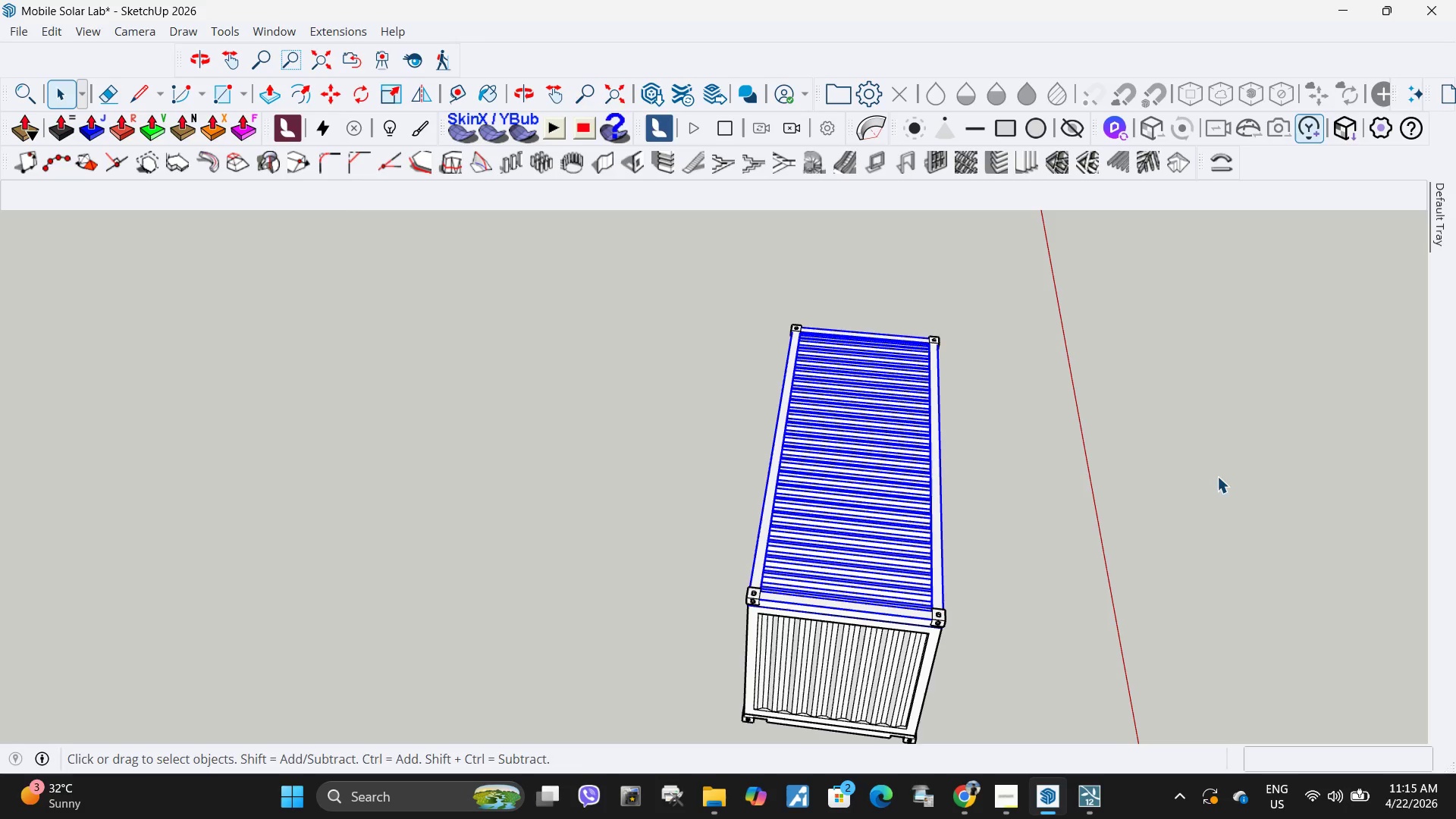 
key(M)
 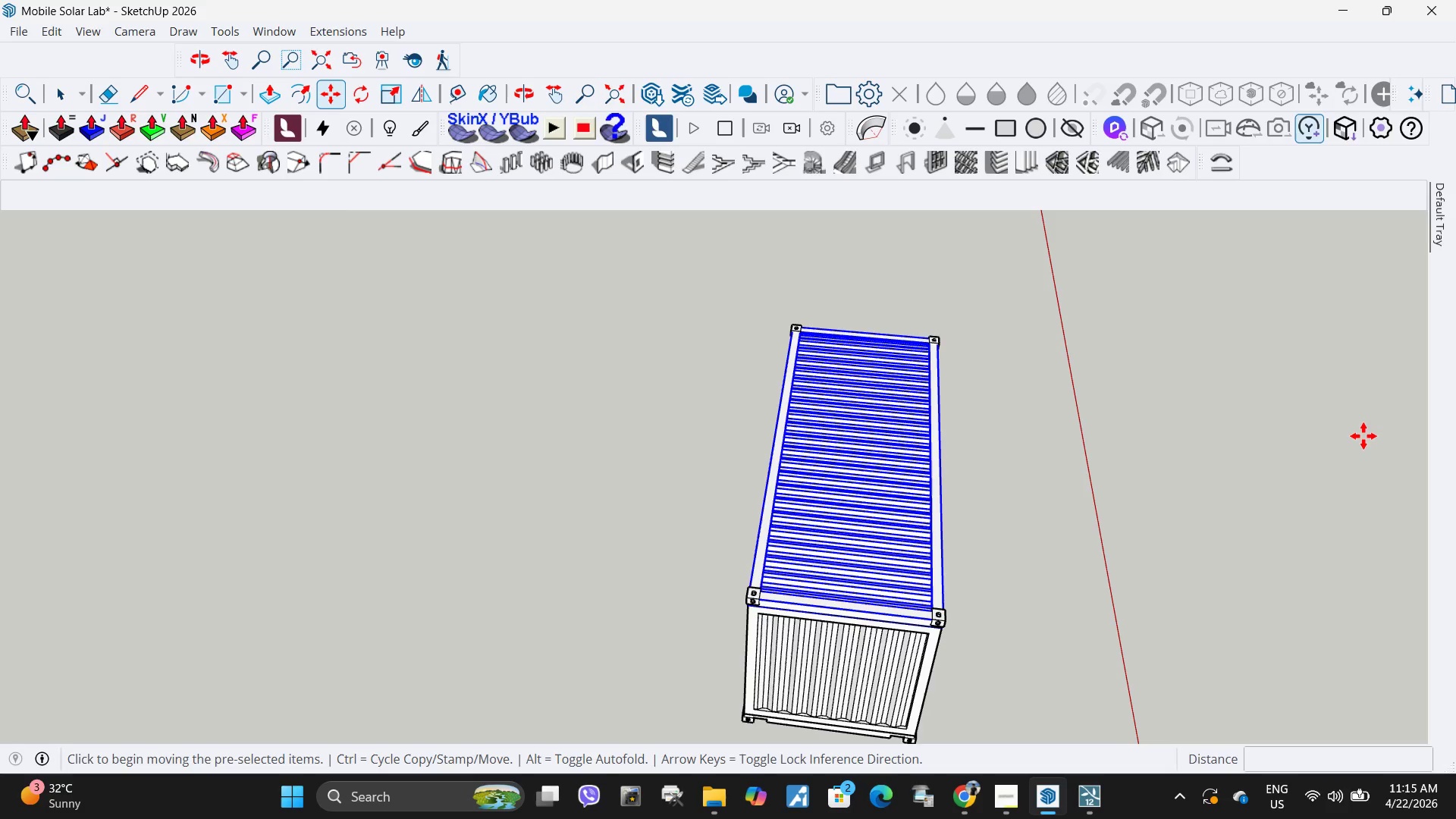 
left_click([1363, 436])
 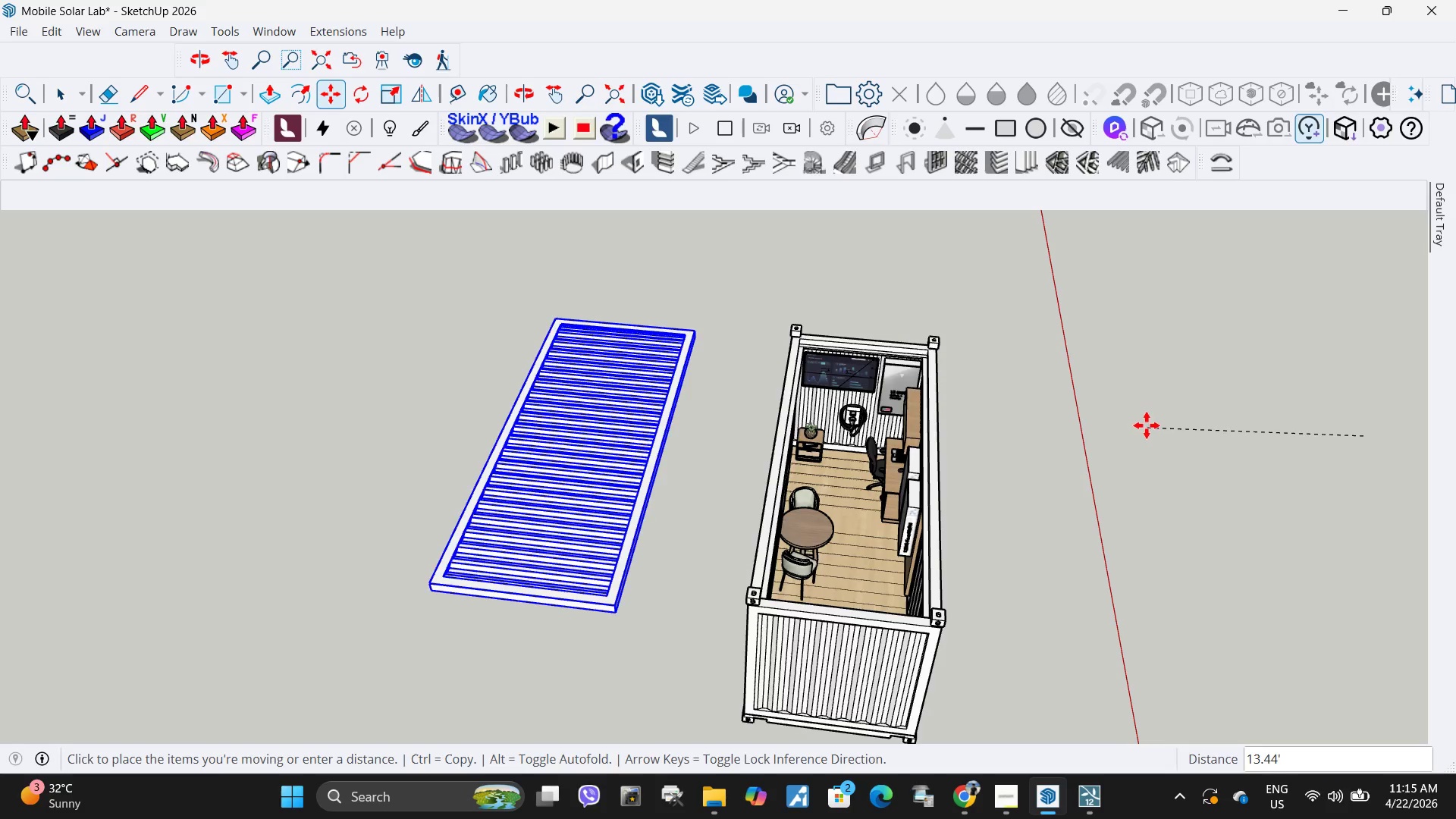 
left_click([1147, 422])
 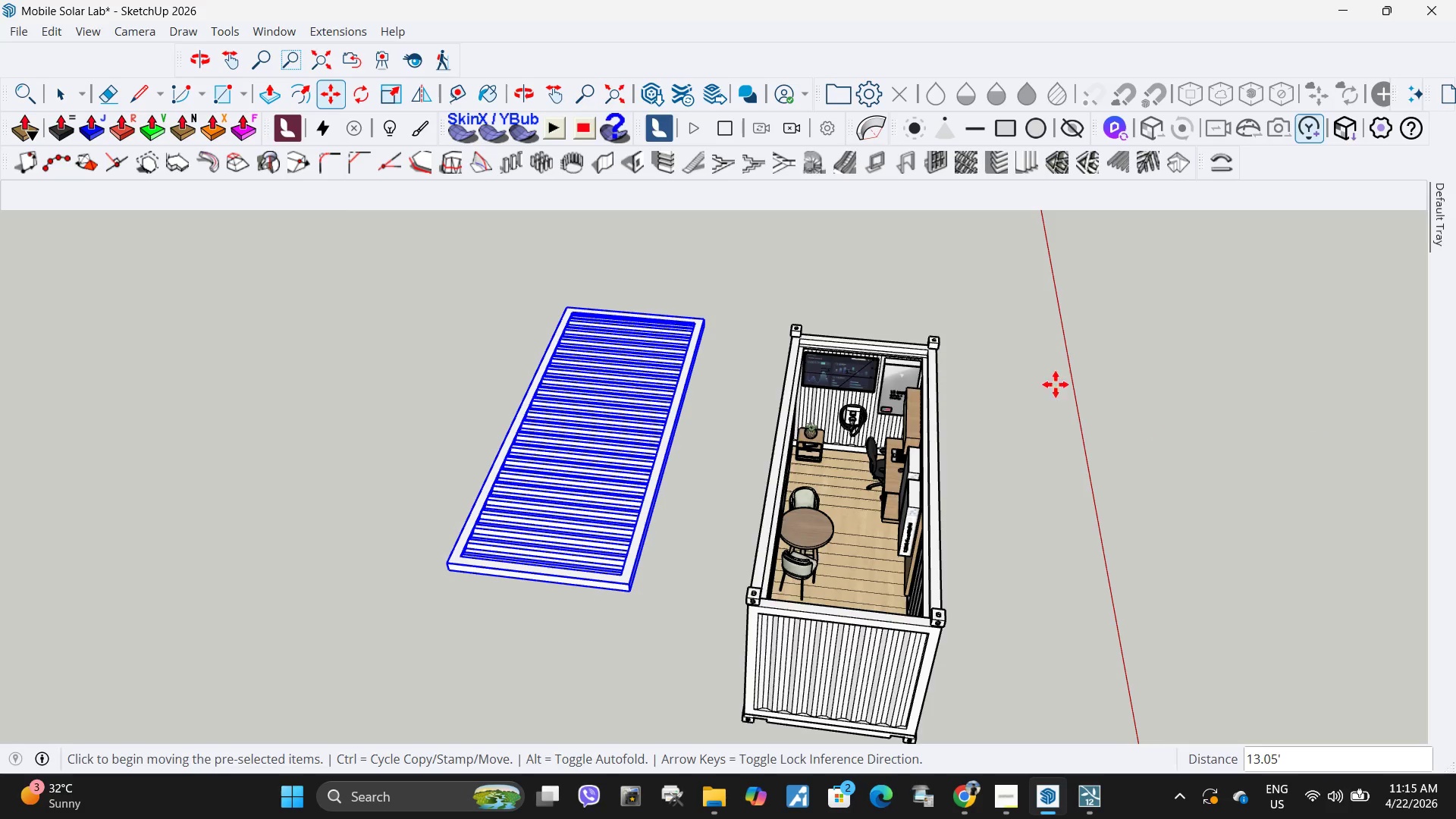 
scroll: coordinate [682, 396], scroll_direction: up, amount: 28.0
 